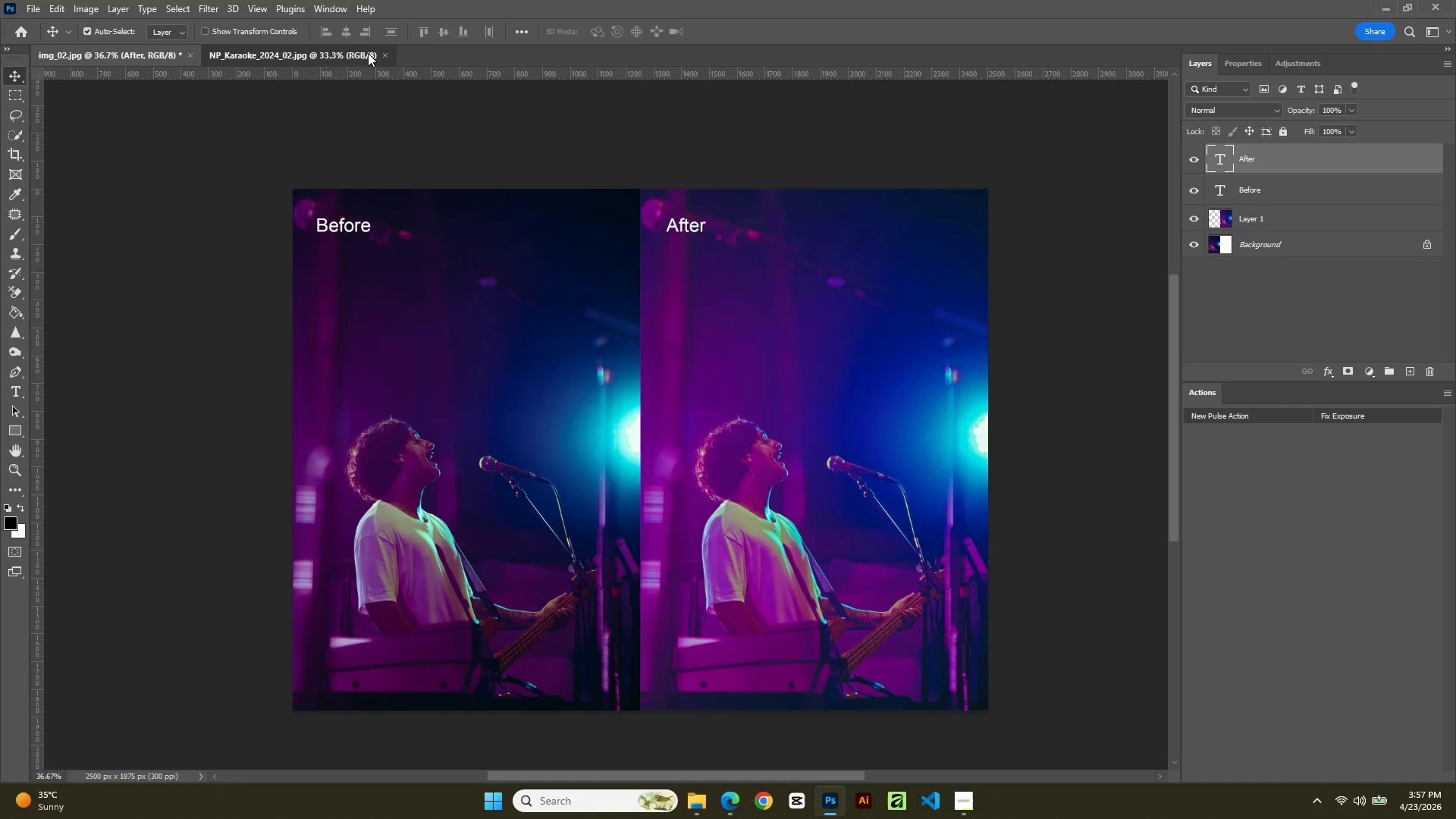 
wait(5.55)
 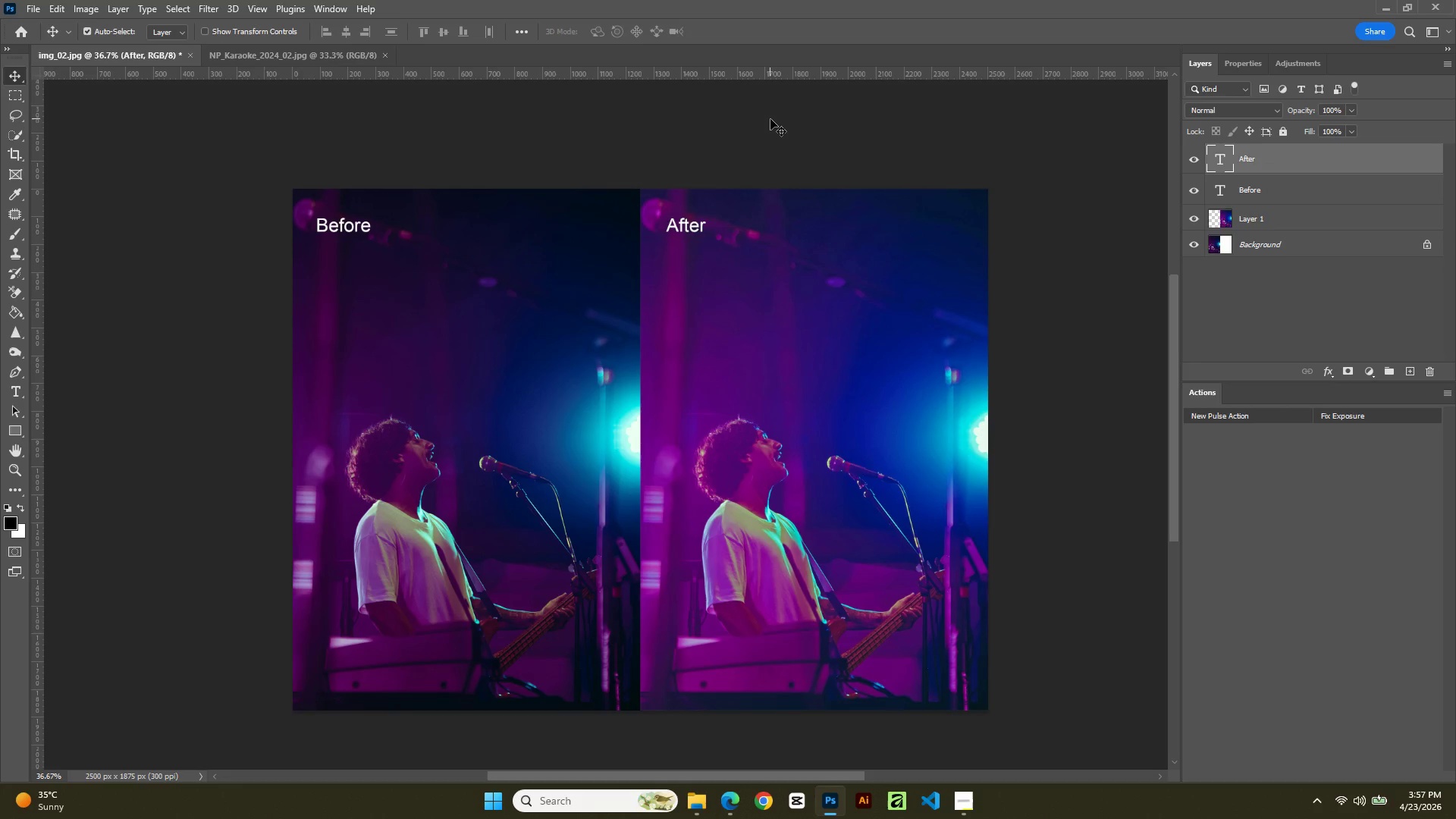 
left_click([383, 57])
 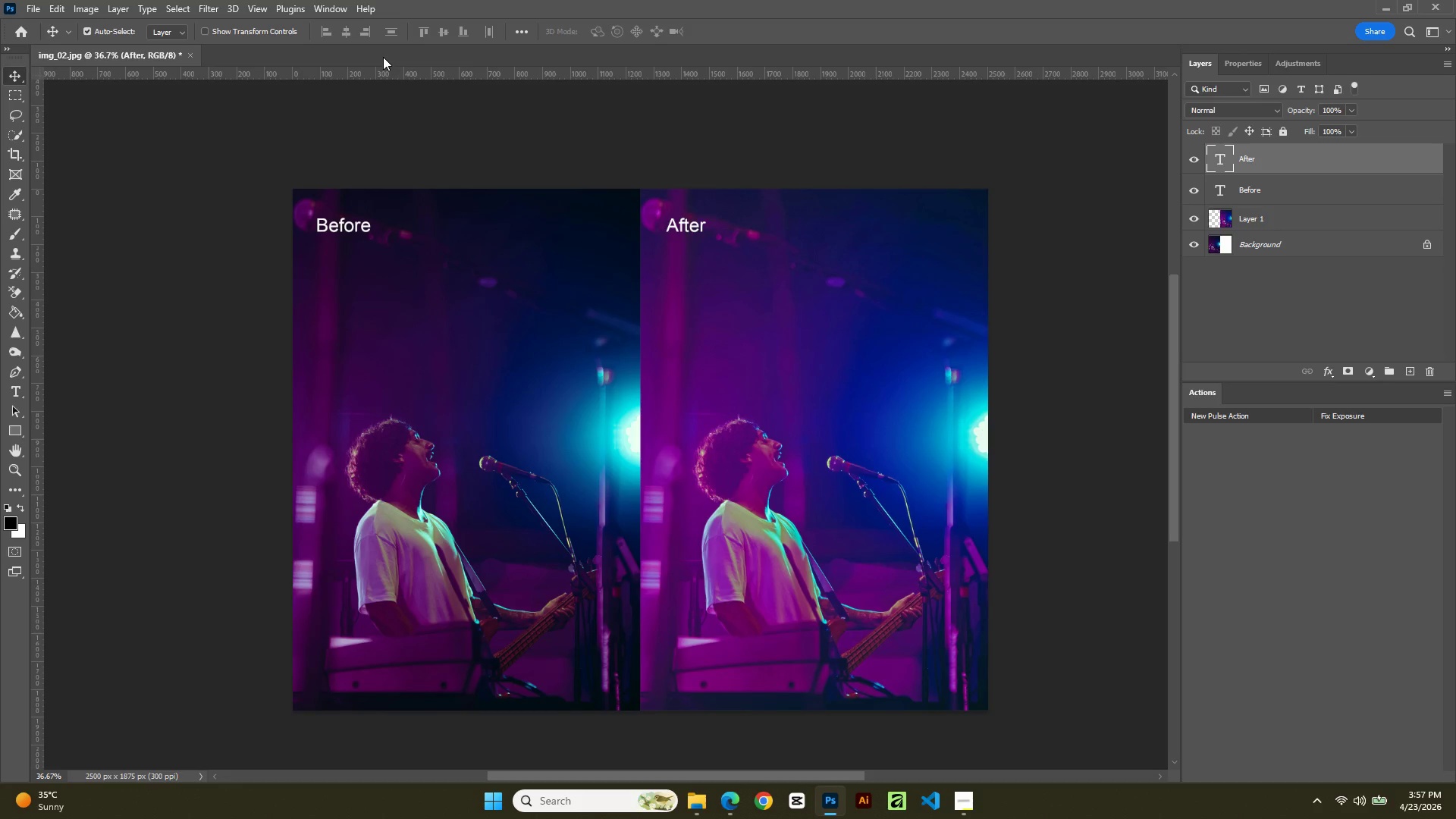 
wait(8.47)
 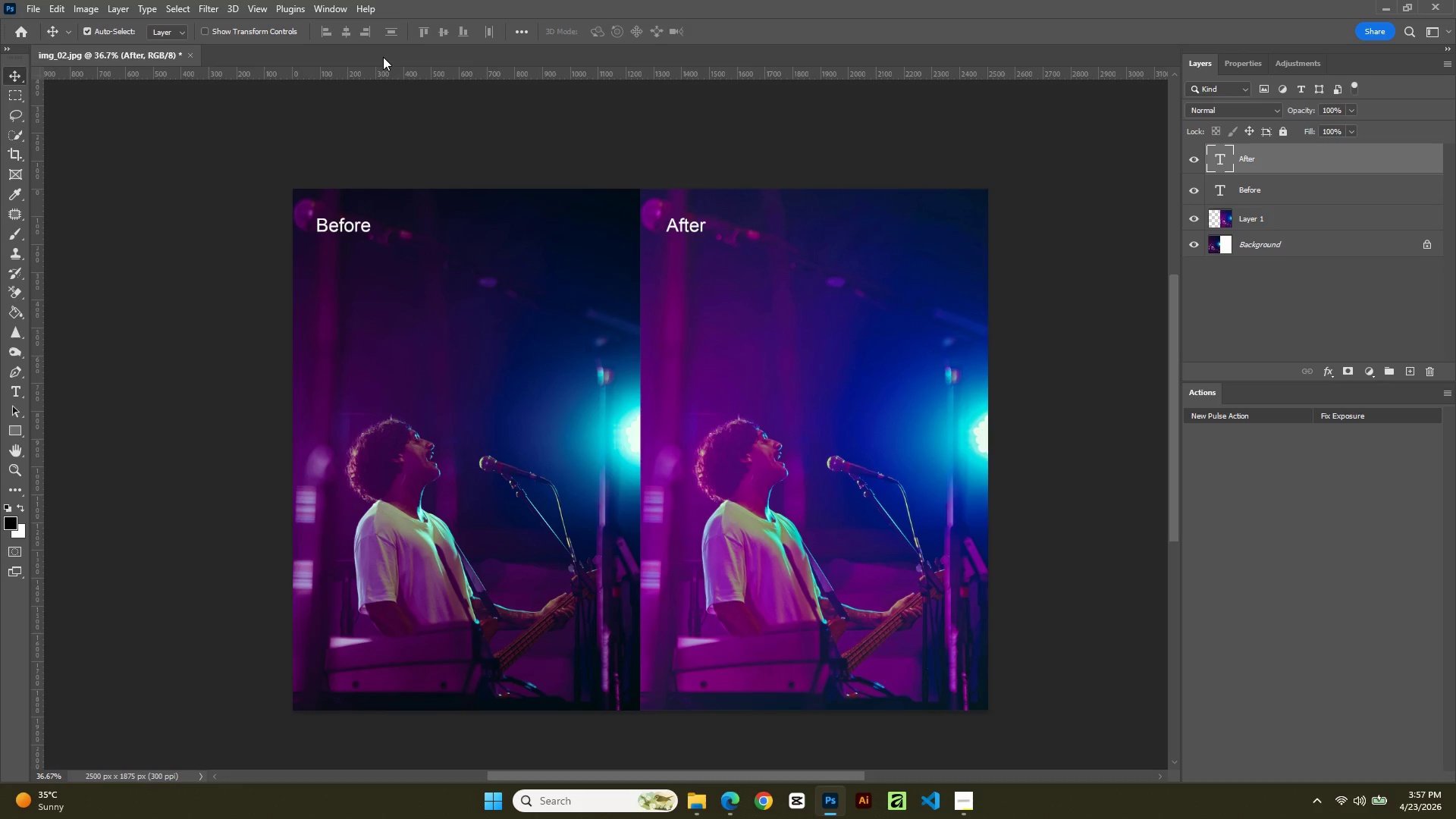 
left_click([61, 7])
 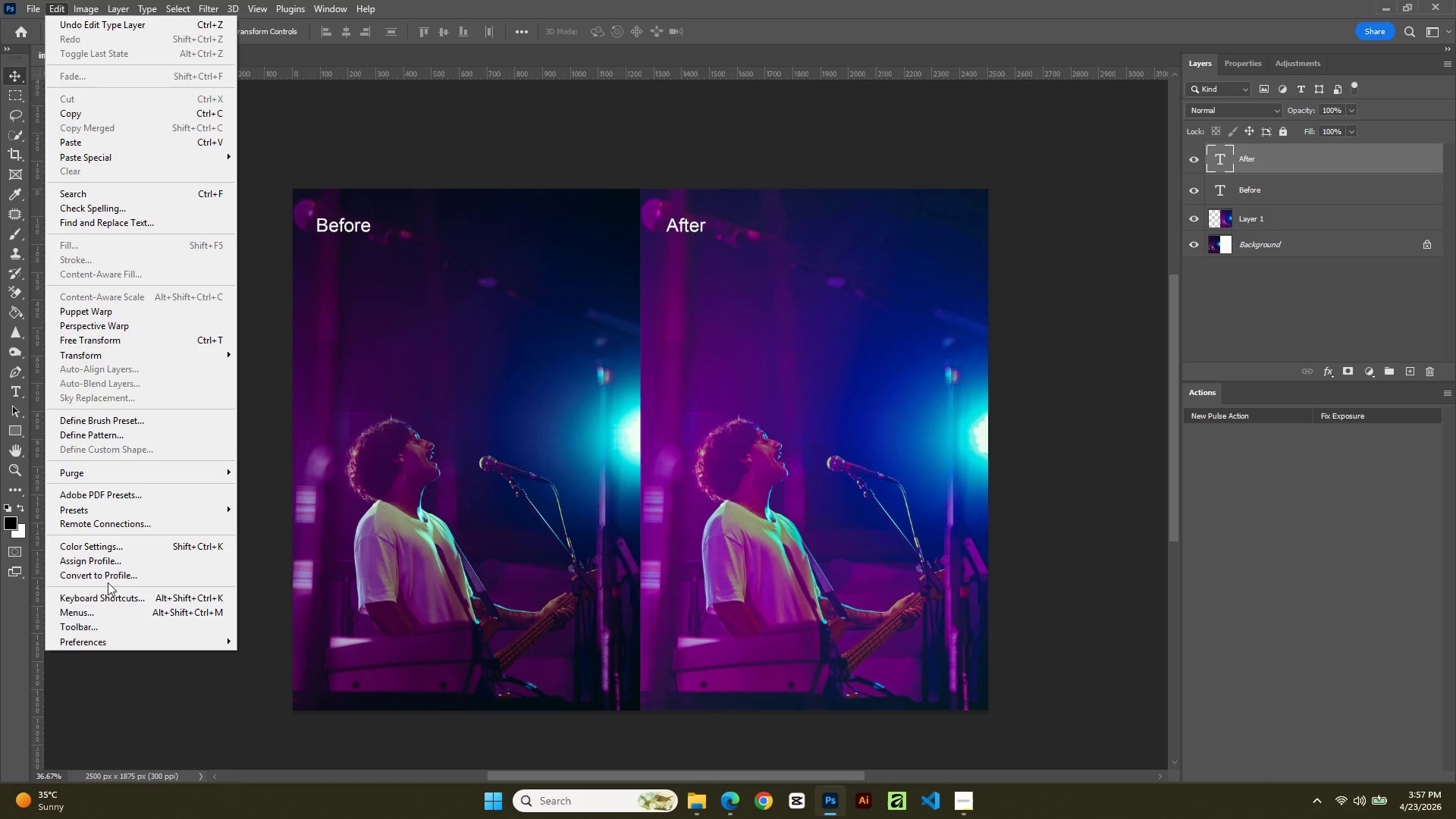 
left_click([108, 575])
 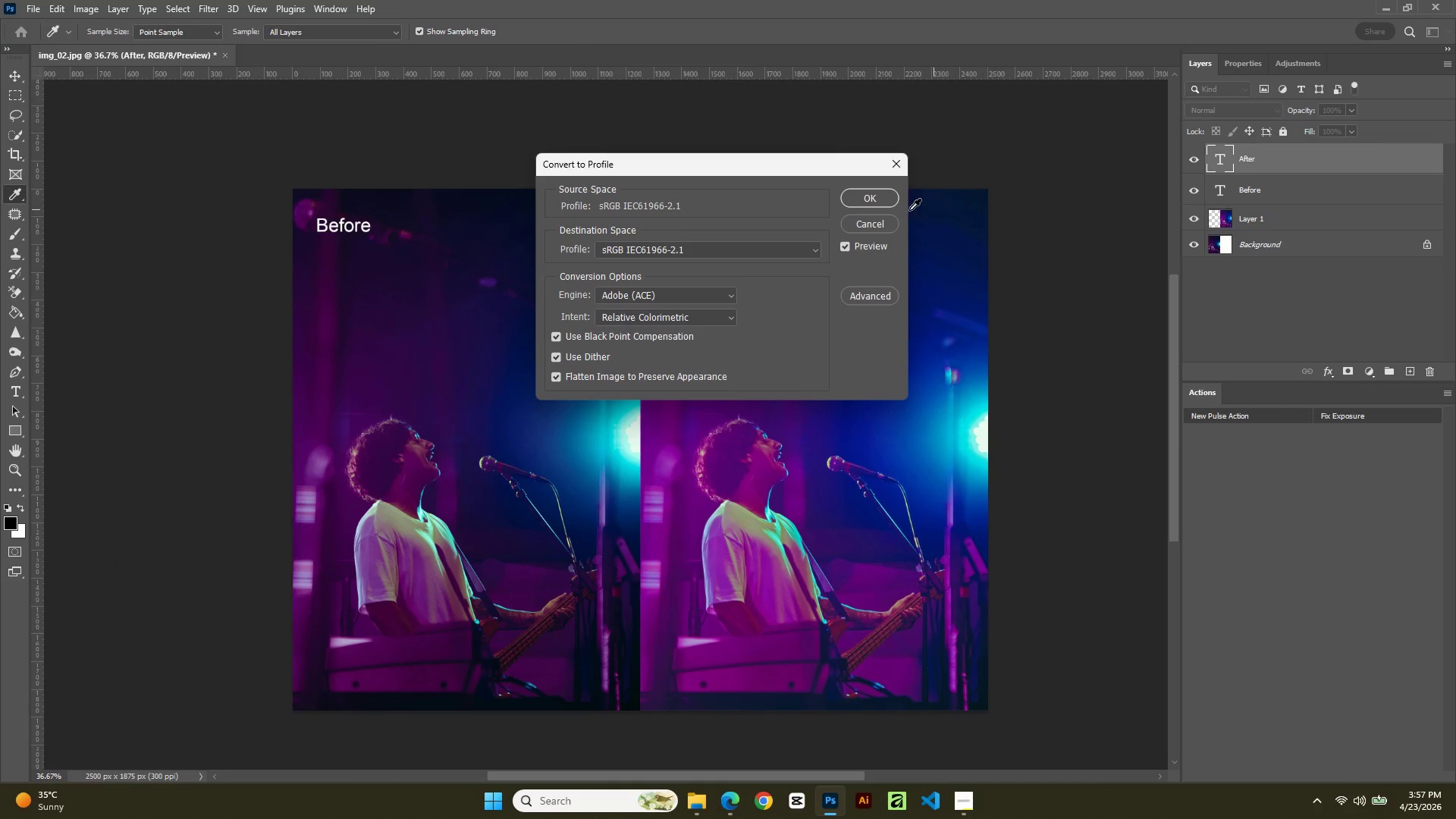 
left_click([878, 198])
 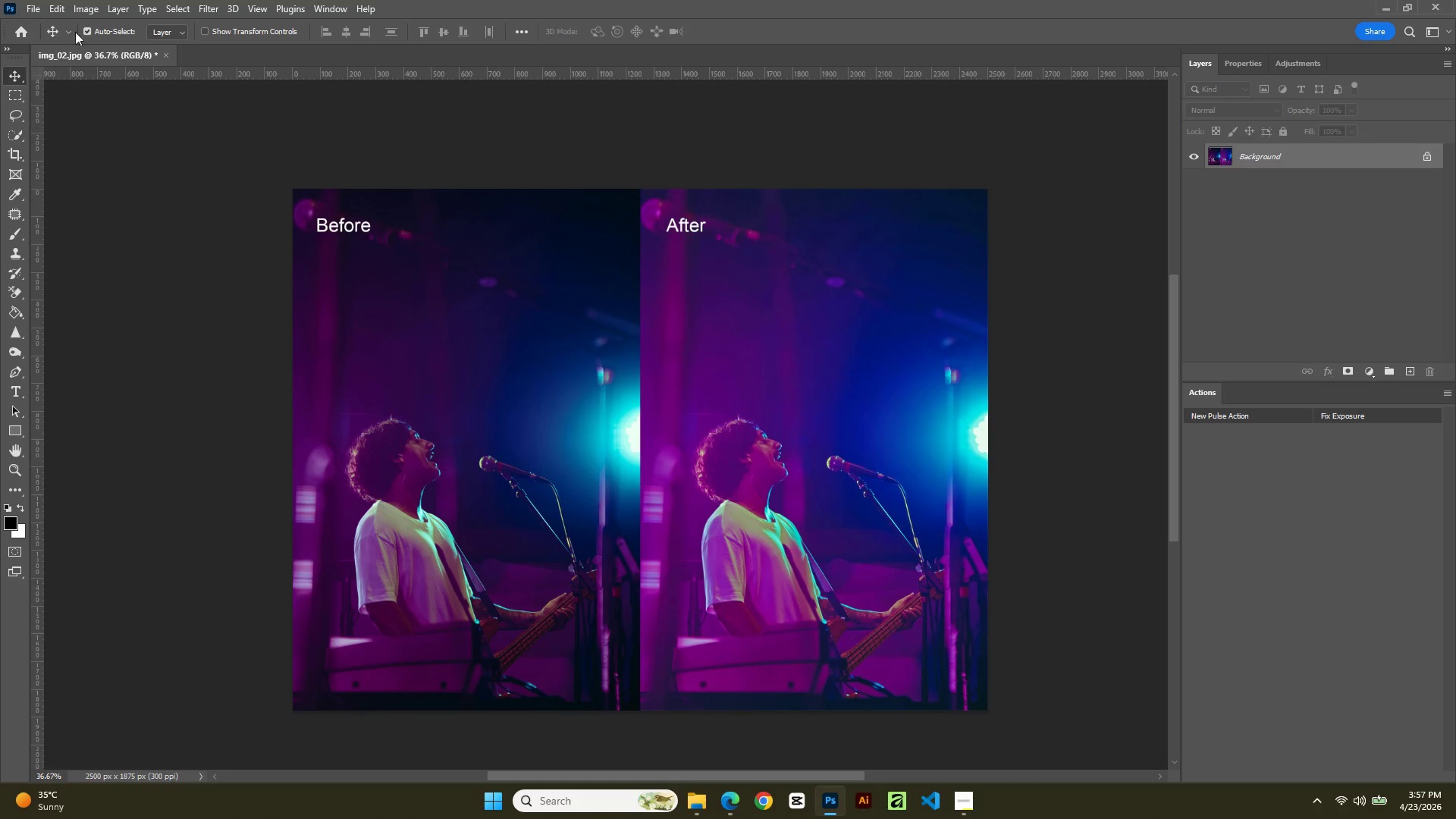 
left_click([36, 6])
 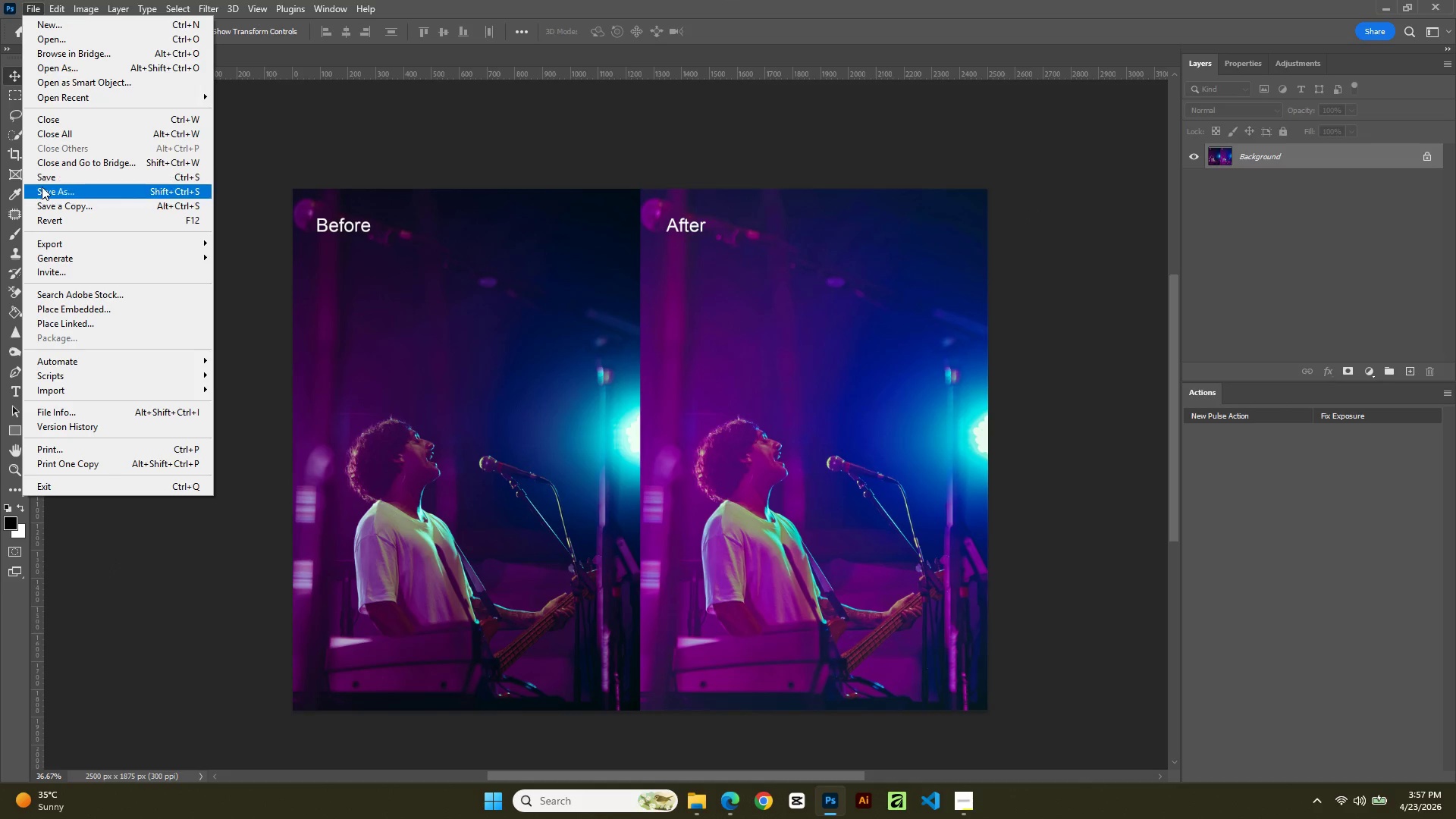 
left_click([43, 191])
 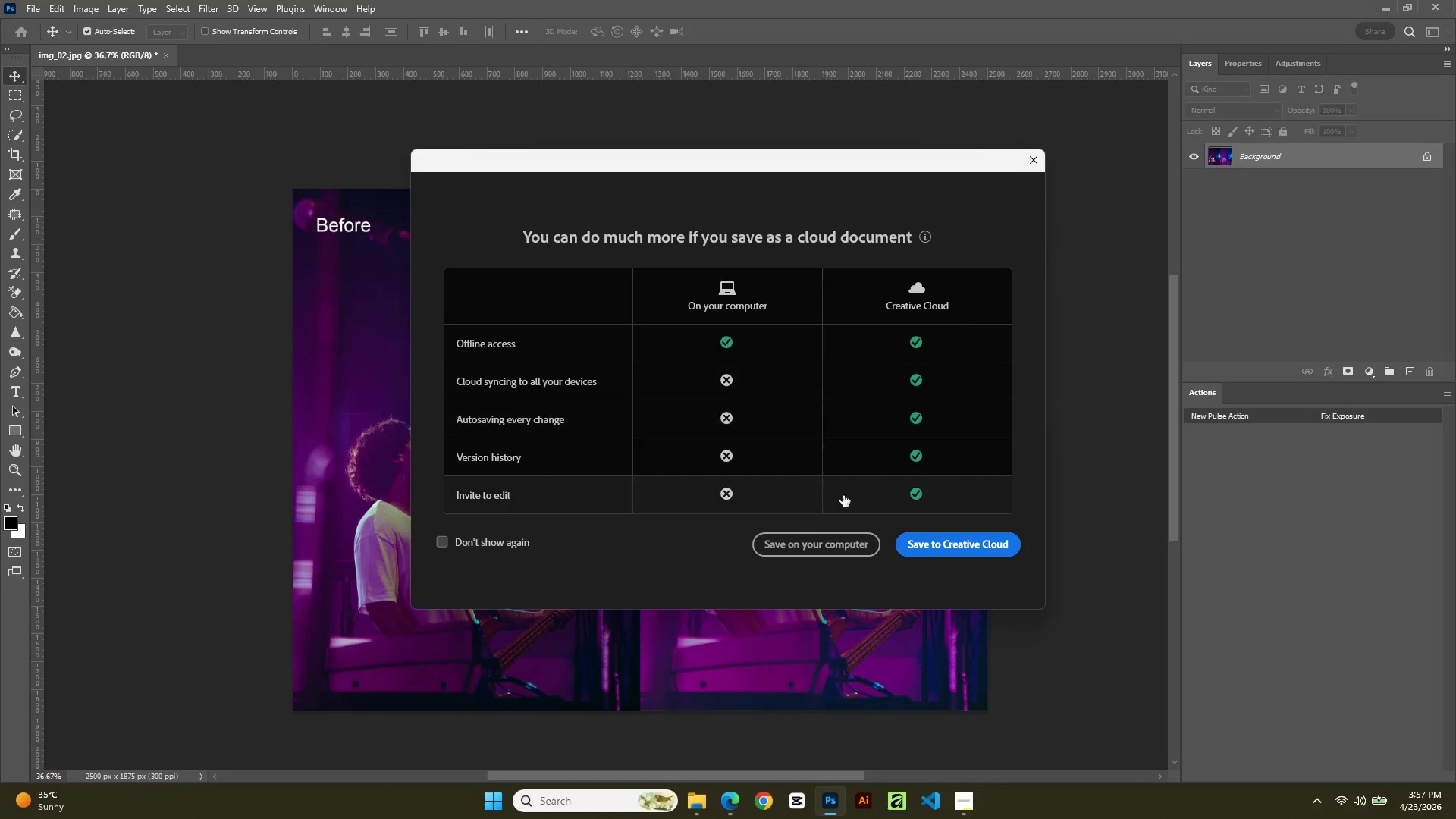 
left_click([811, 548])
 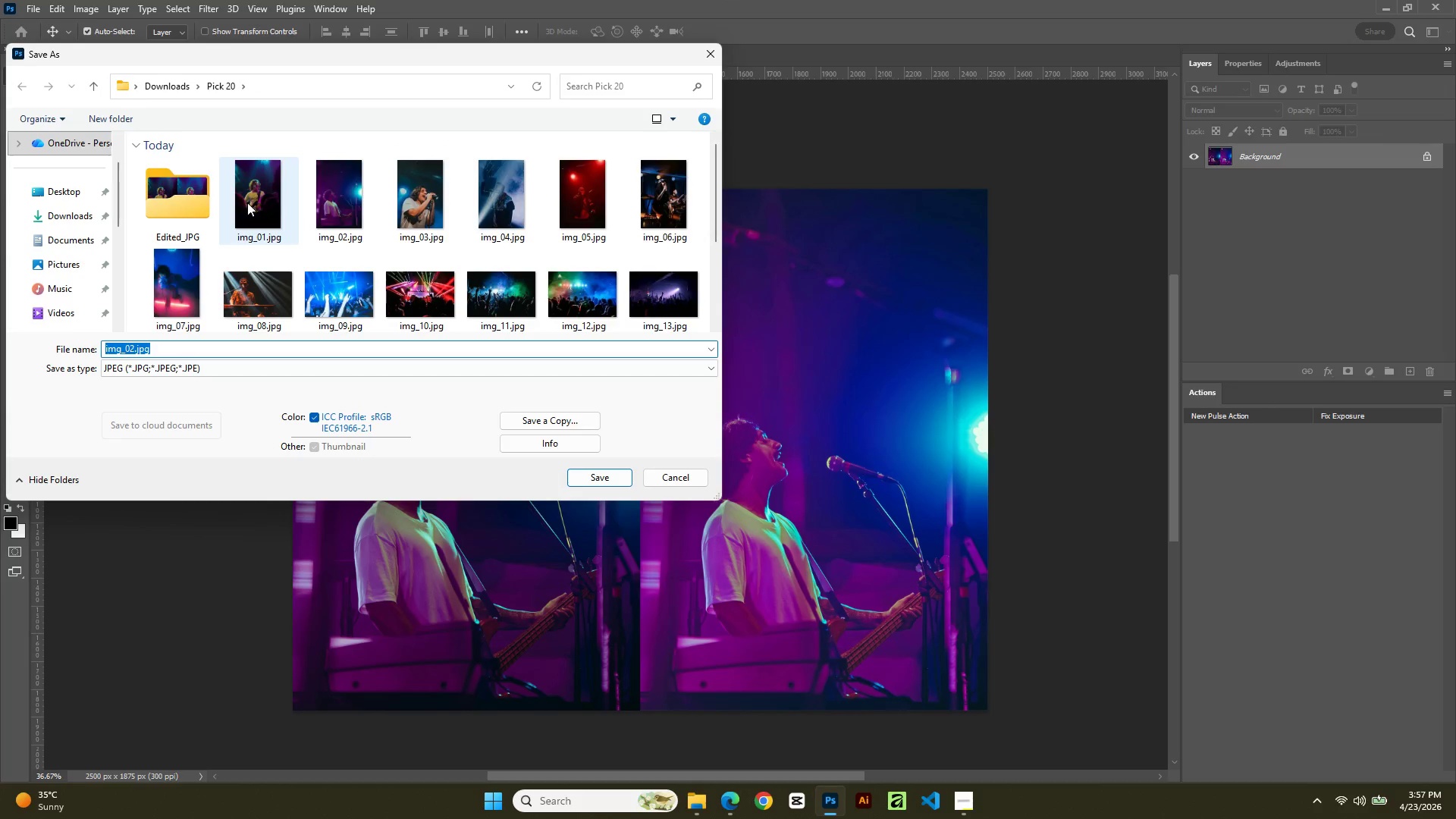 
double_click([175, 194])
 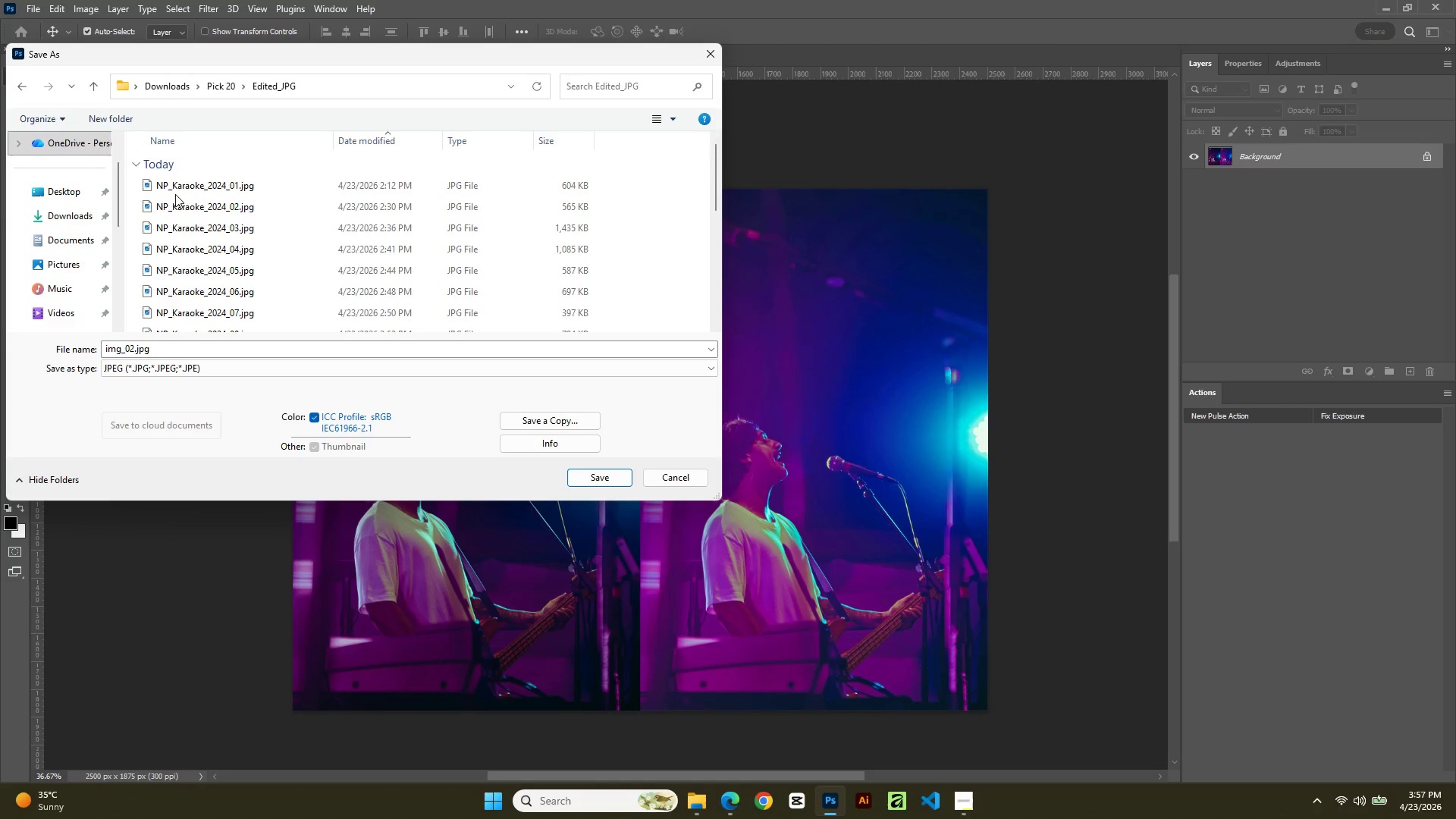 
scroll: coordinate [202, 288], scroll_direction: down, amount: 7.0
 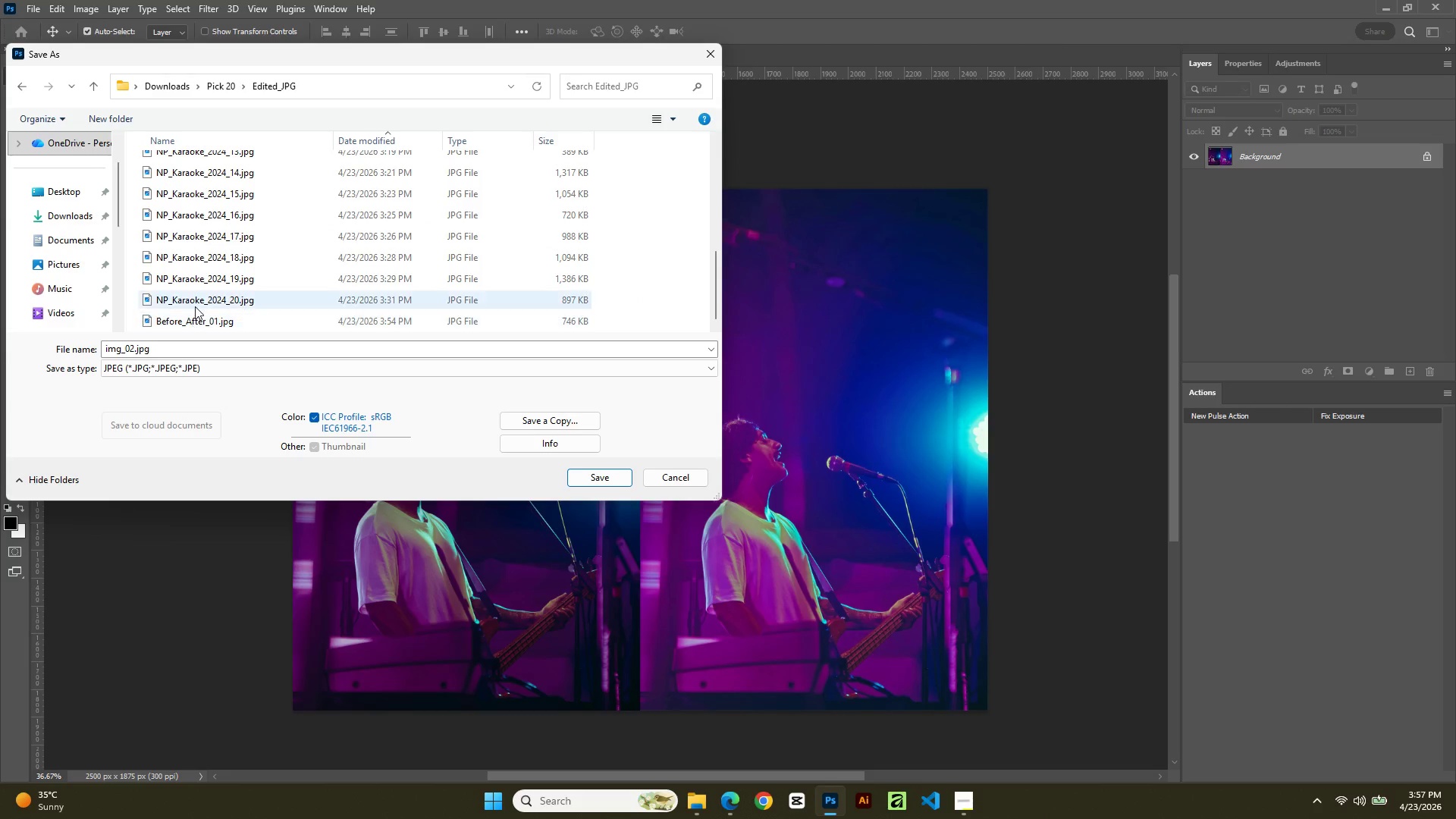 
left_click([195, 306])
 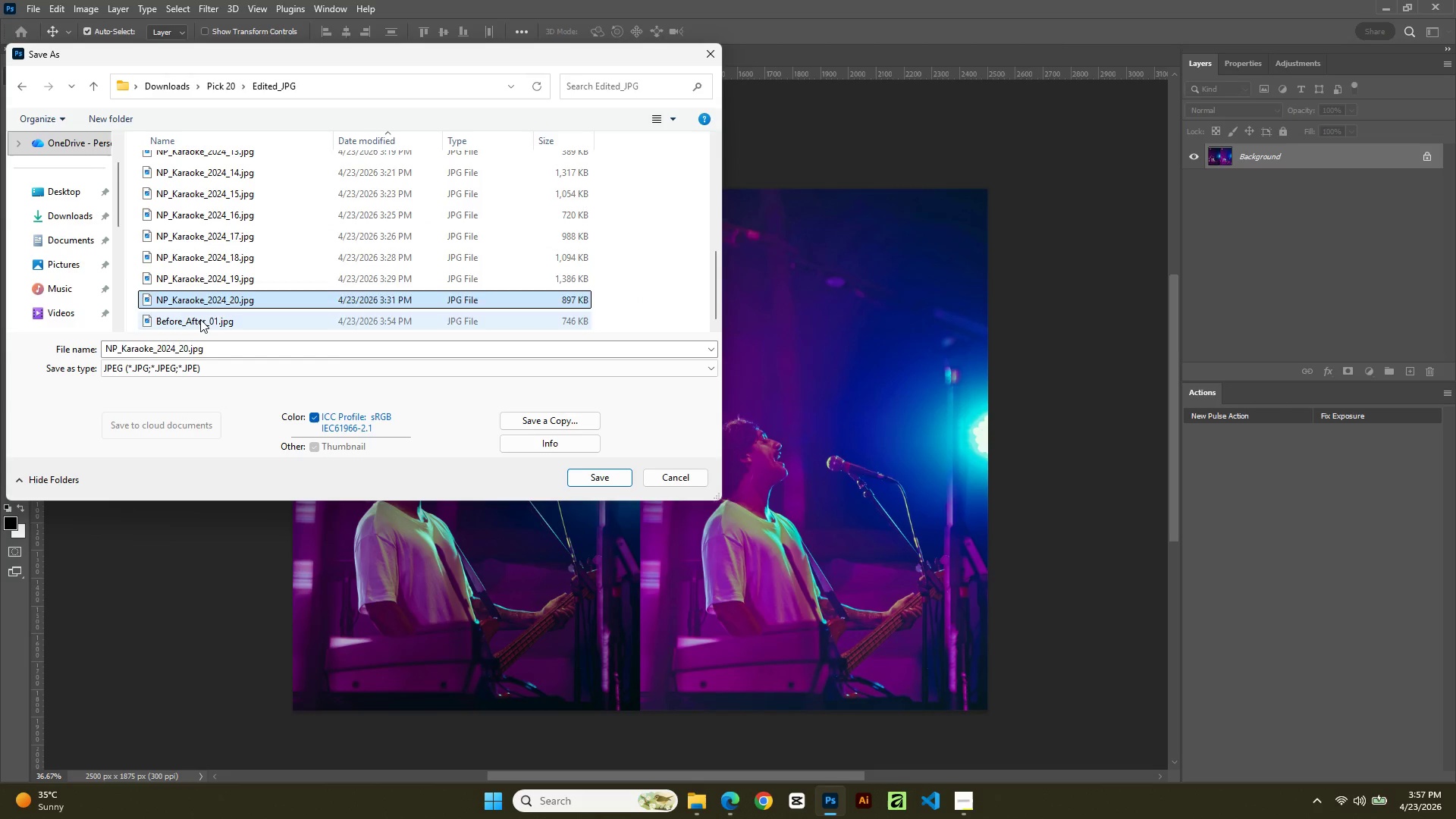 
left_click([200, 319])
 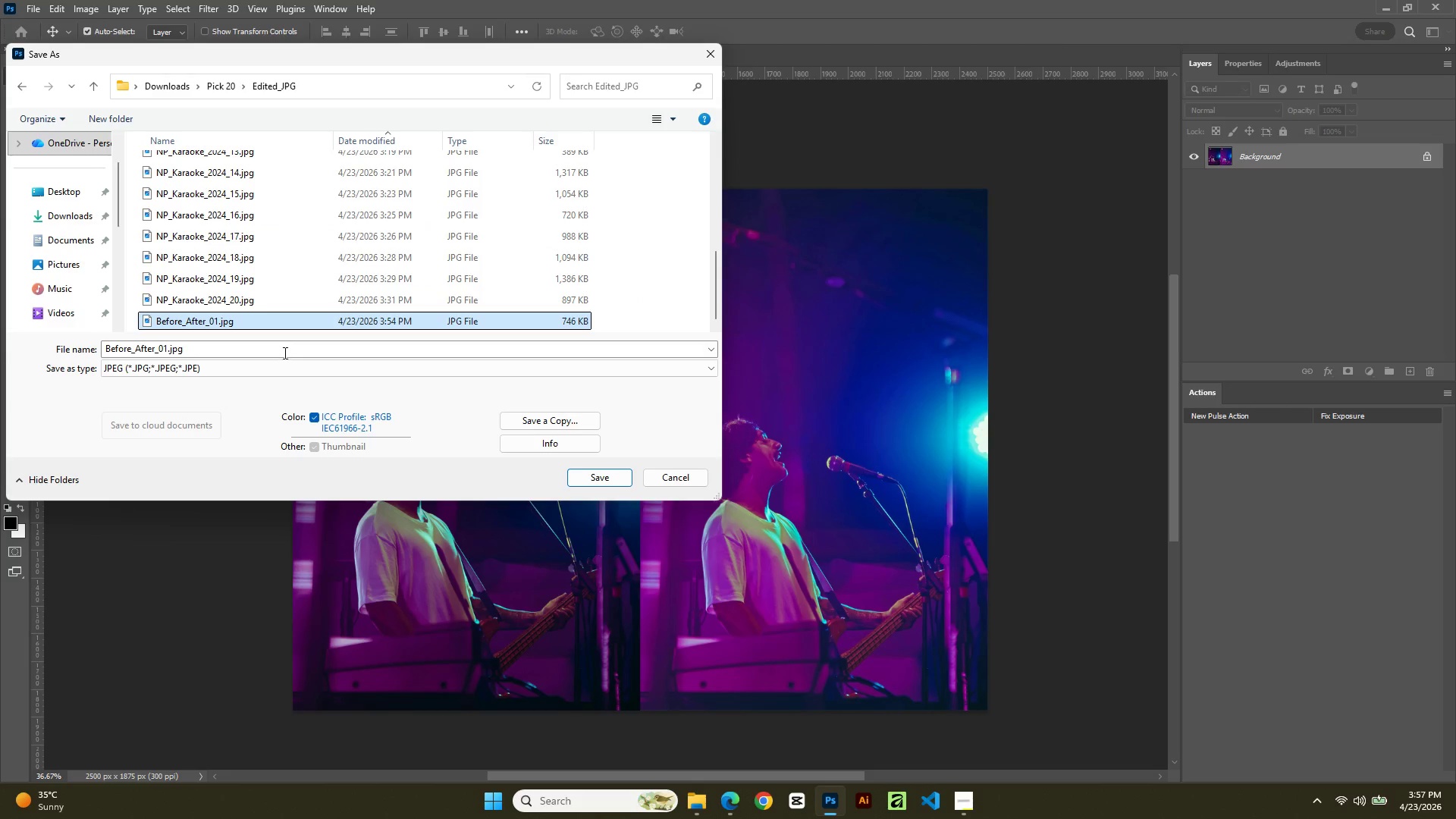 
left_click([280, 344])
 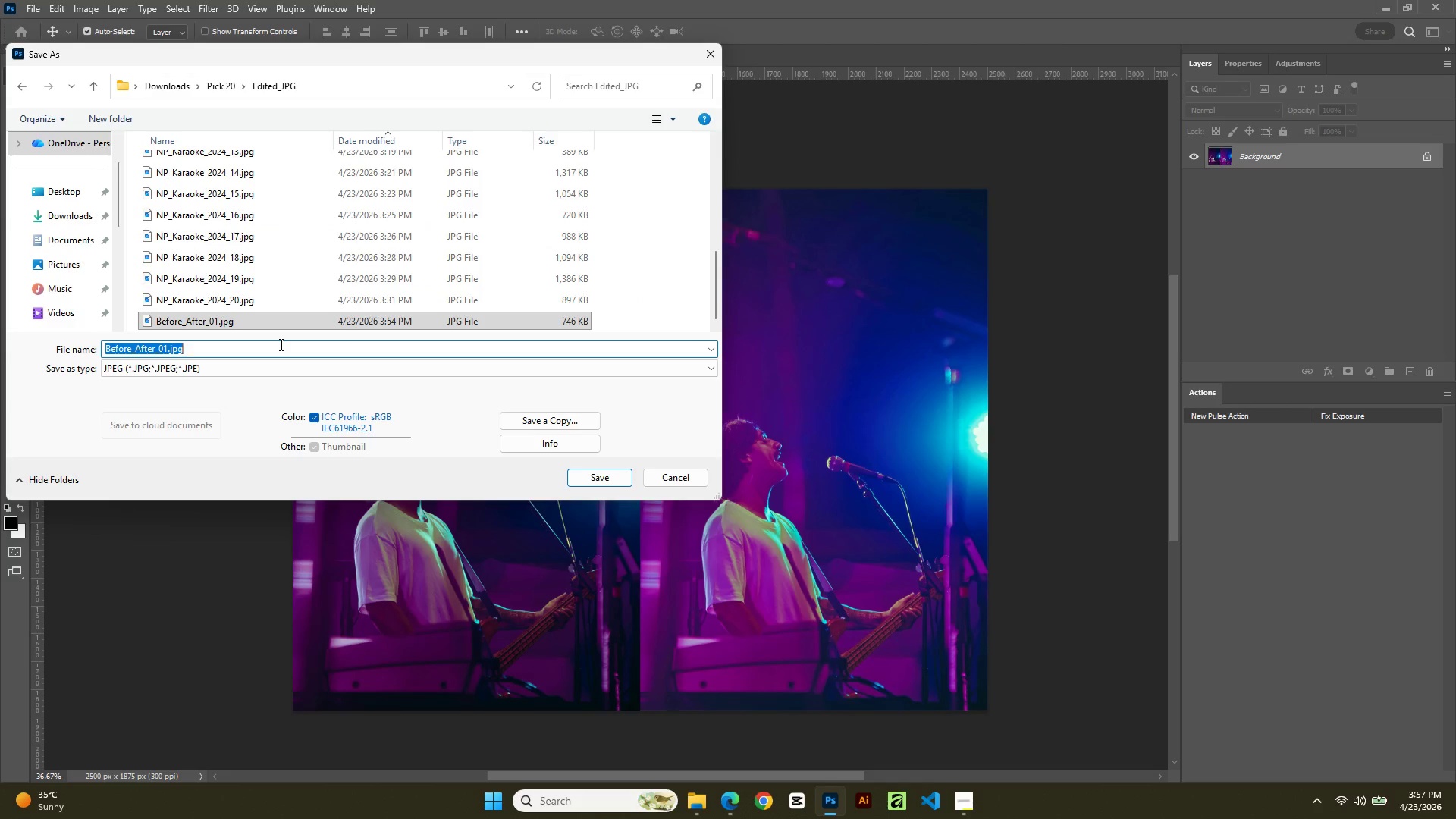 
key(ArrowRight)
 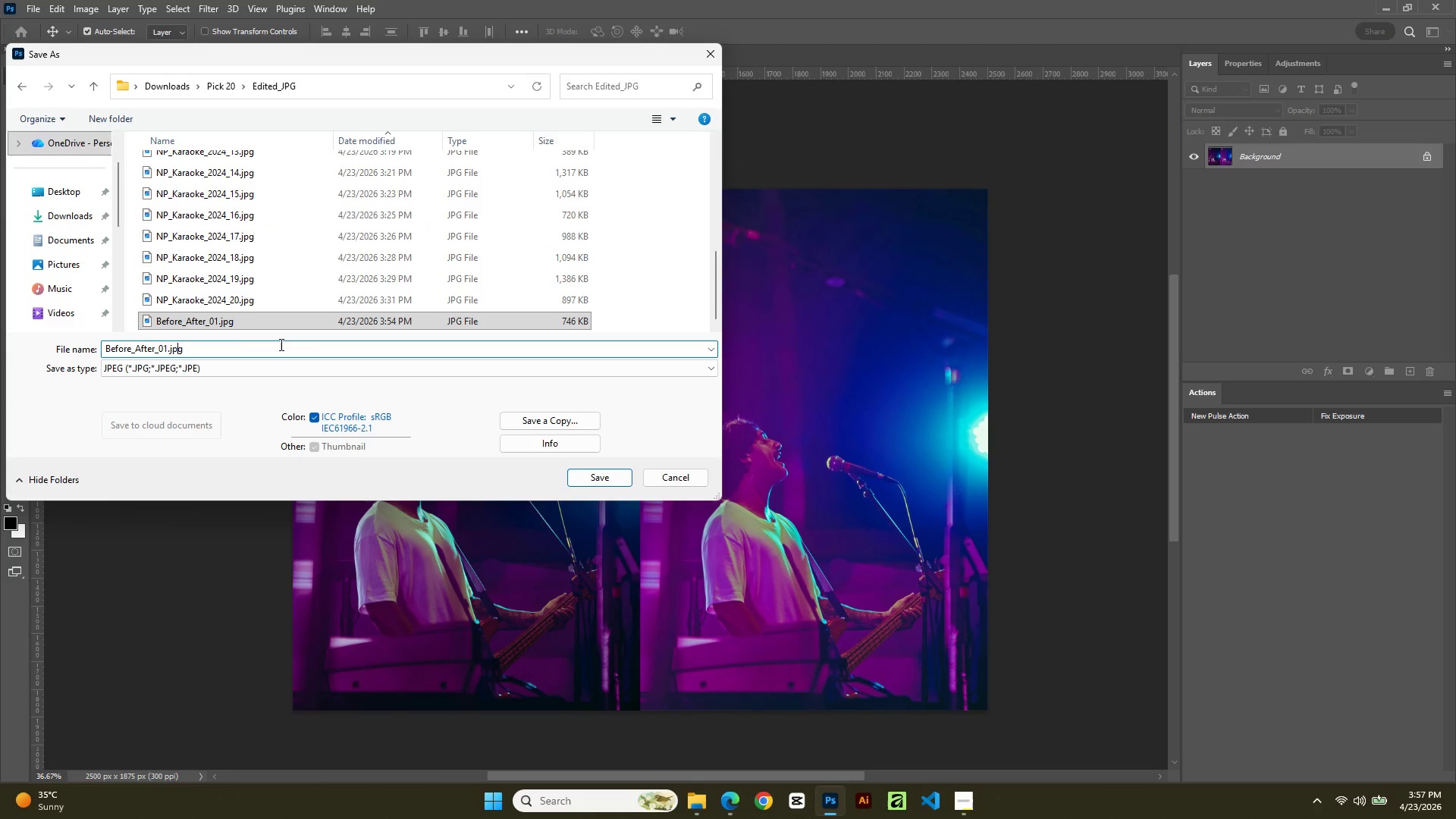 
key(ArrowLeft)
 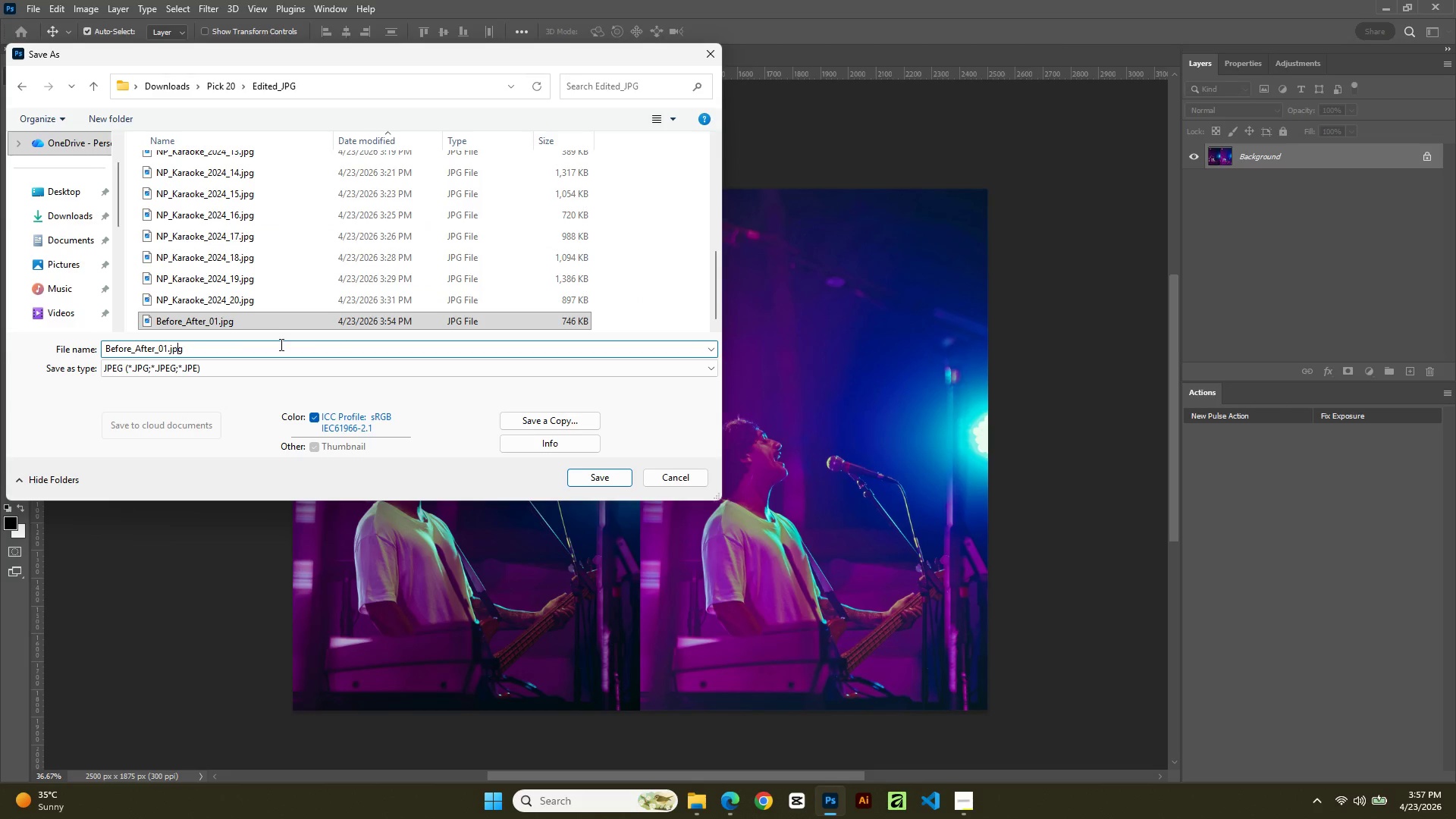 
key(ArrowLeft)
 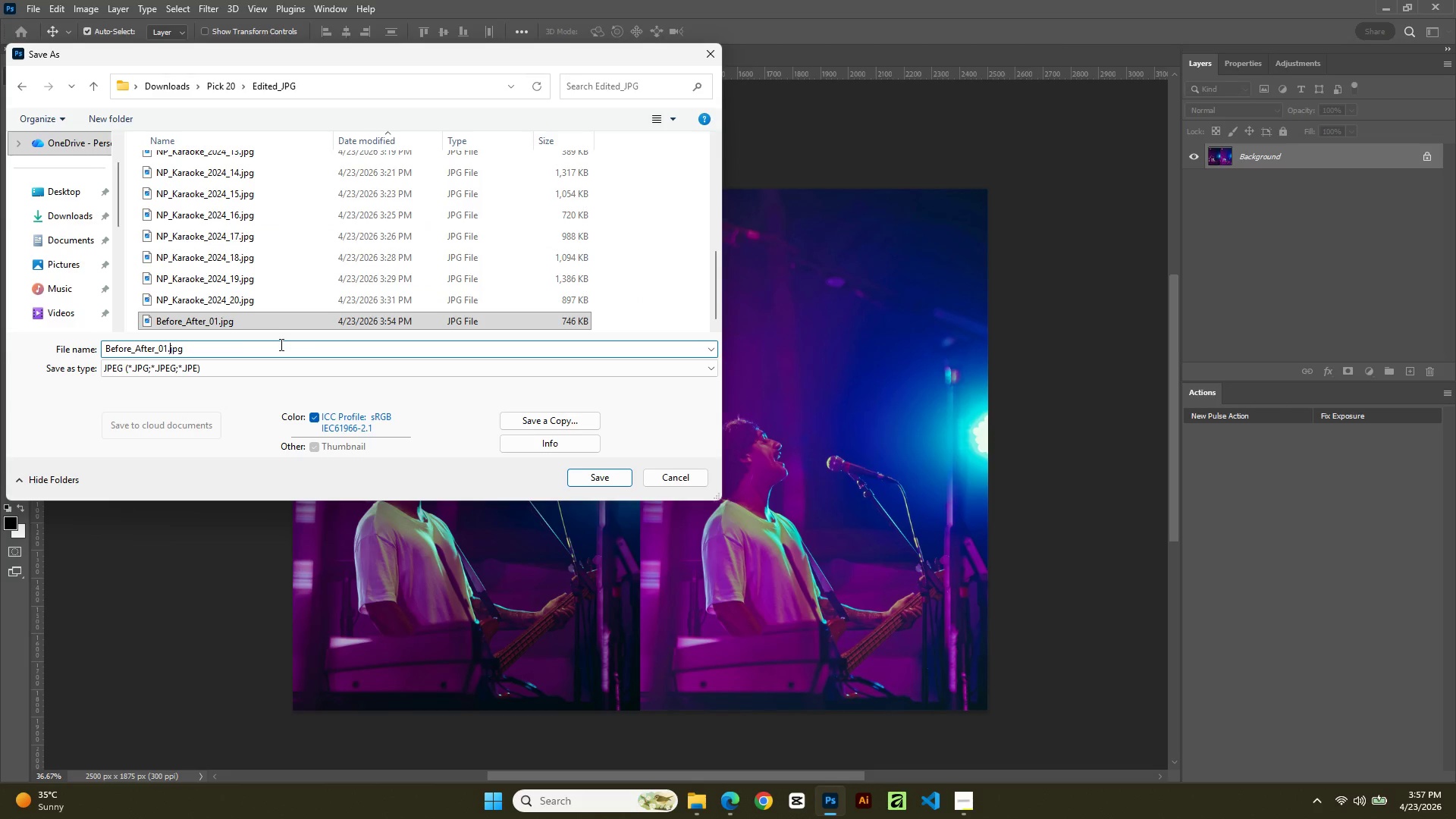 
key(ArrowLeft)
 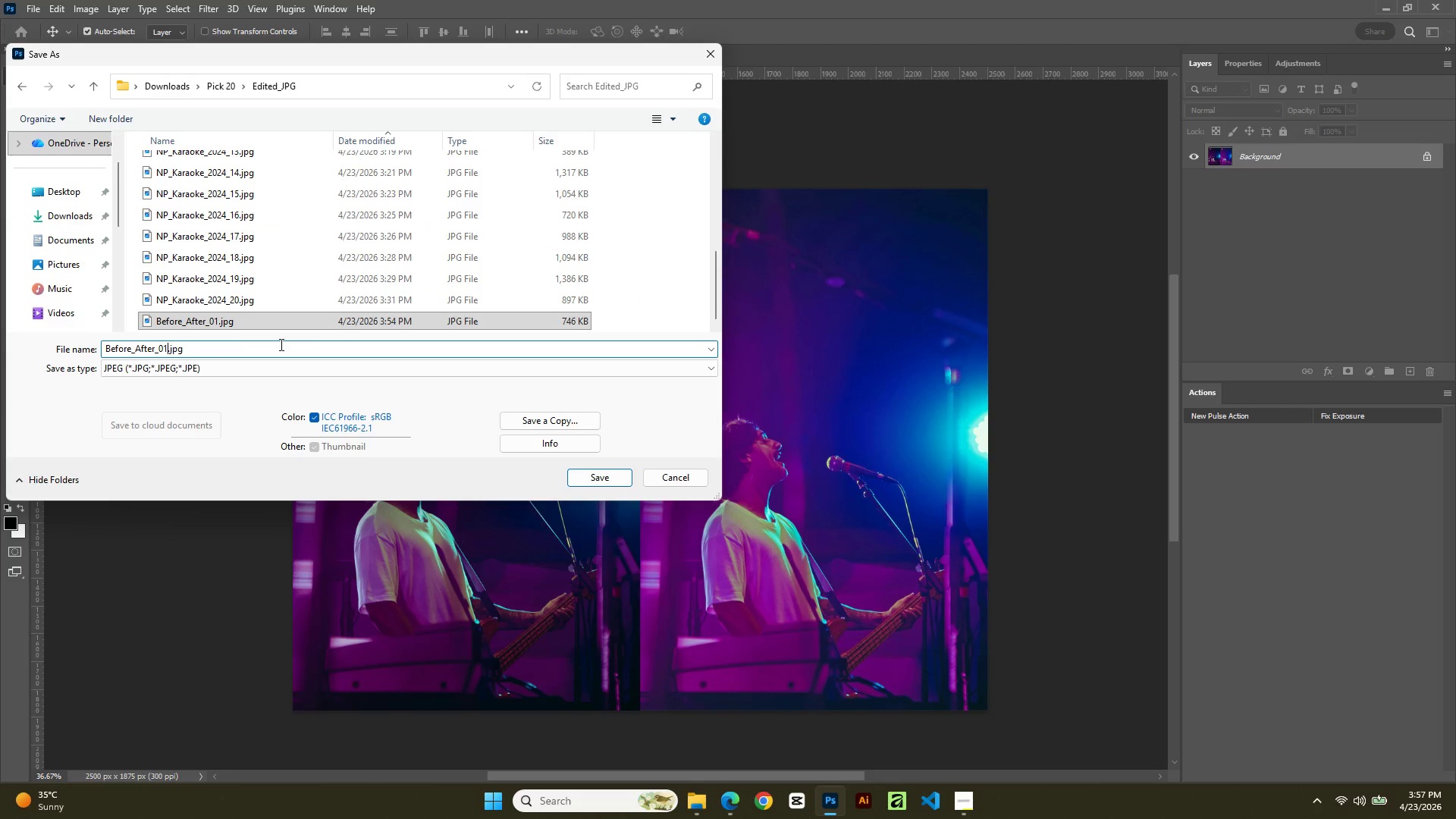 
key(ArrowLeft)
 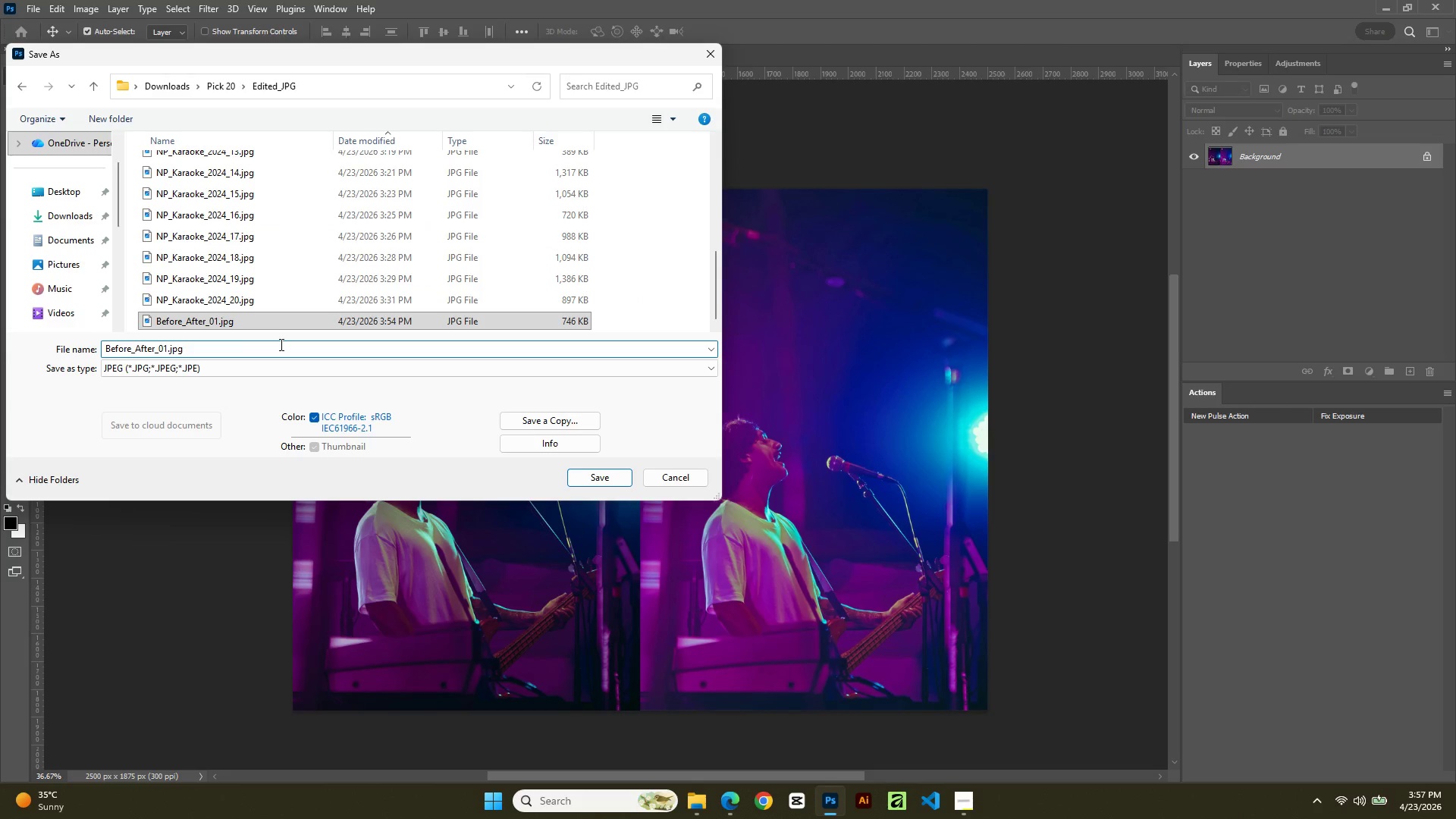 
key(Backspace)
 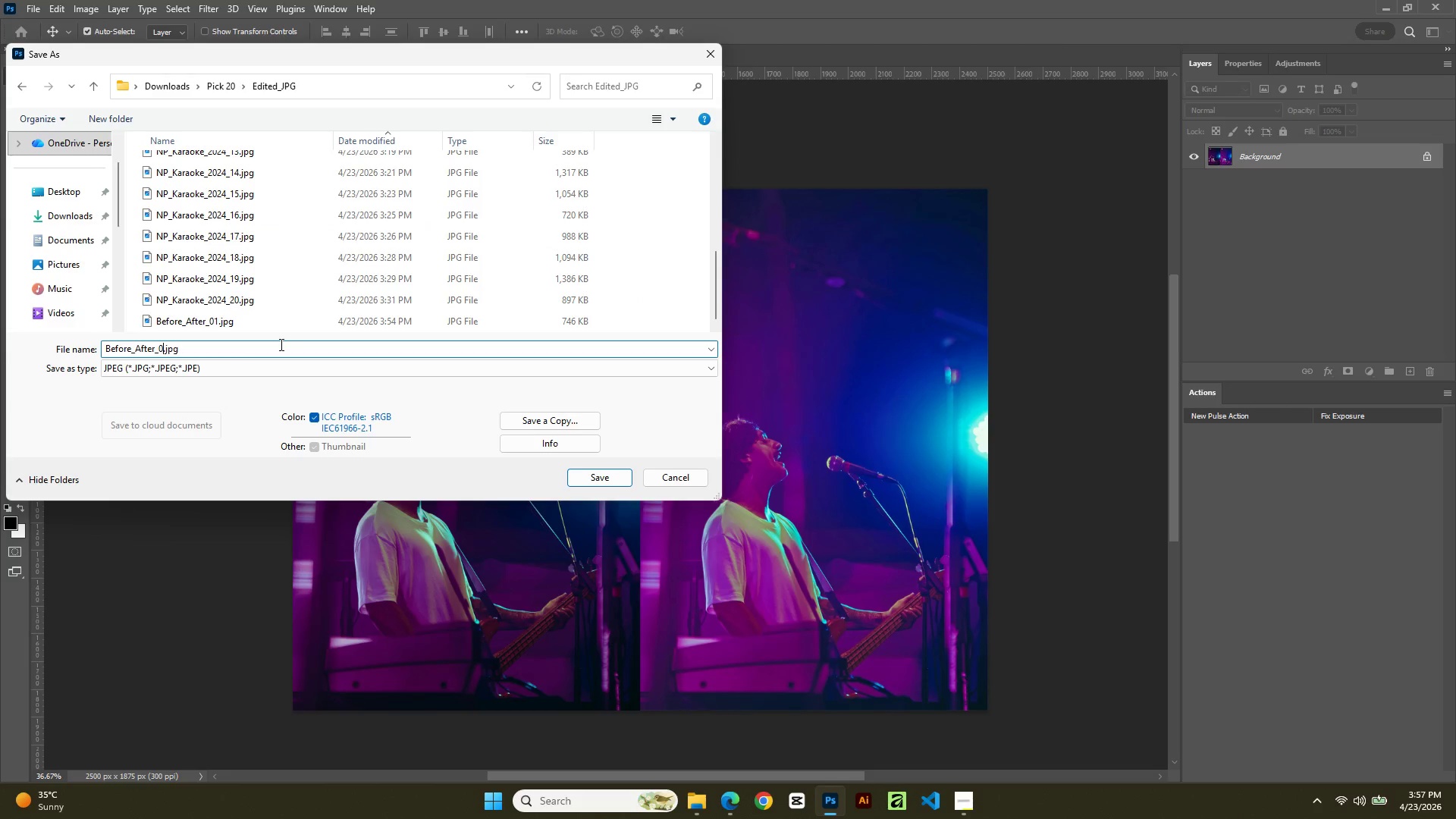 
key(Numpad2)
 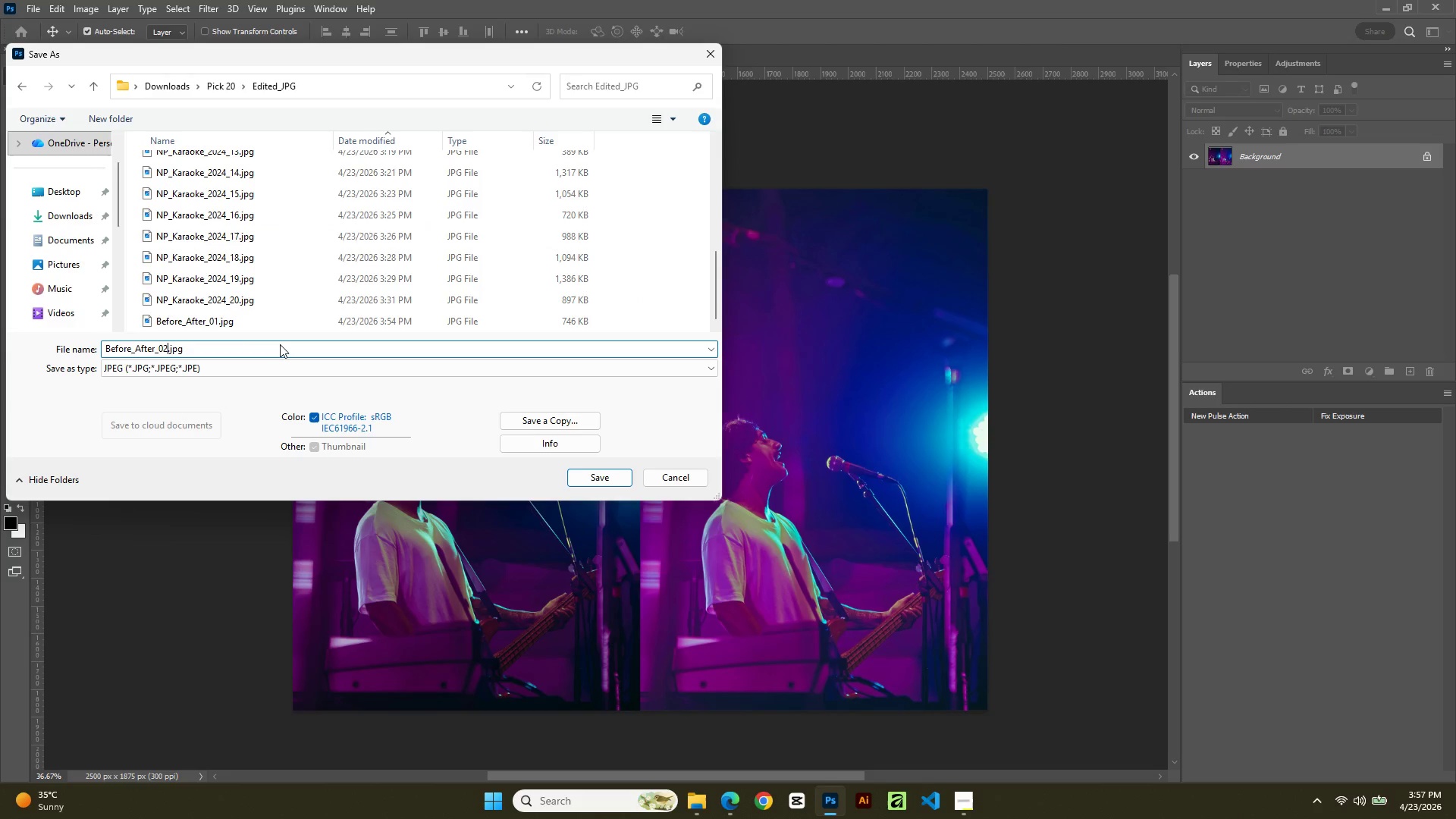 
key(NumpadEnter)
 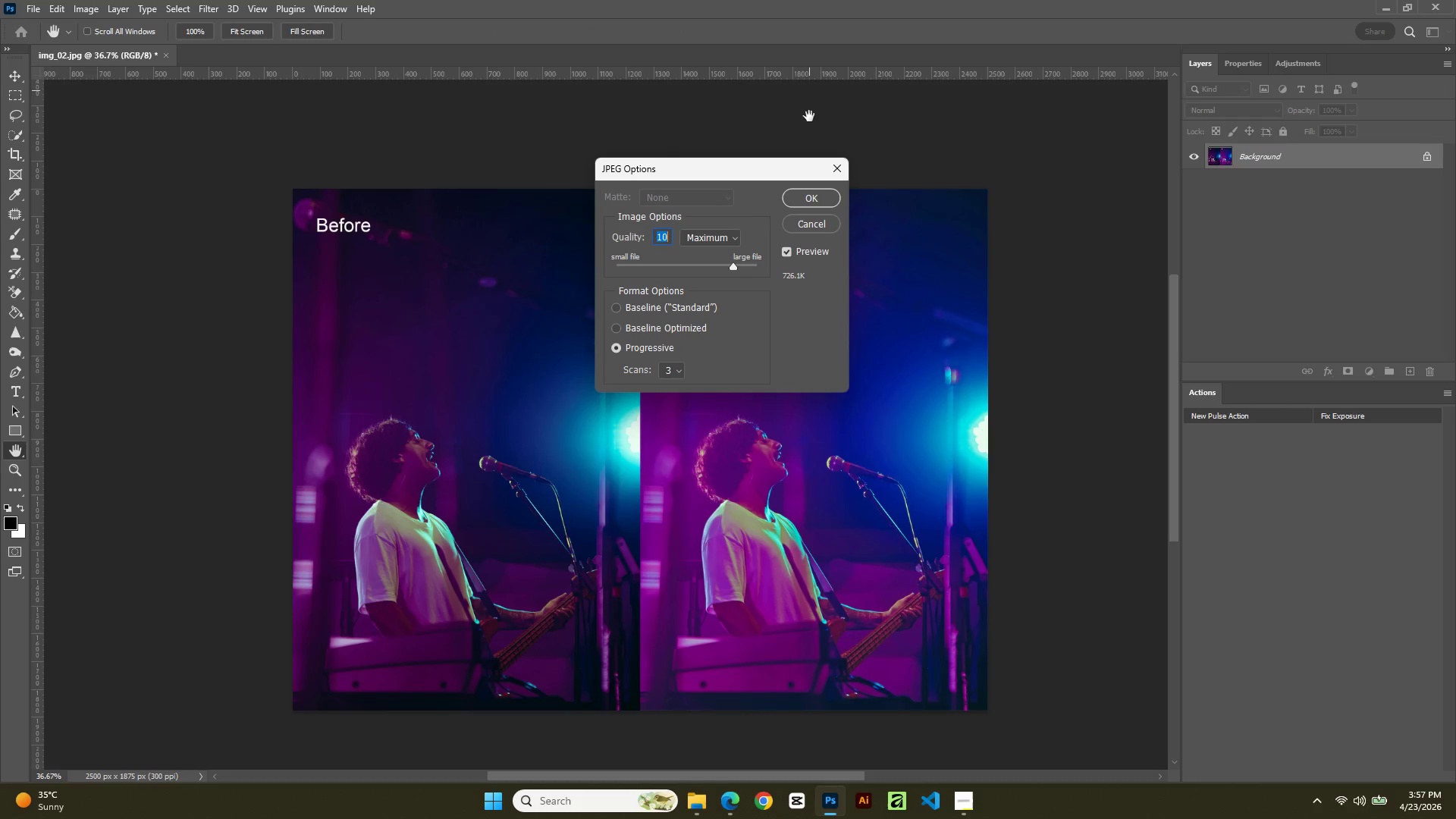 
left_click([824, 201])
 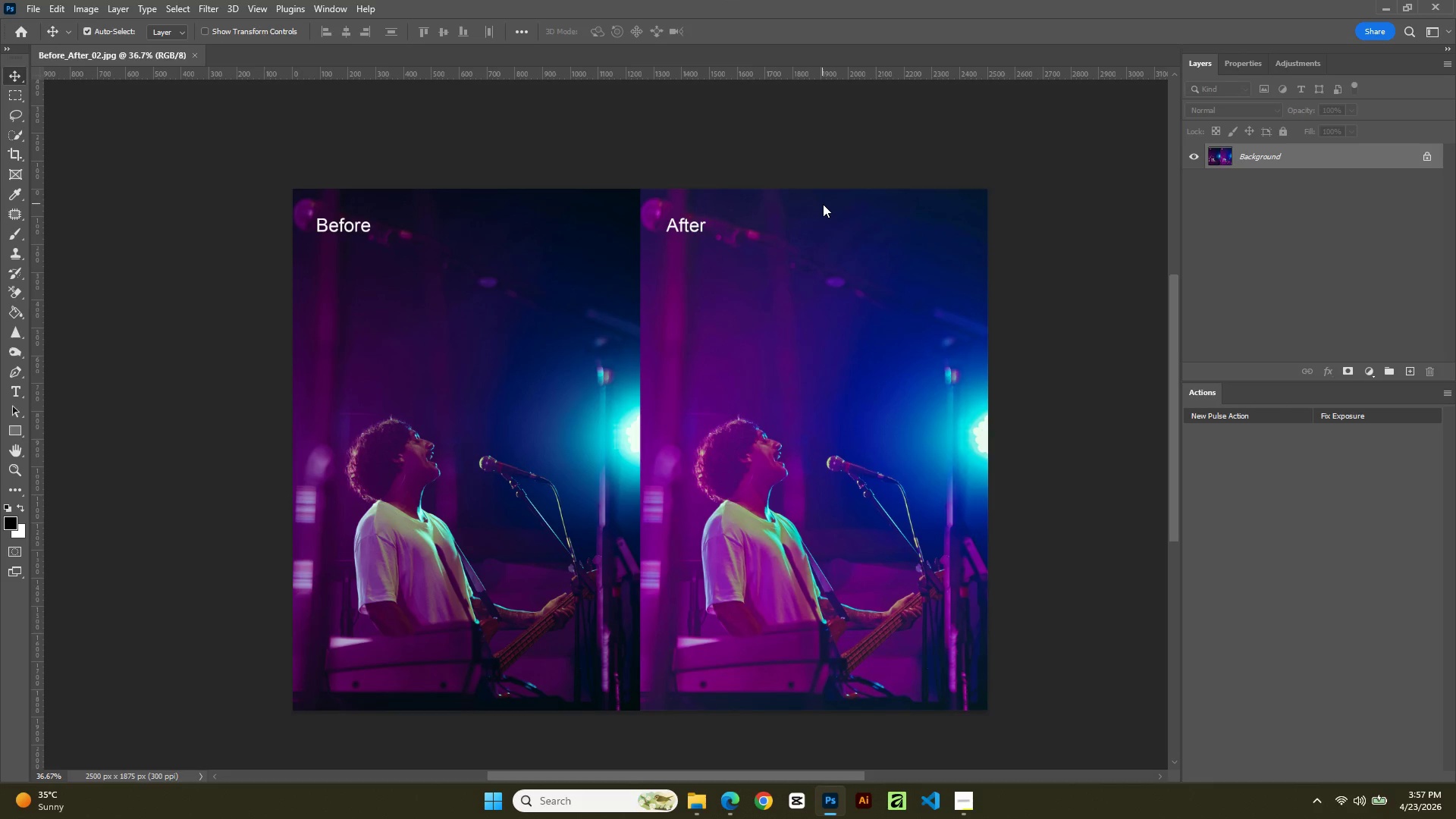 
key(Control+Z)
 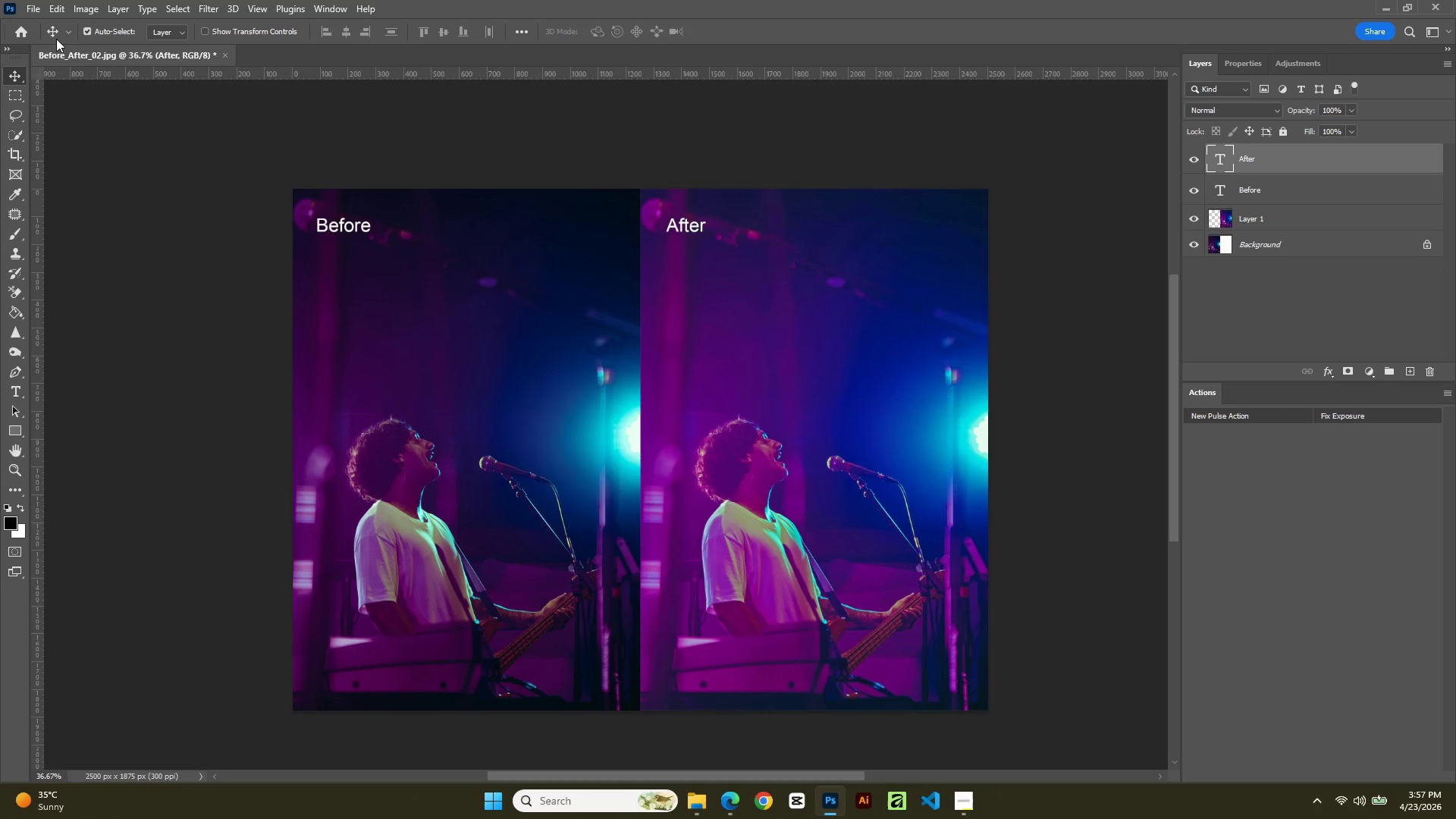 
left_click([40, 6])
 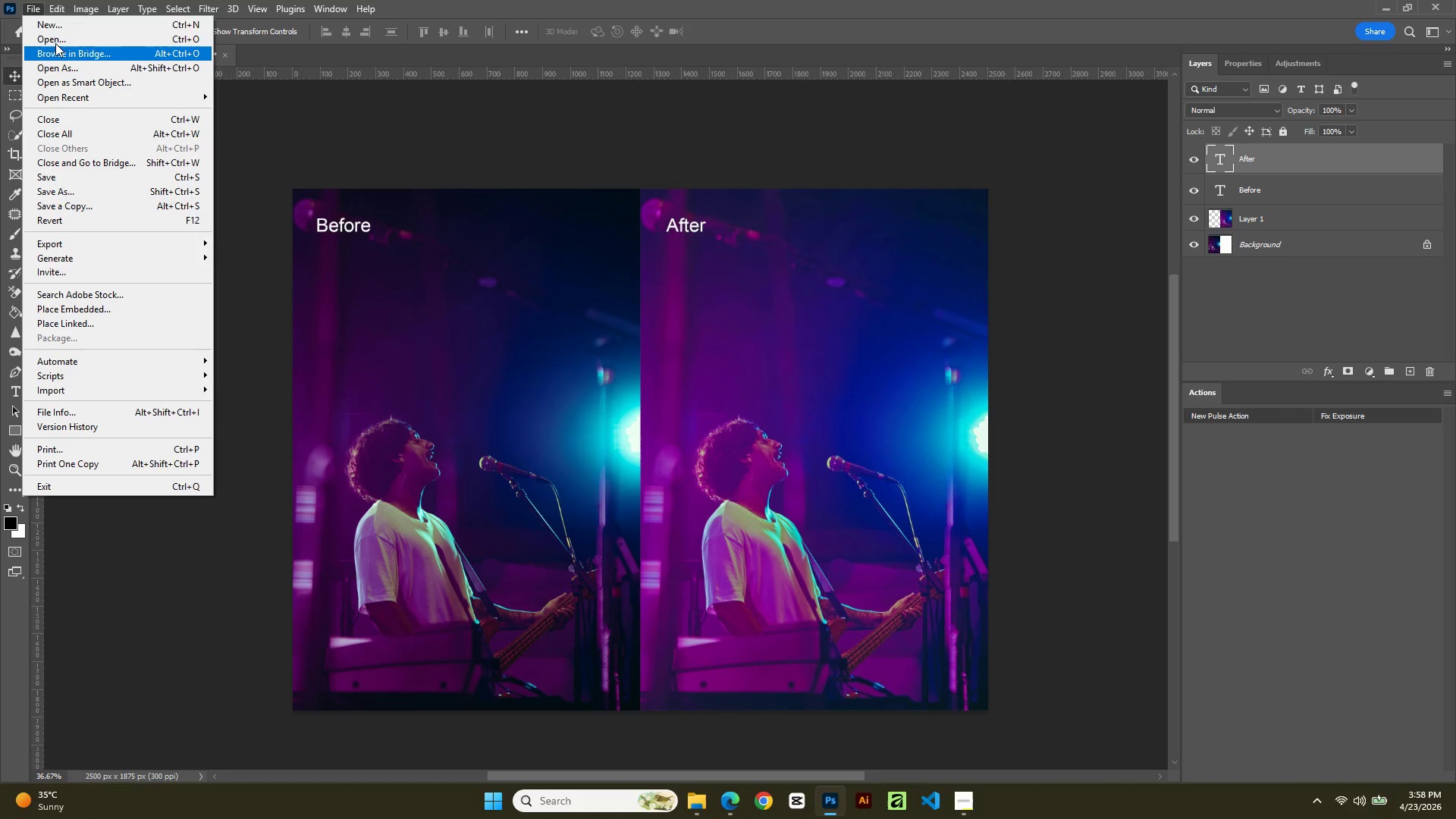 
left_click([57, 39])
 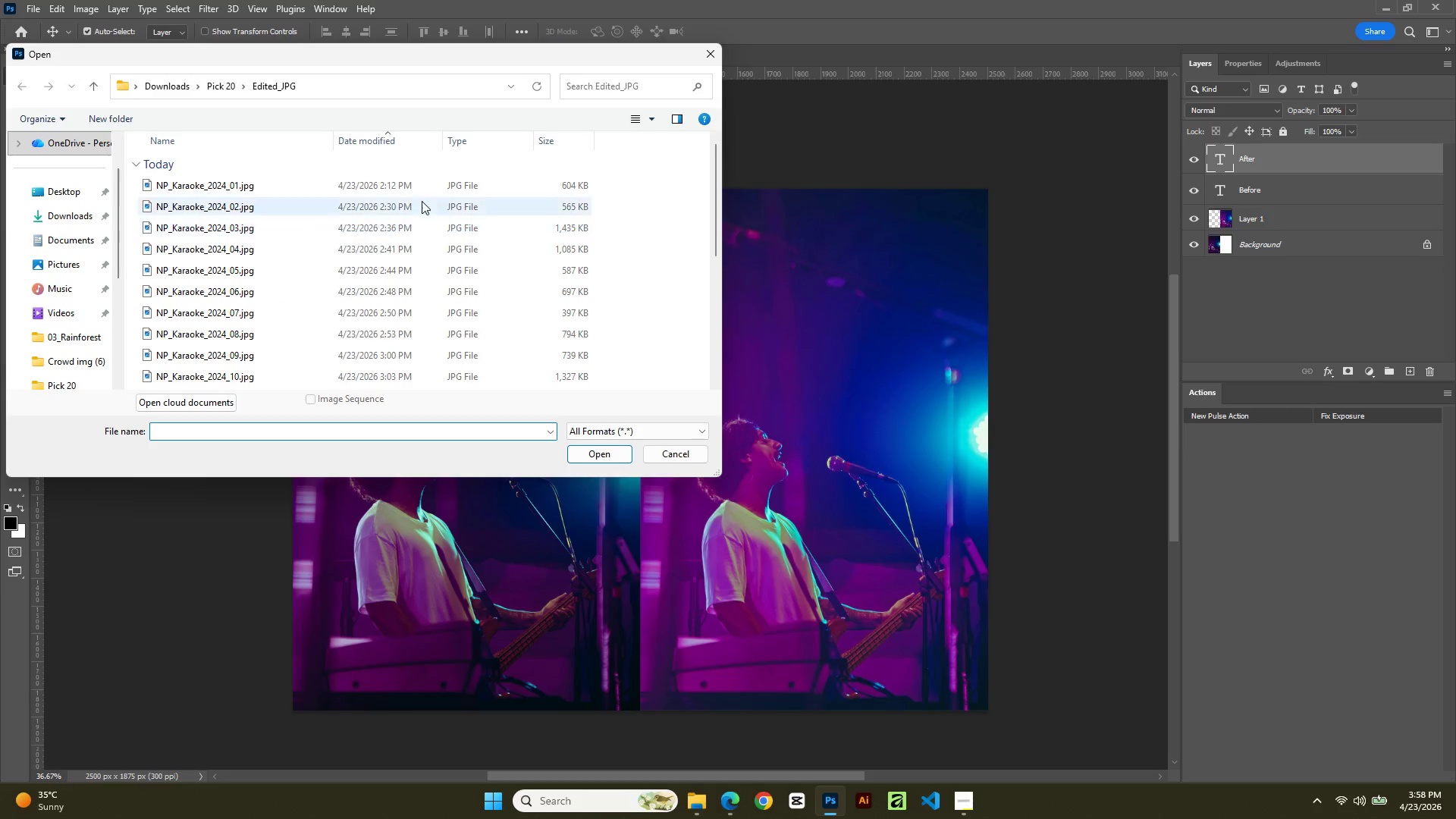 
left_click([654, 127])
 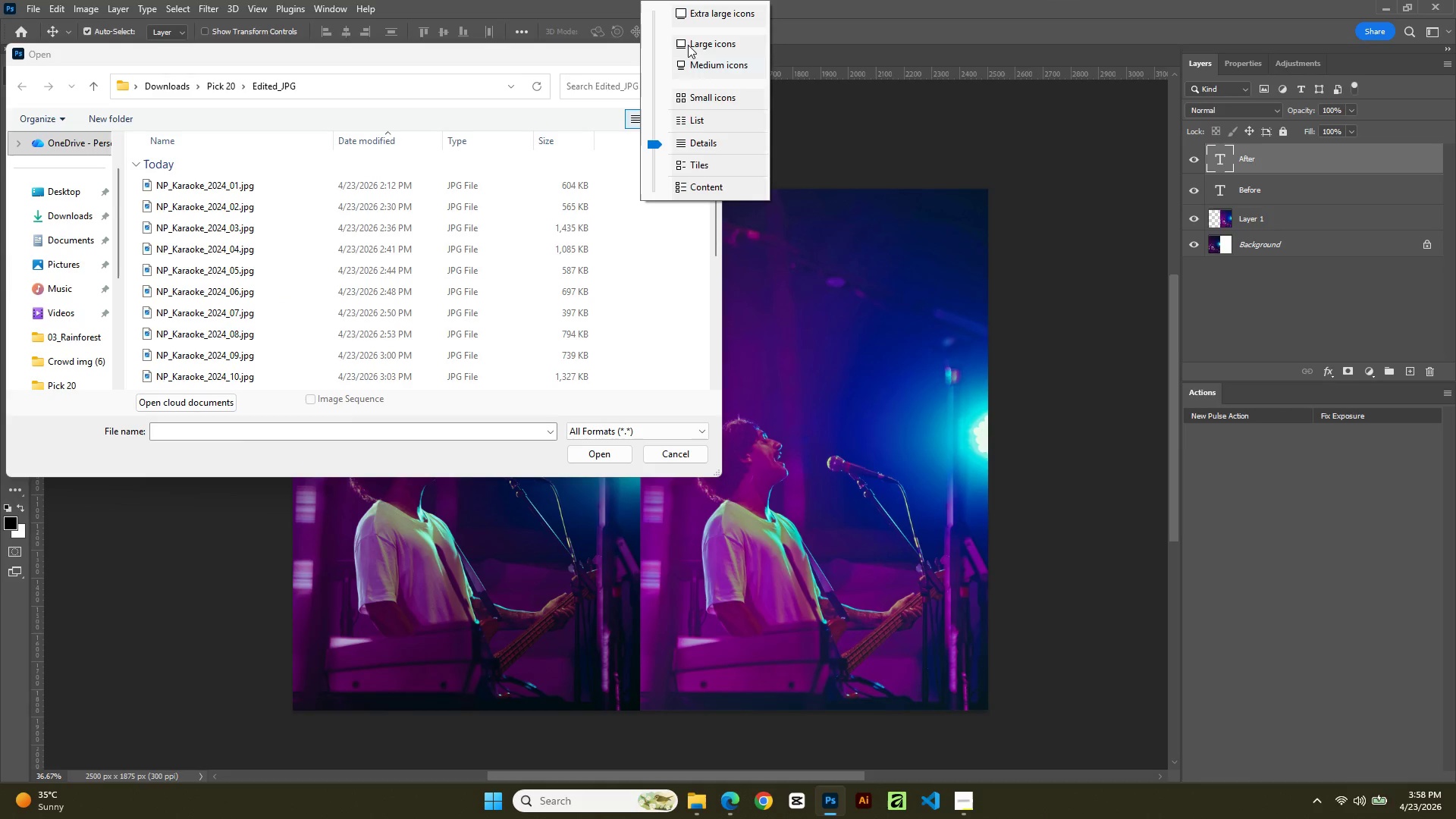 
left_click([695, 39])
 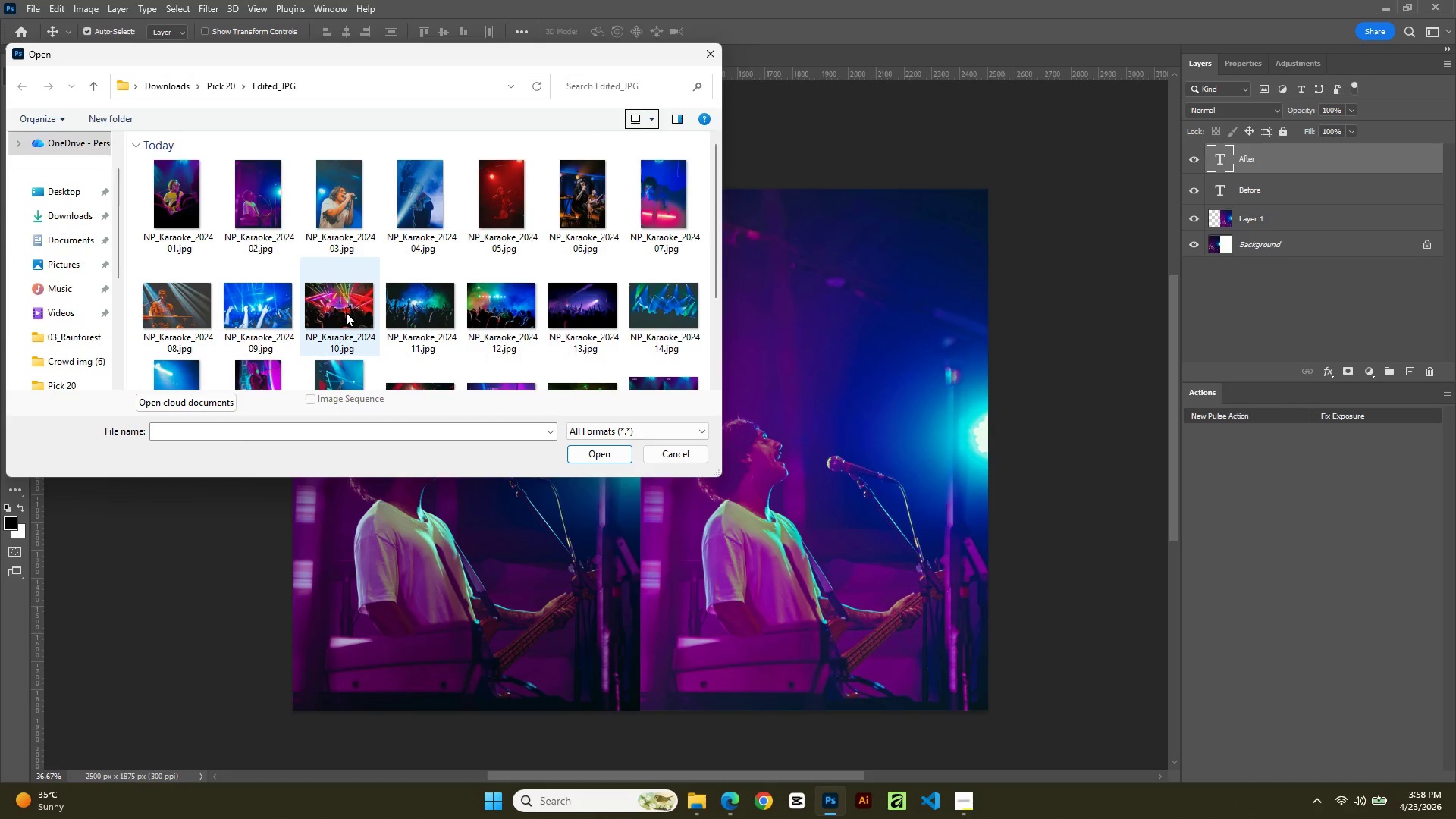 
scroll: coordinate [431, 287], scroll_direction: down, amount: 3.0
 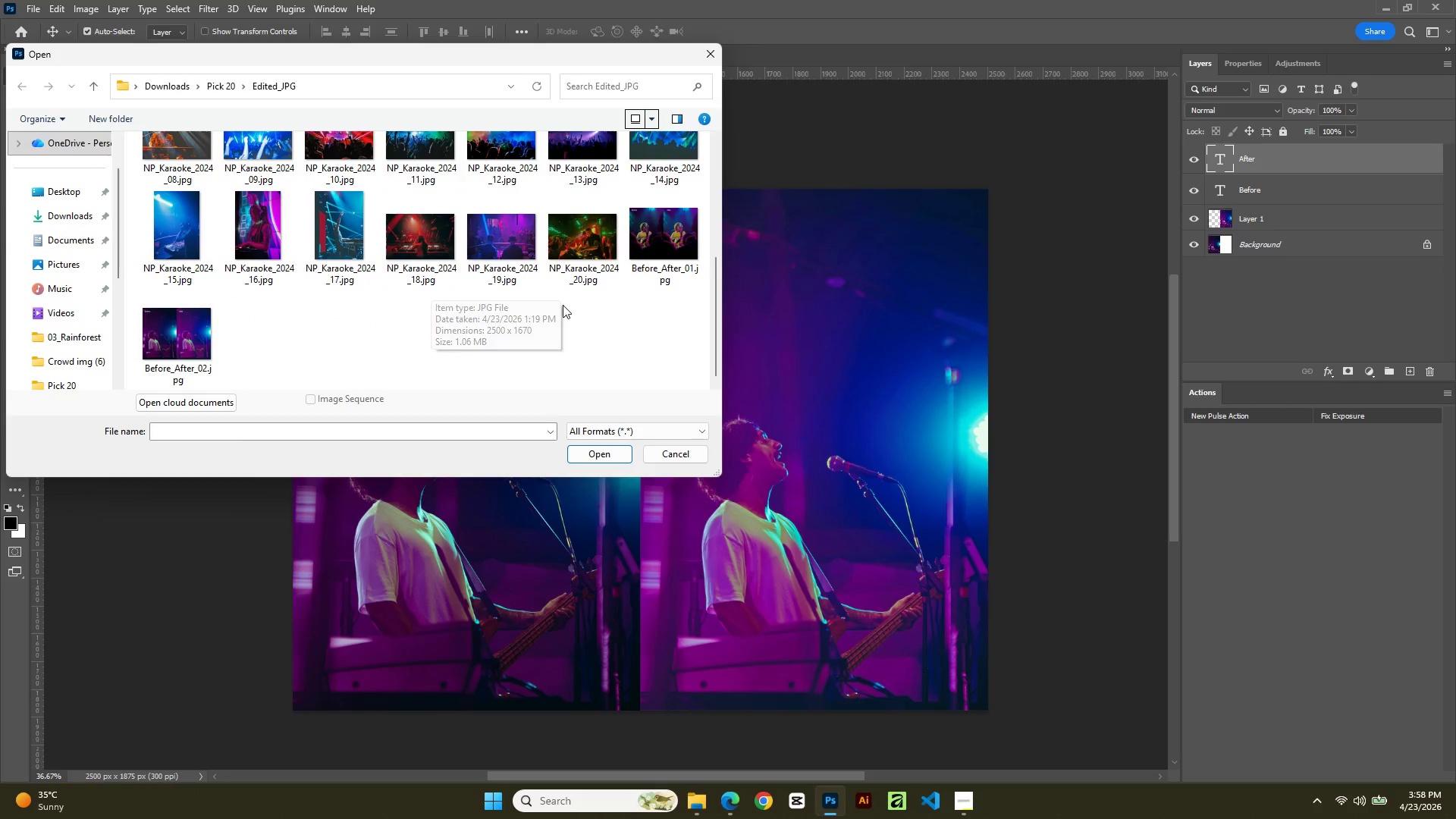 
scroll: coordinate [298, 271], scroll_direction: up, amount: 1.0
 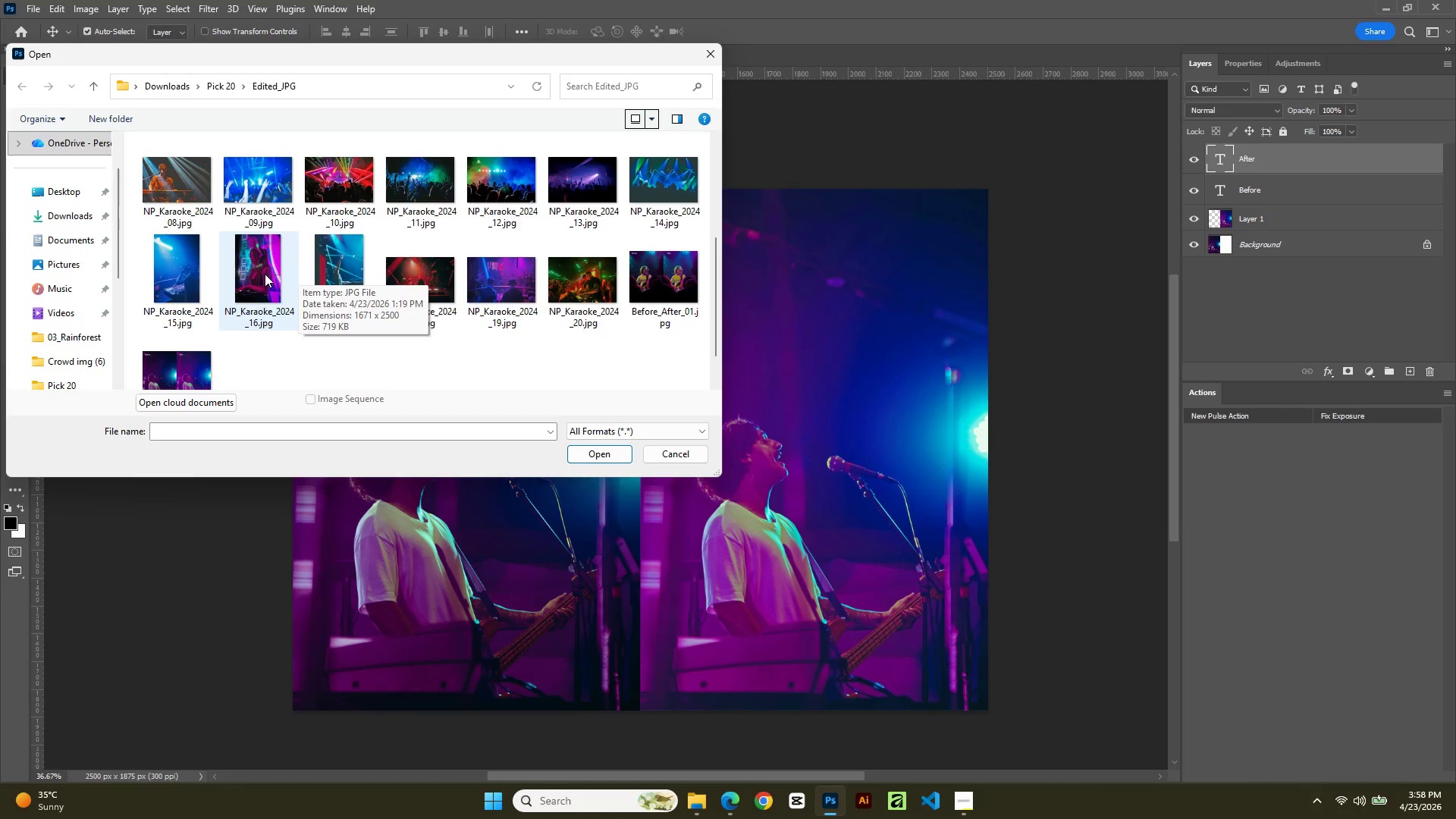 
wait(5.28)
 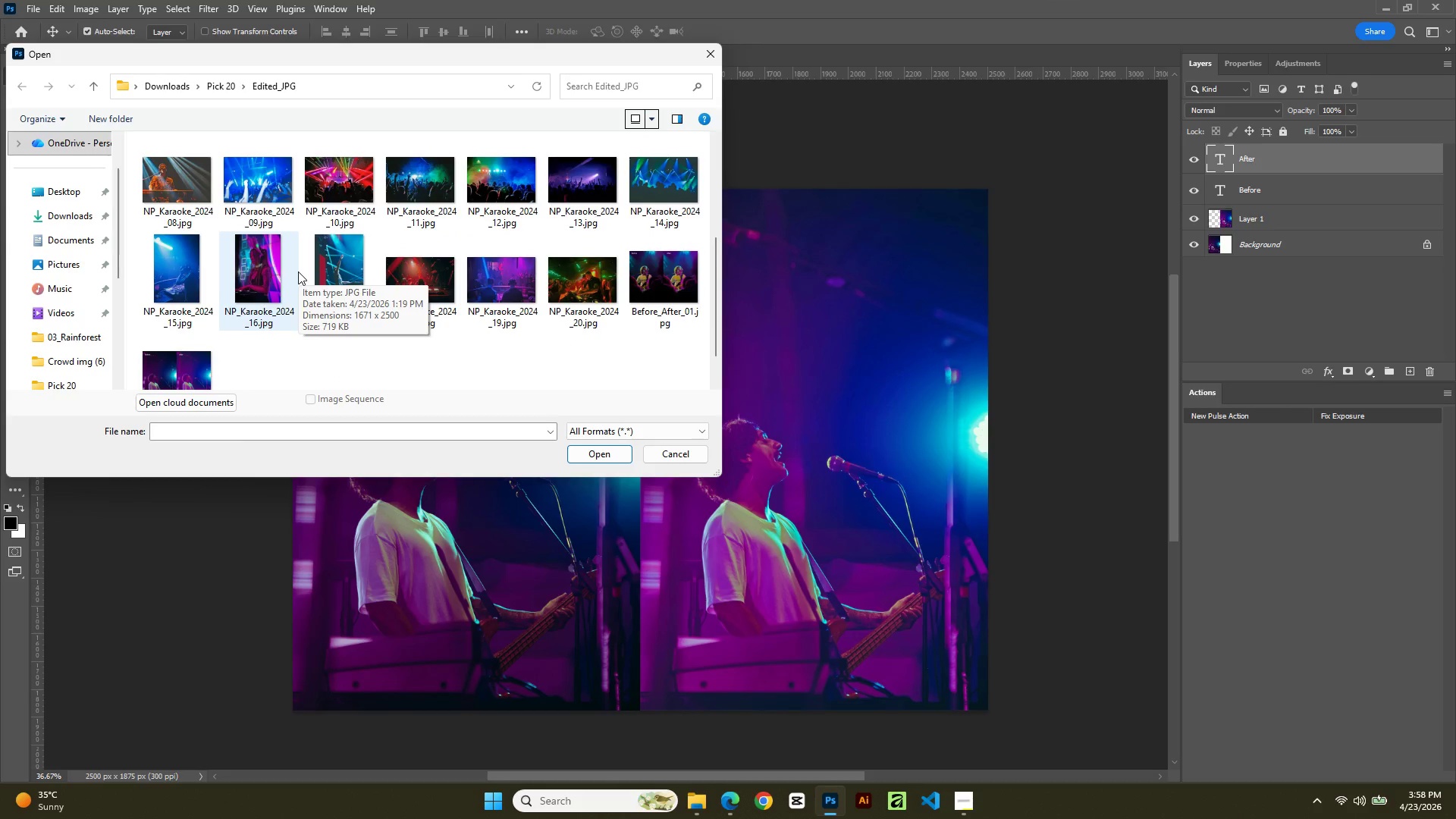 
double_click([262, 276])
 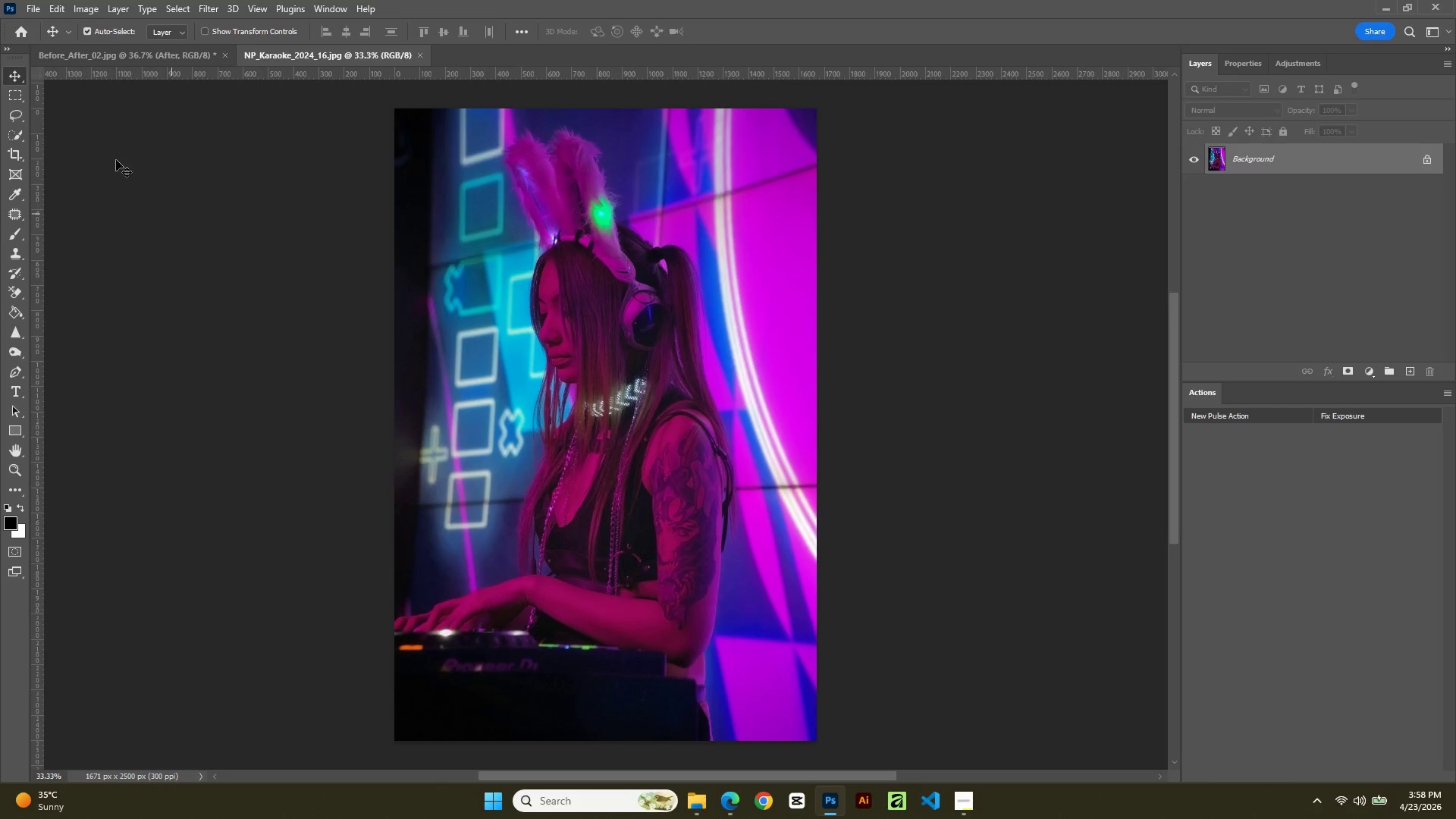 
wait(5.19)
 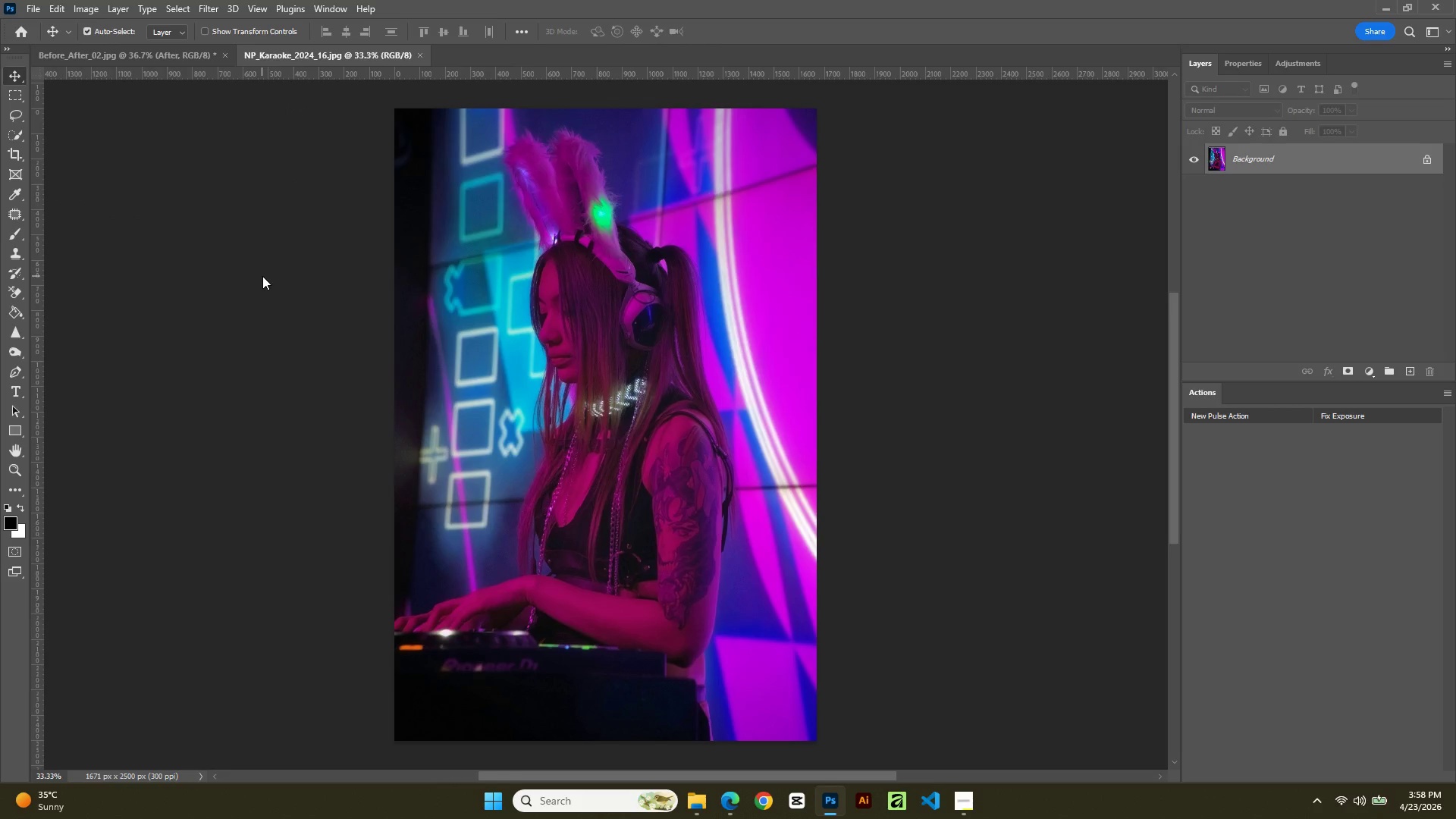 
left_click([39, 46])
 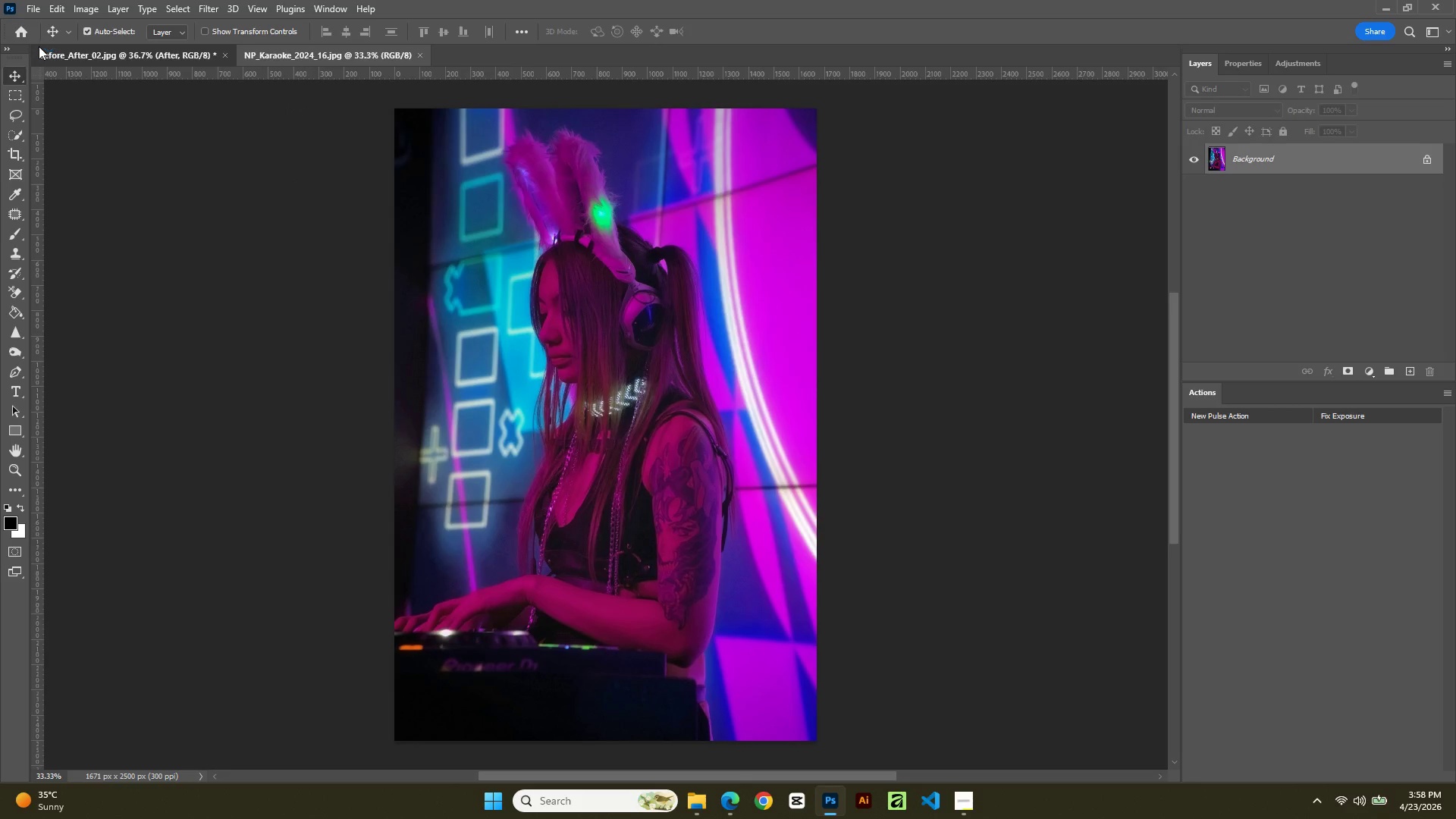 
double_click([39, 46])
 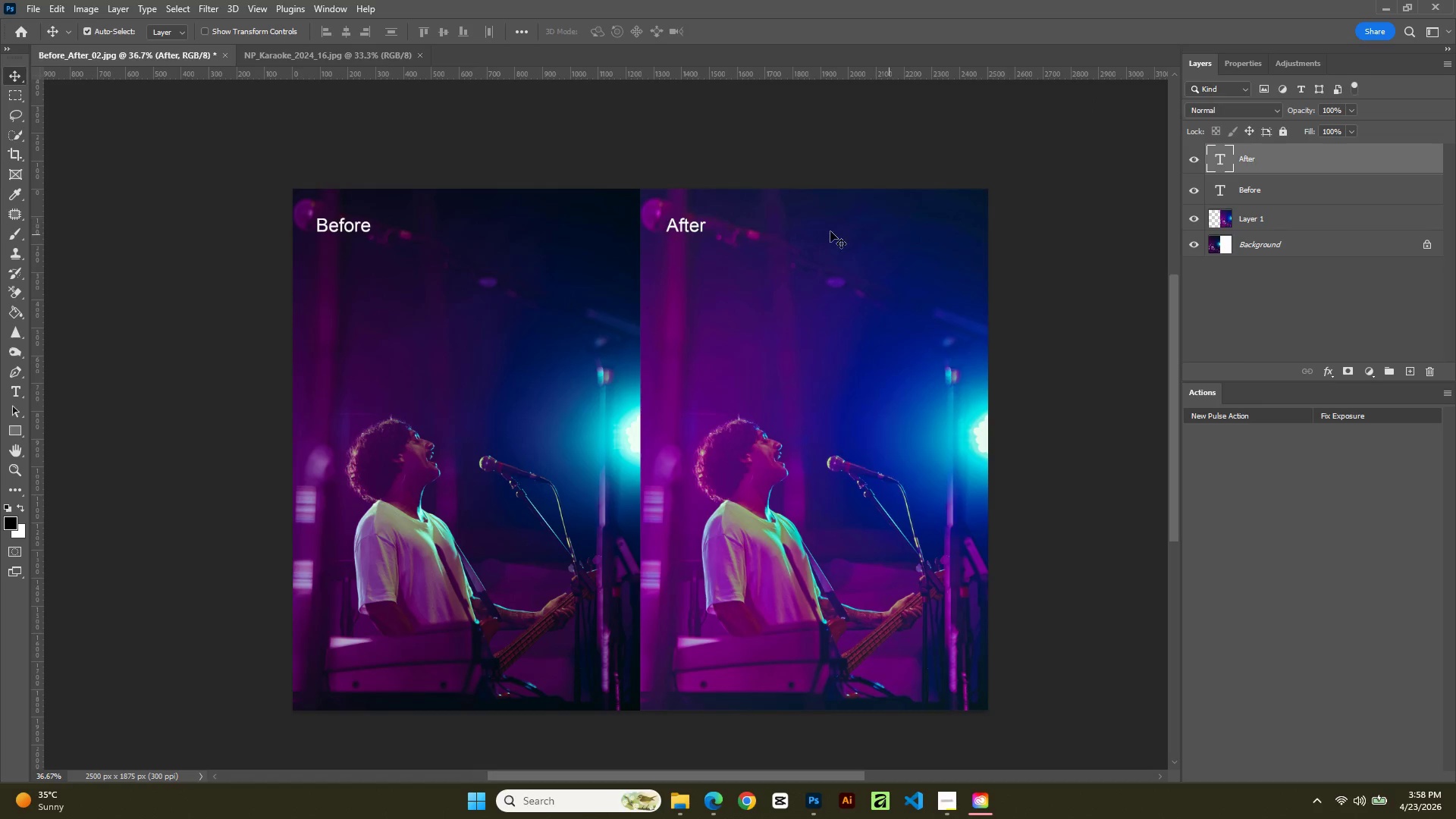 
mouse_move([981, 784])
 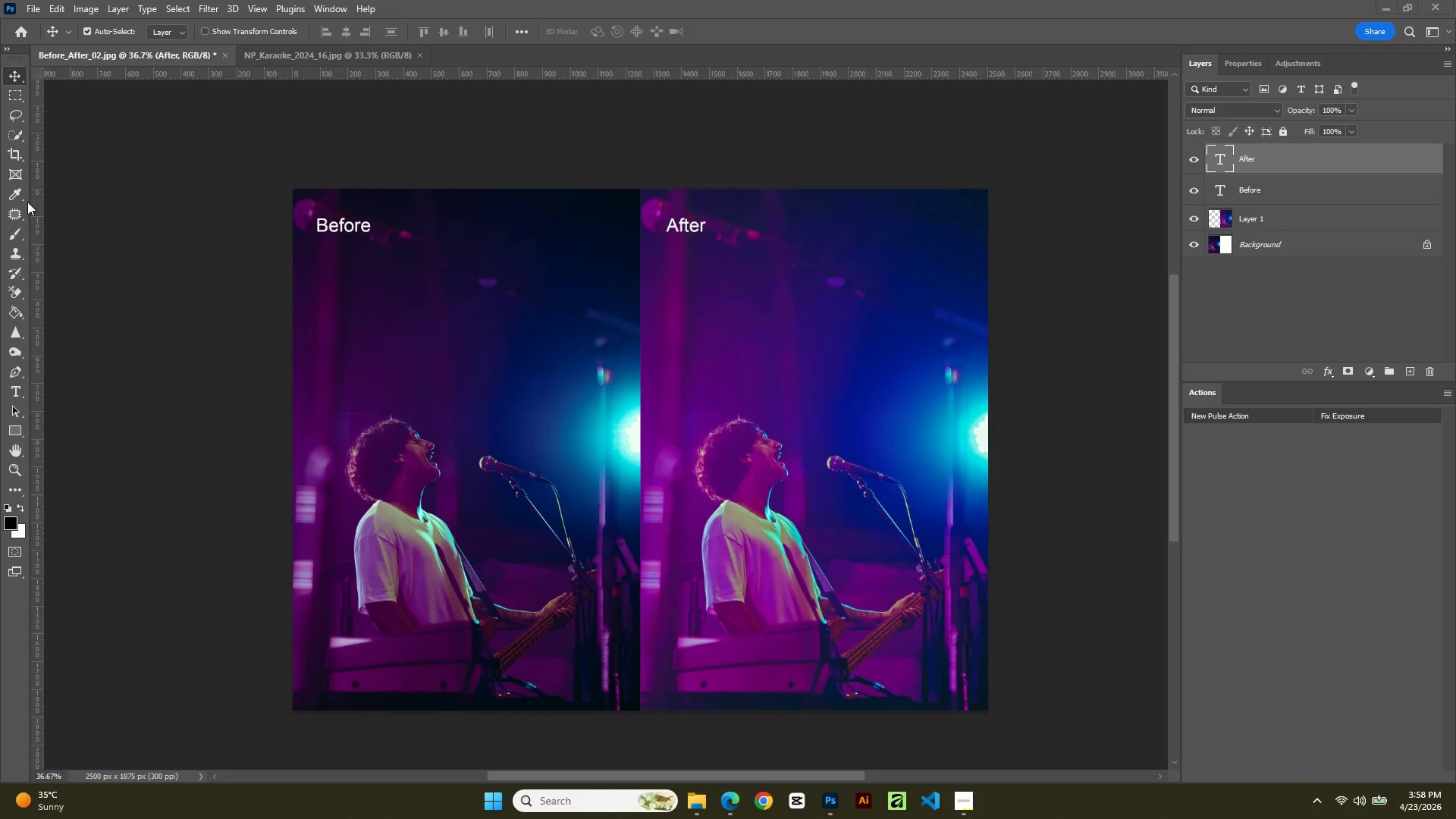 
left_click([42, 10])
 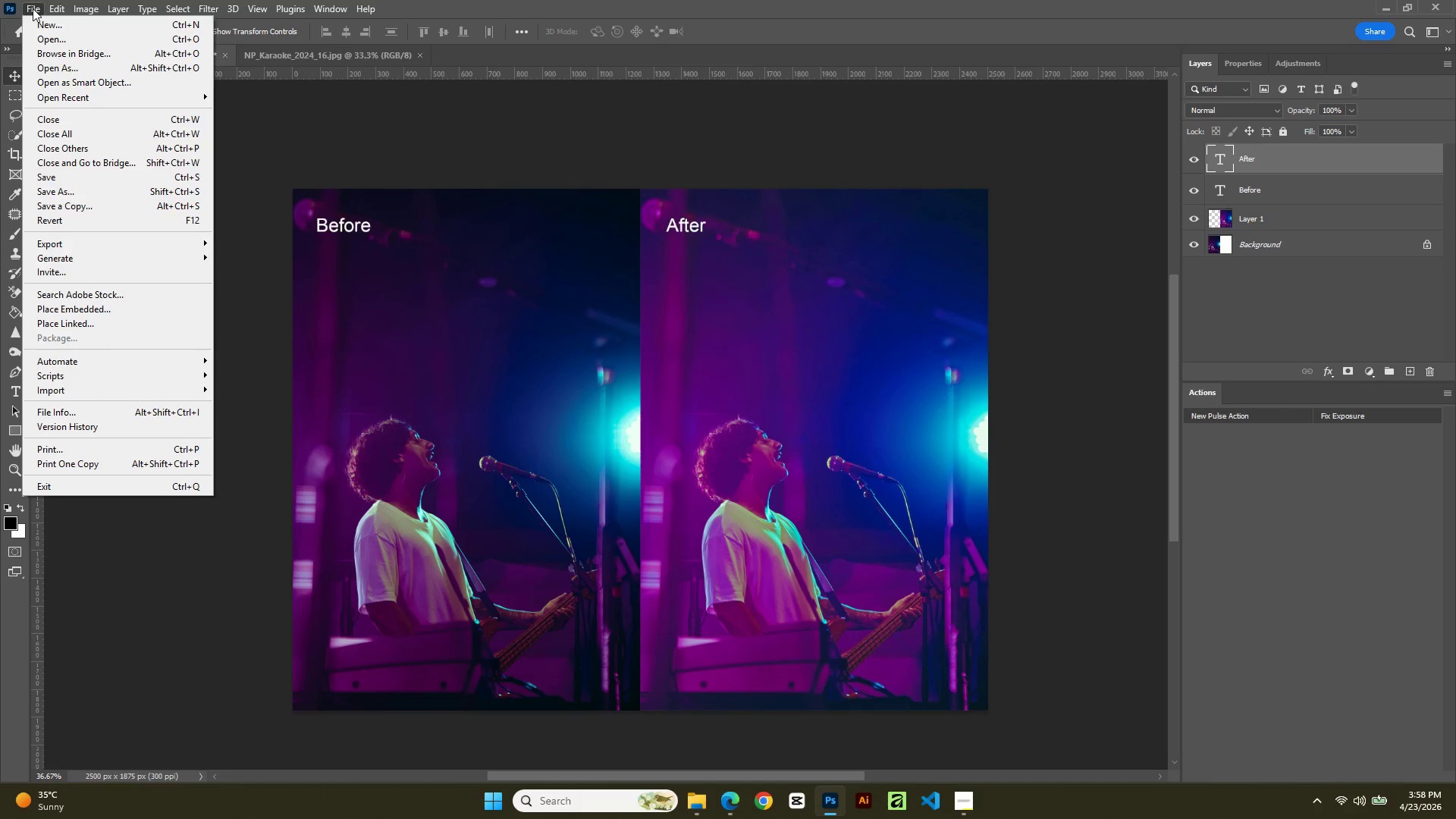 
left_click([35, 34])
 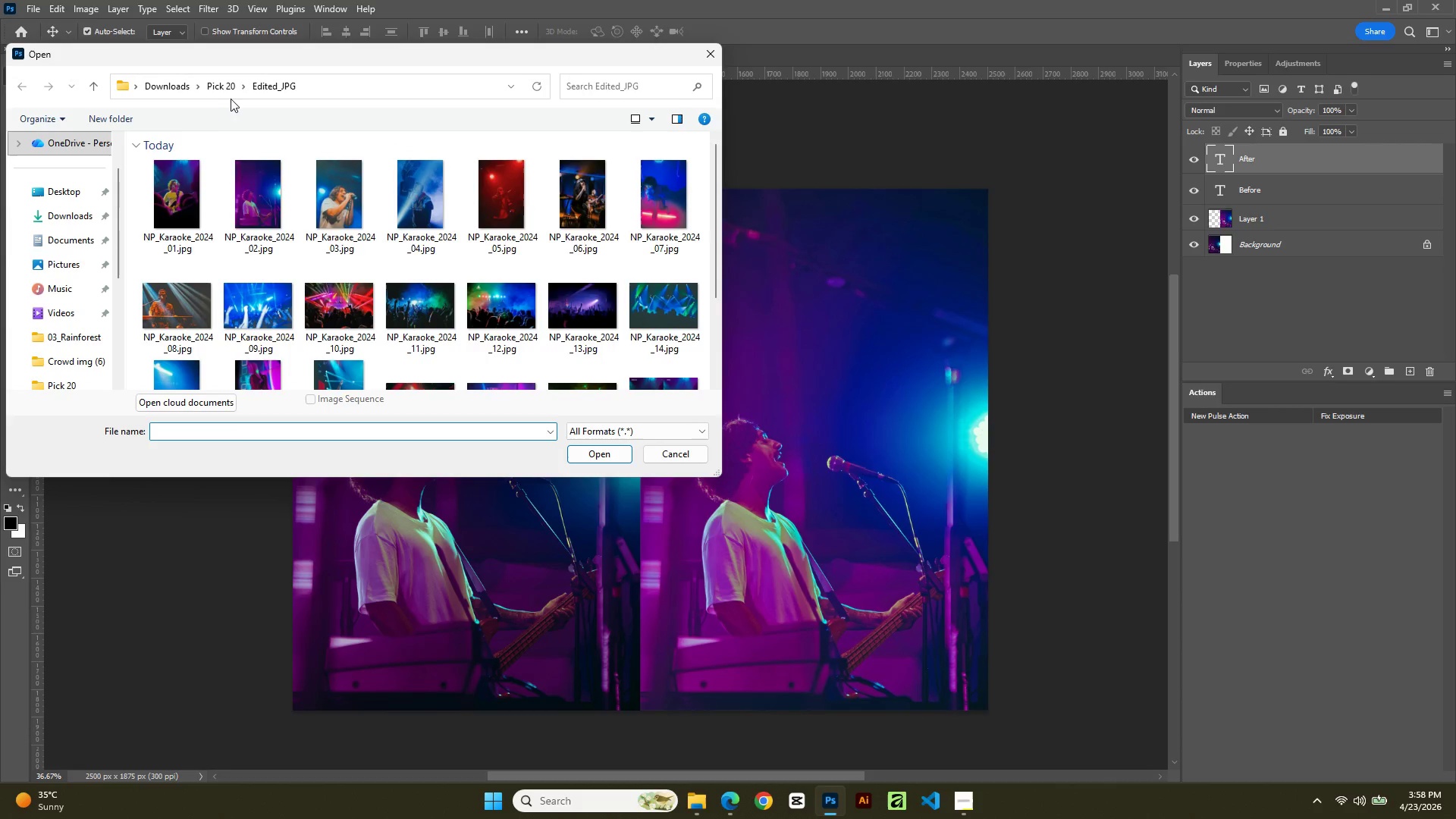 
left_click([224, 88])
 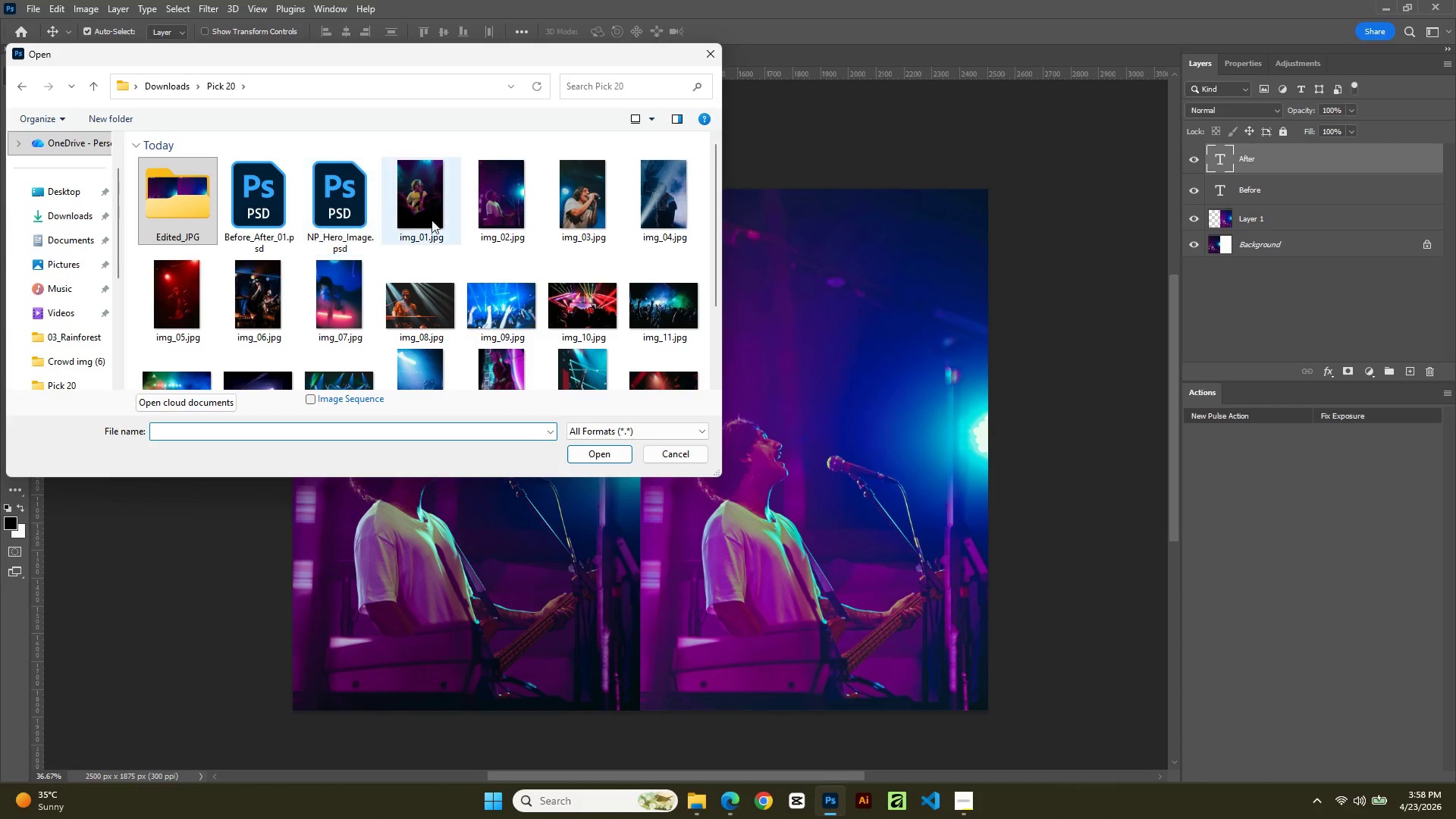 
scroll: coordinate [469, 231], scroll_direction: down, amount: 1.0
 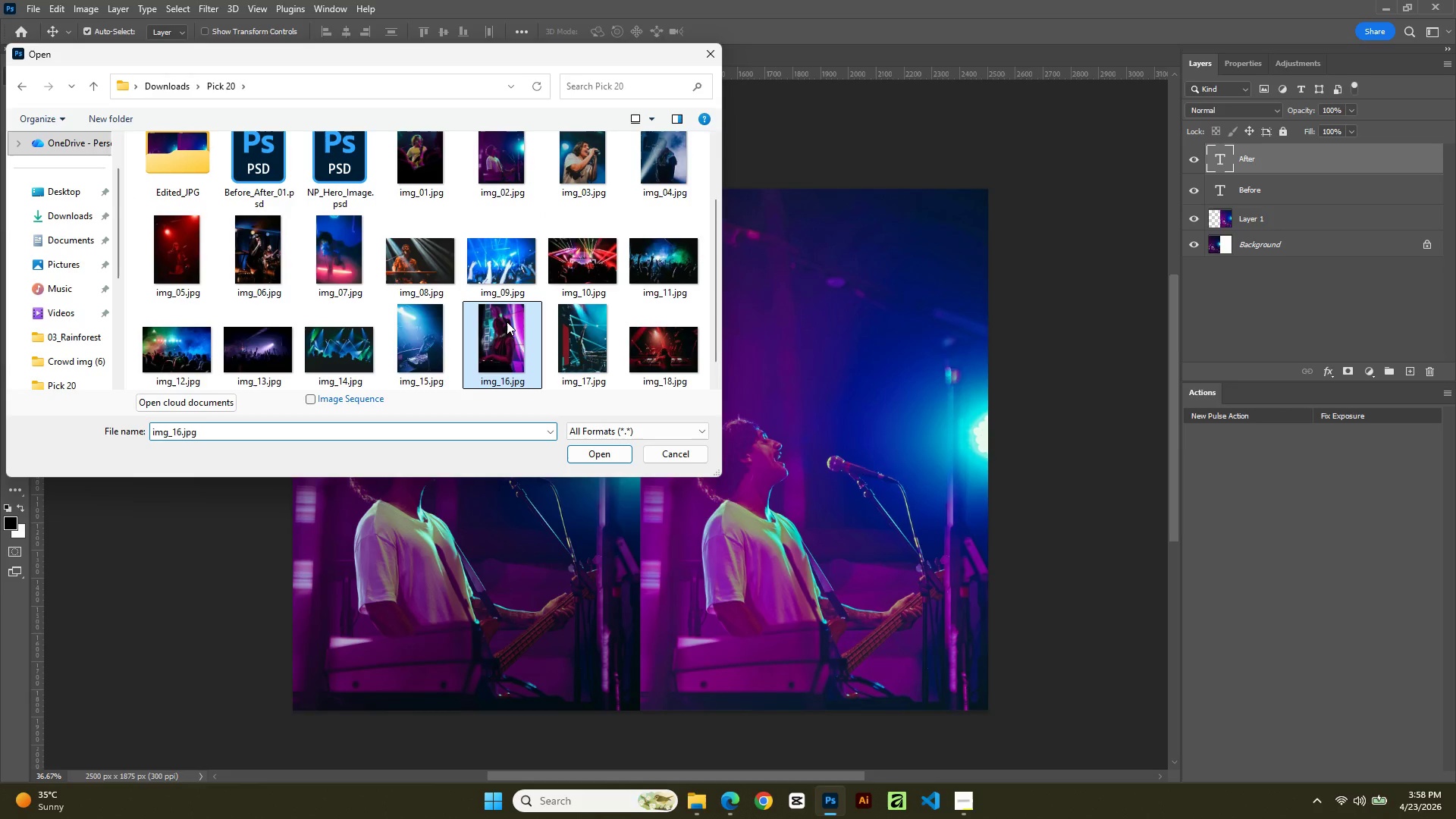 
double_click([507, 322])
 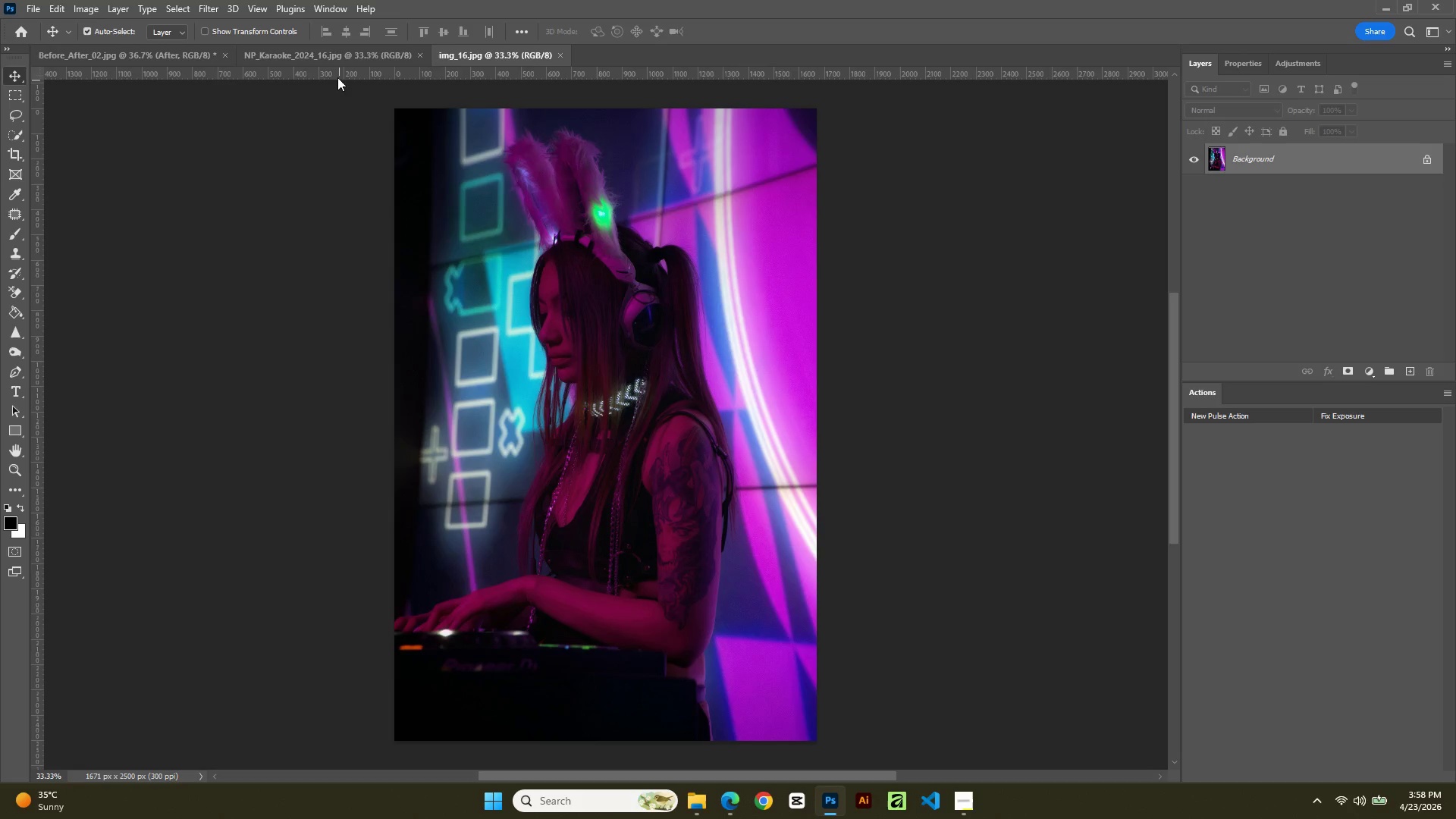 
left_click_drag(start_coordinate=[334, 54], to_coordinate=[497, 41])
 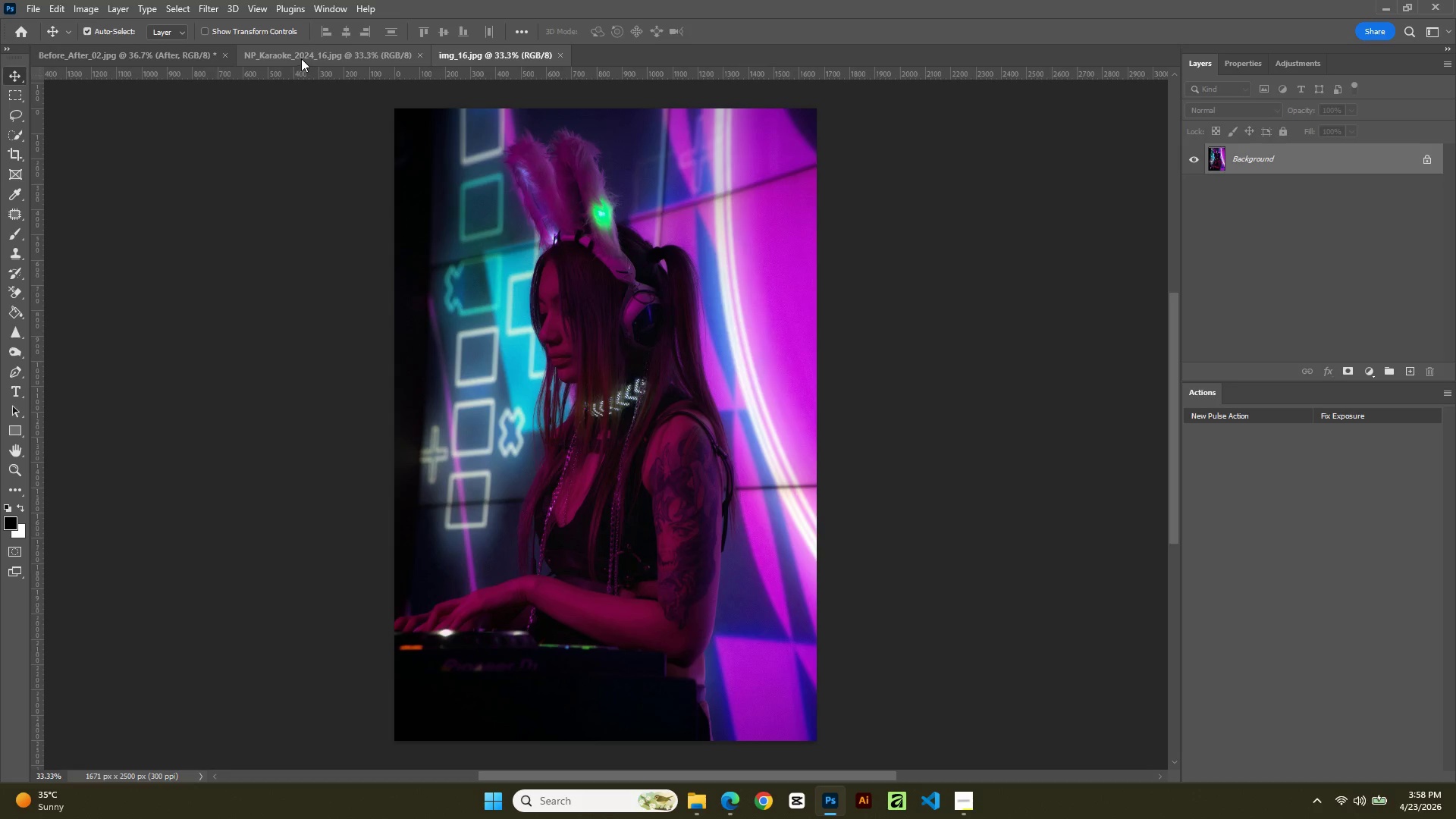 
left_click_drag(start_coordinate=[302, 55], to_coordinate=[511, 47])
 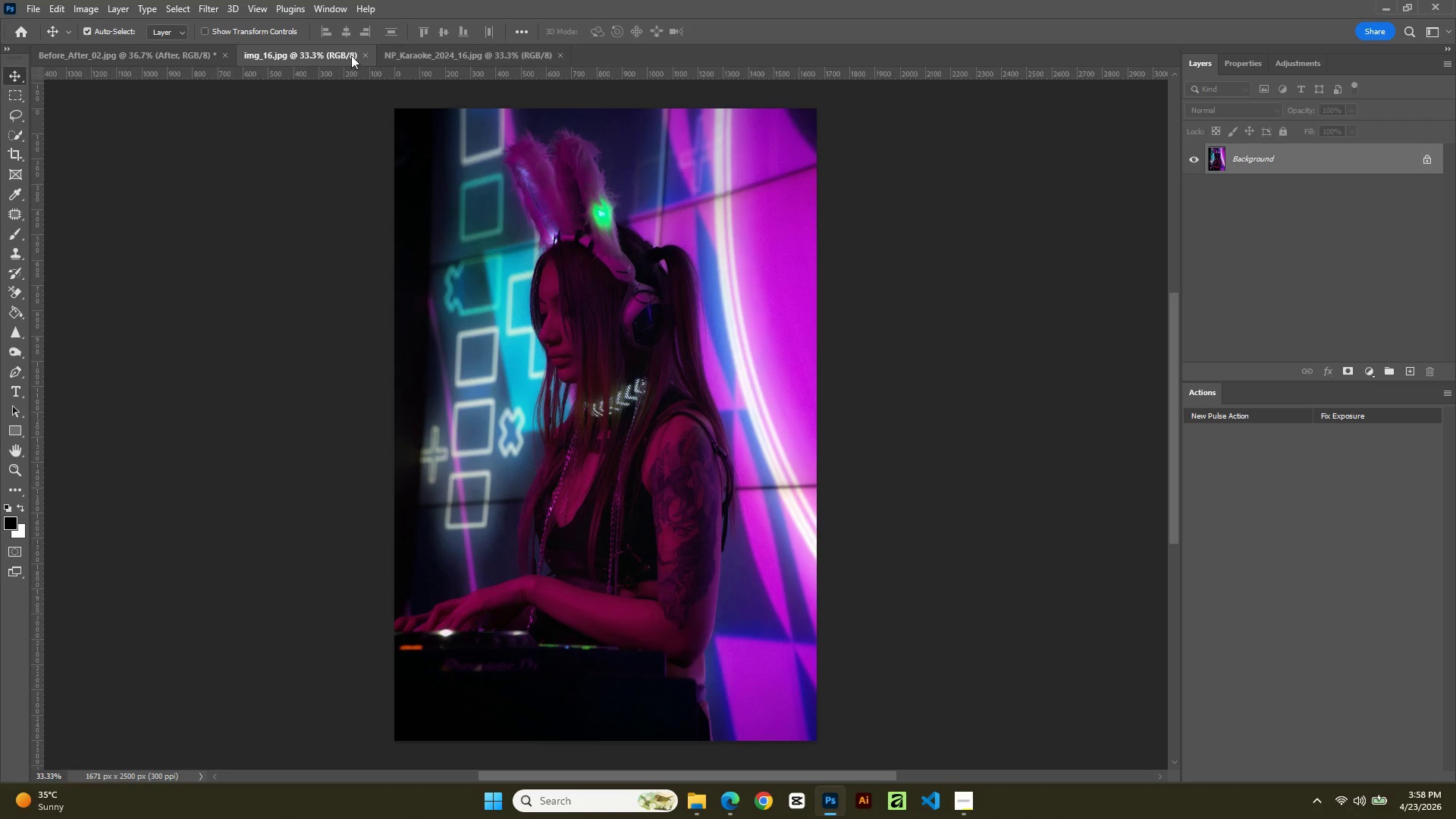 
left_click([316, 54])
 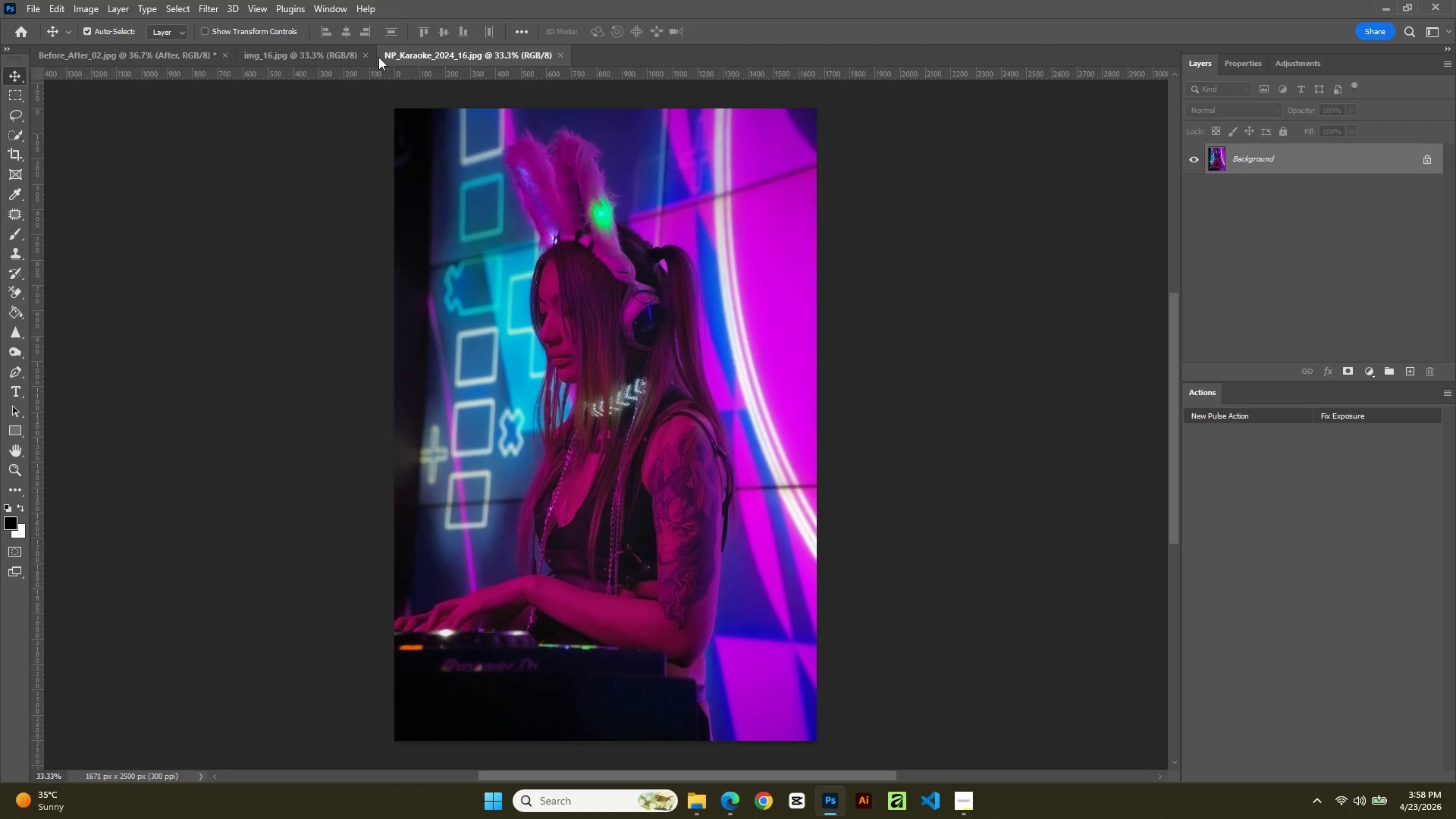 
left_click([293, 55])
 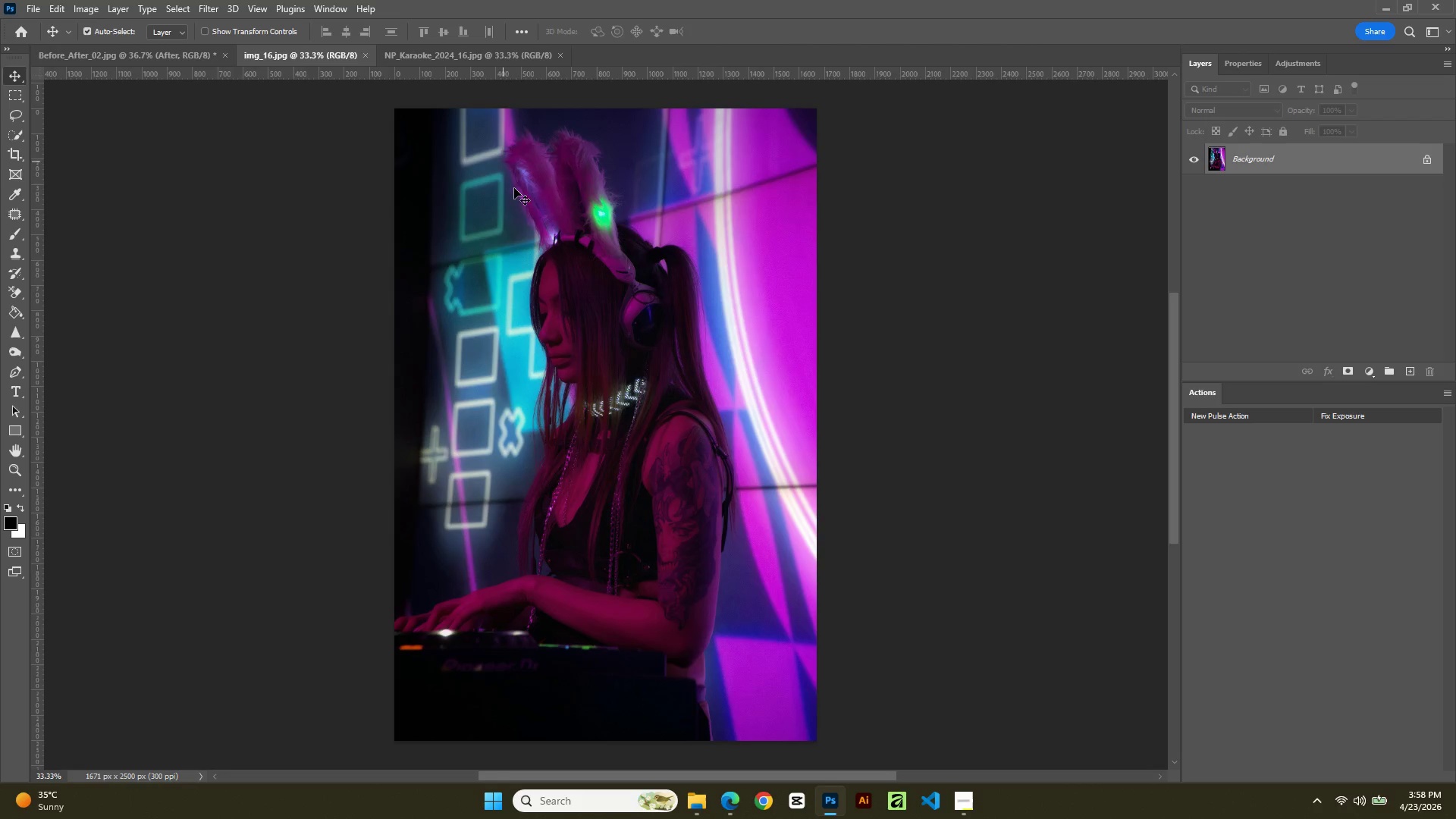 
left_click([517, 224])
 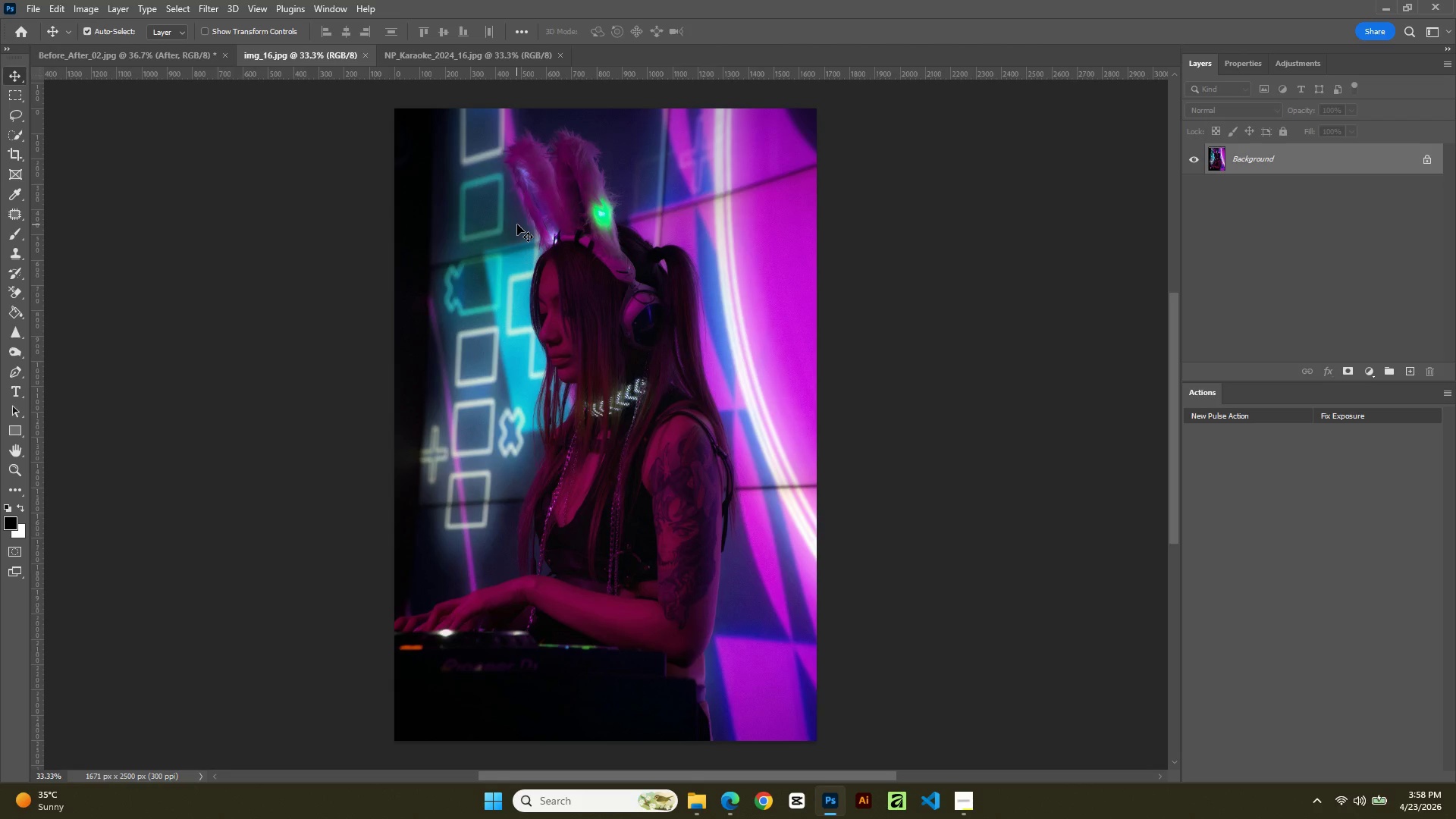 
key(Control+A)
 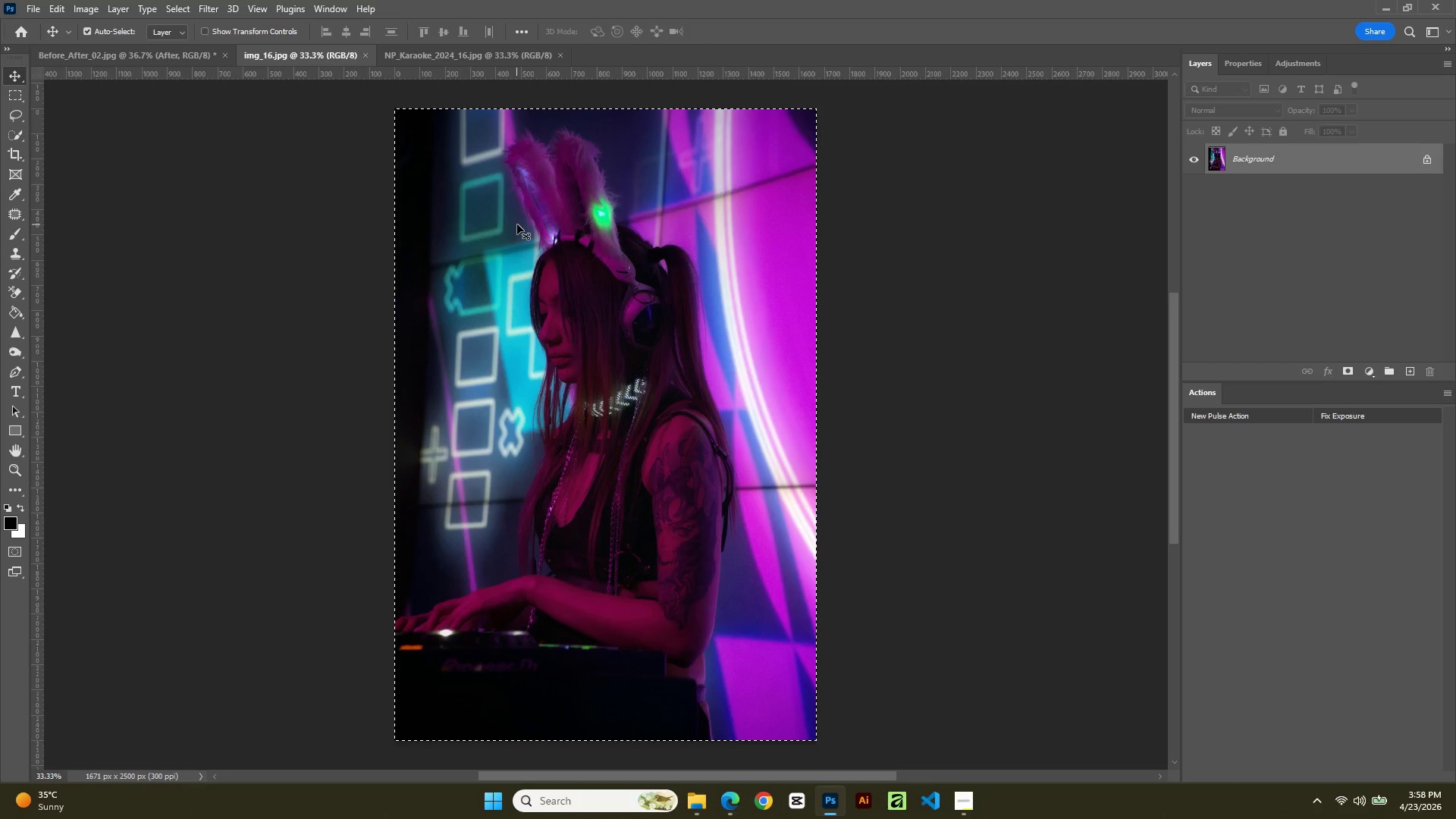 
key(Control+C)
 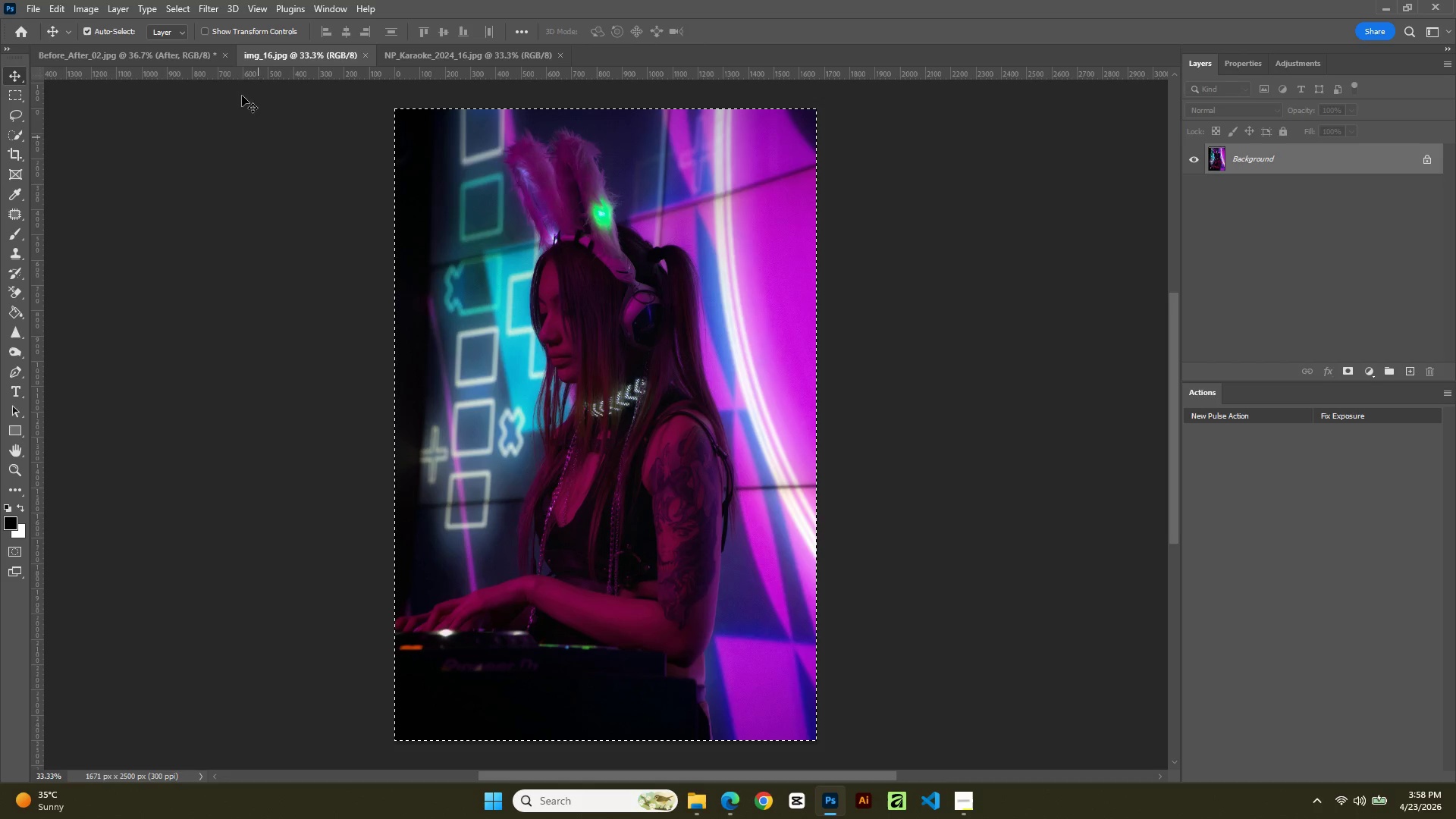 
left_click([297, 57])
 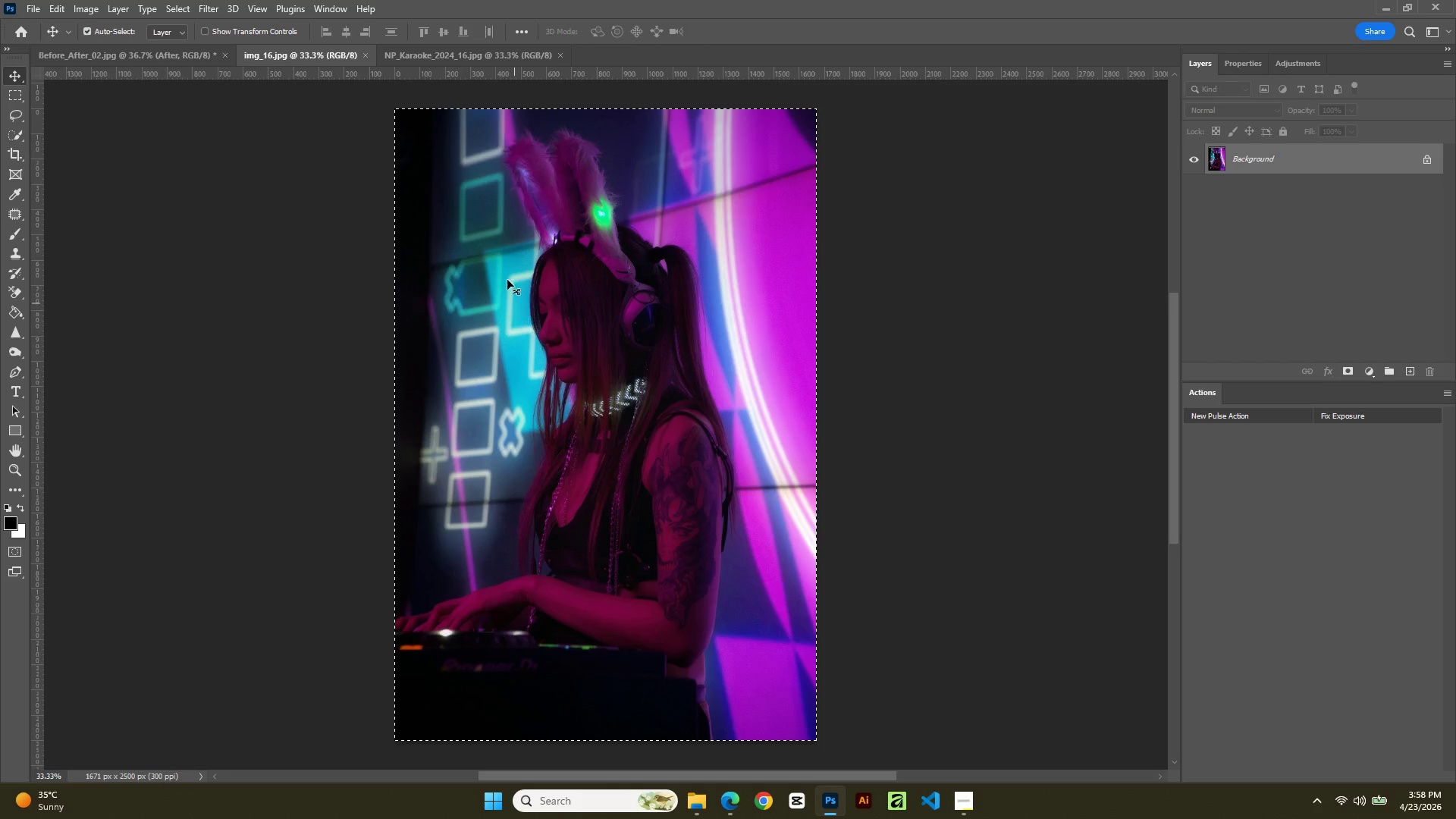 
left_click([315, 47])
 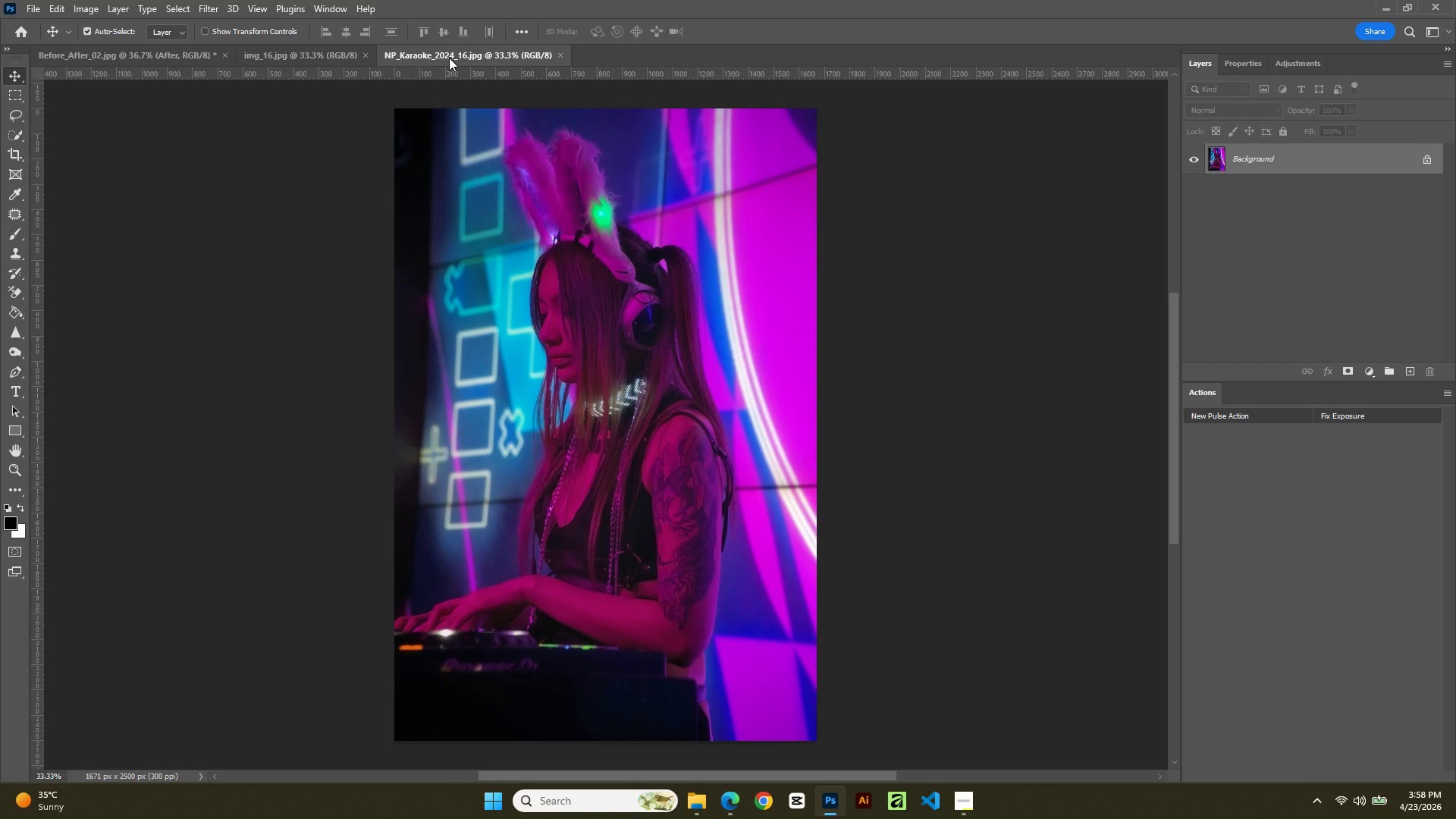 
key(Control+A)
 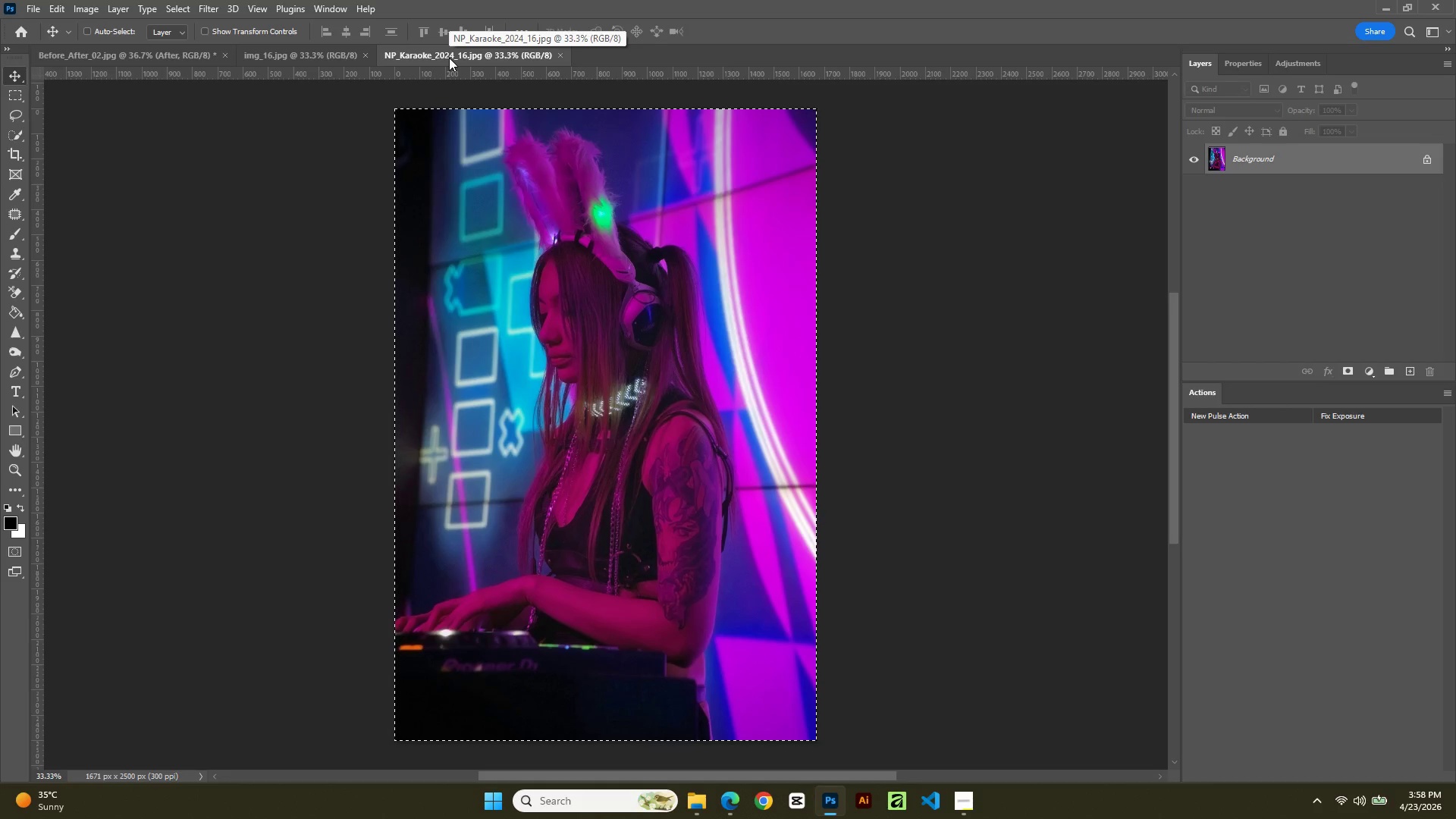 
key(Control+C)
 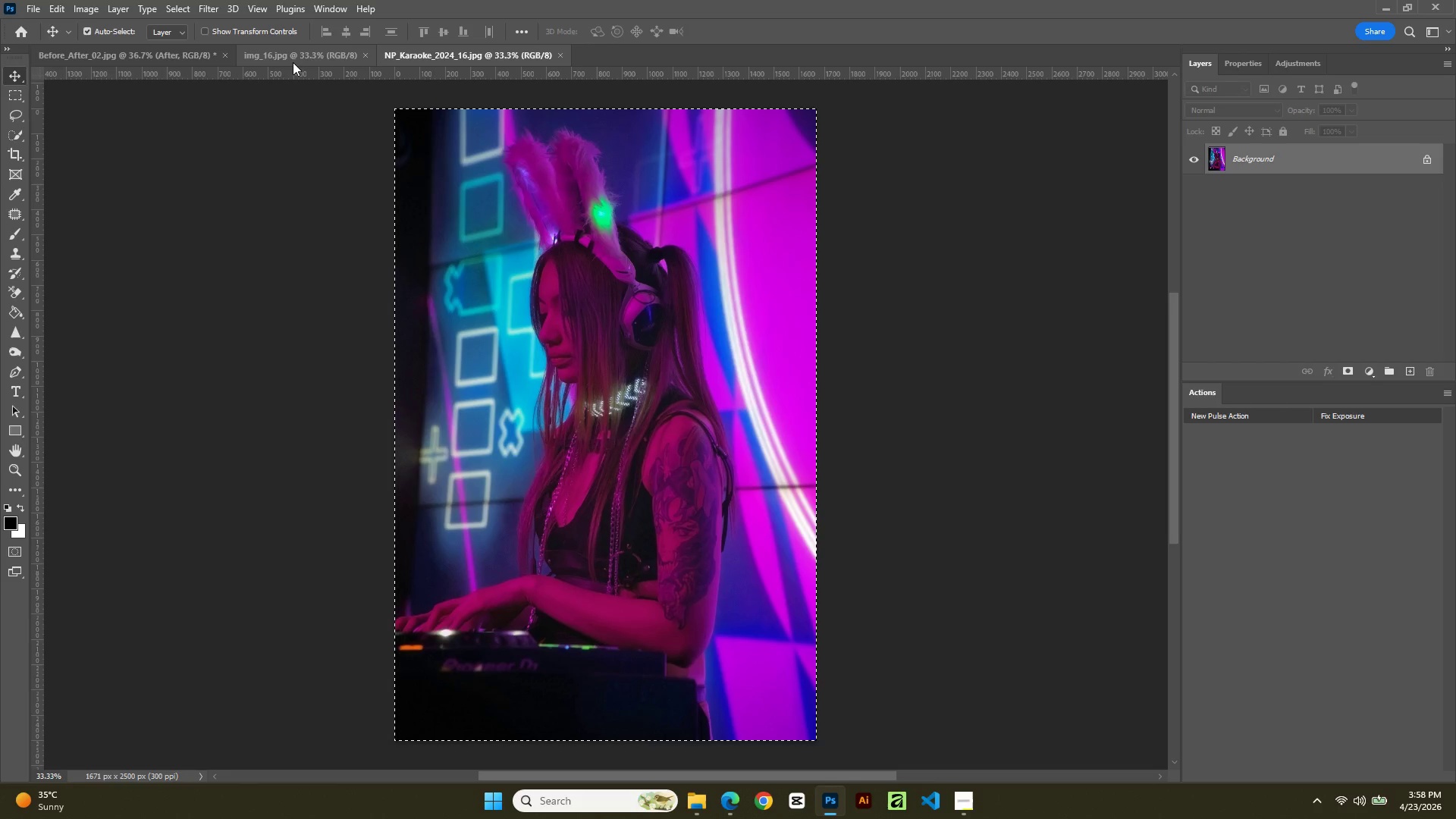 
left_click([288, 55])
 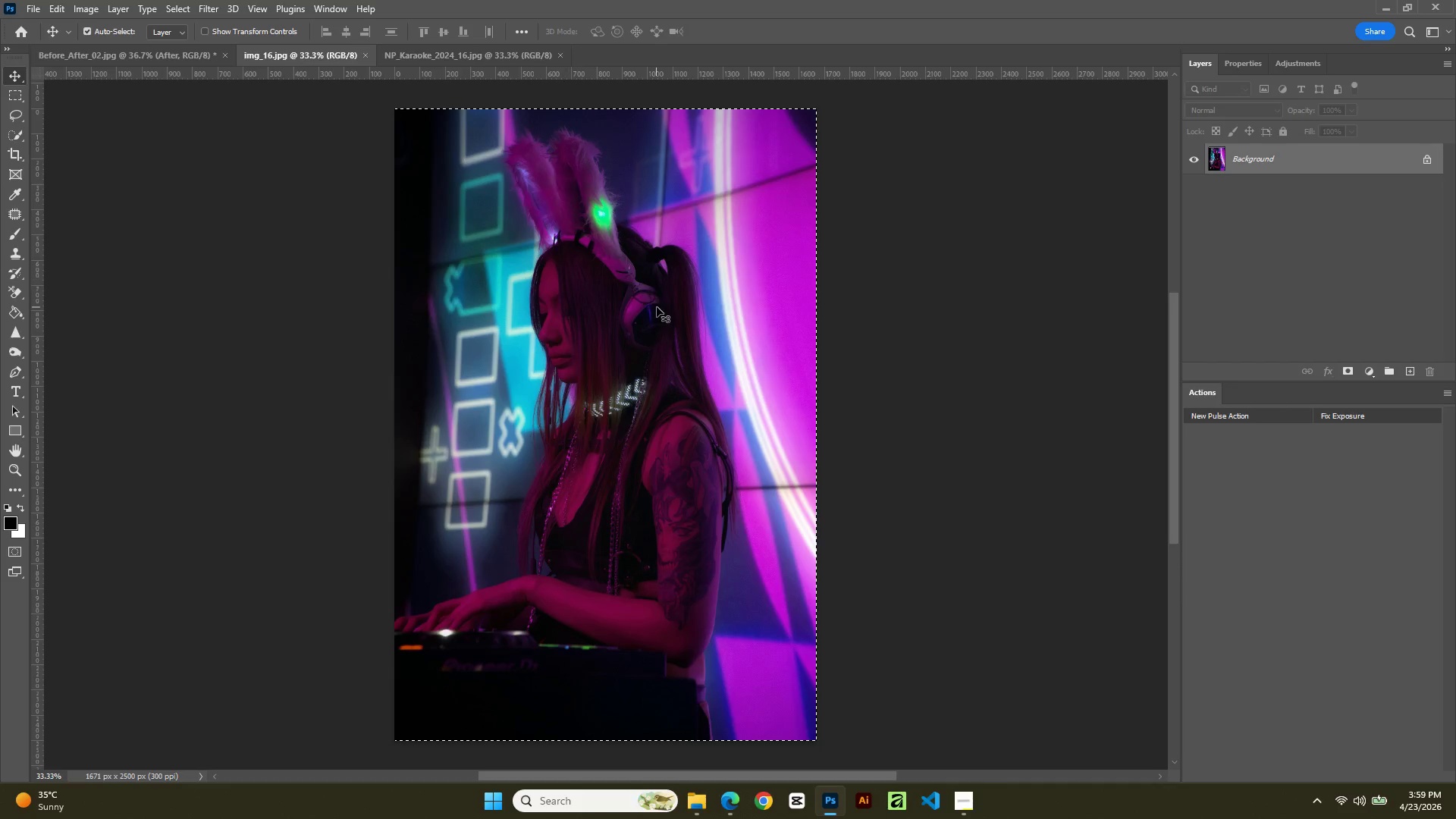 
left_click([657, 307])
 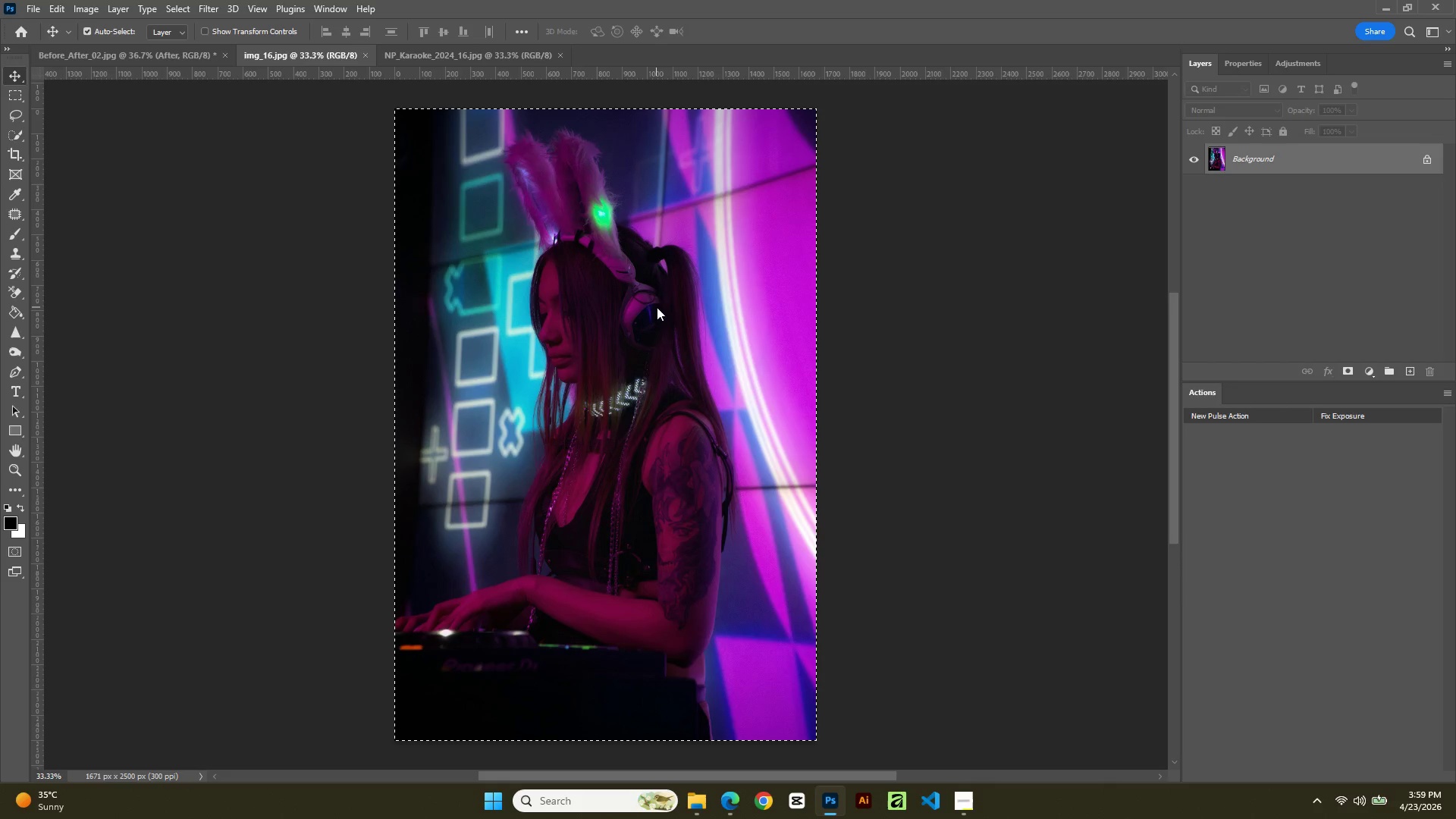 
key(Control+V)
 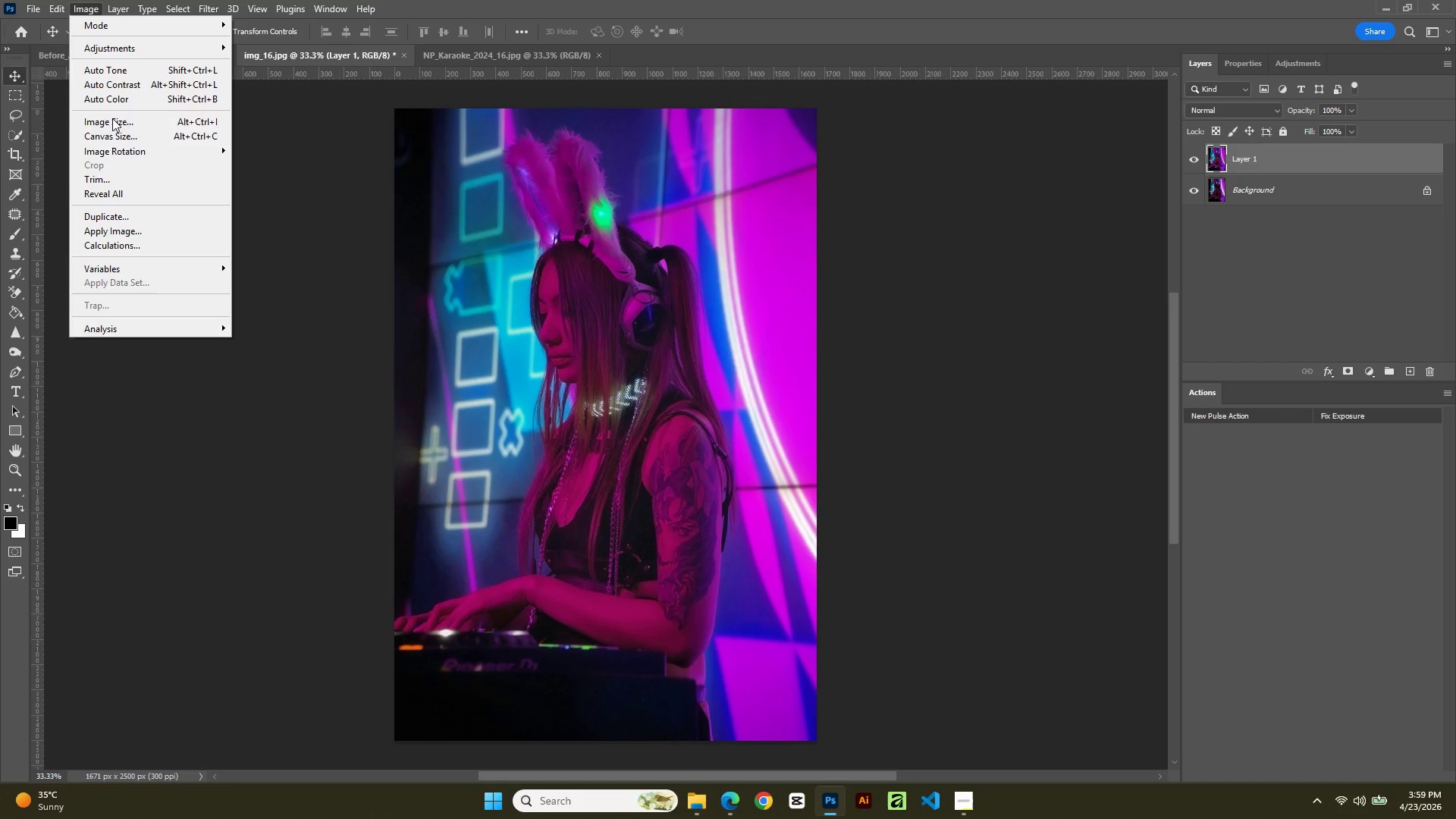 
wait(5.67)
 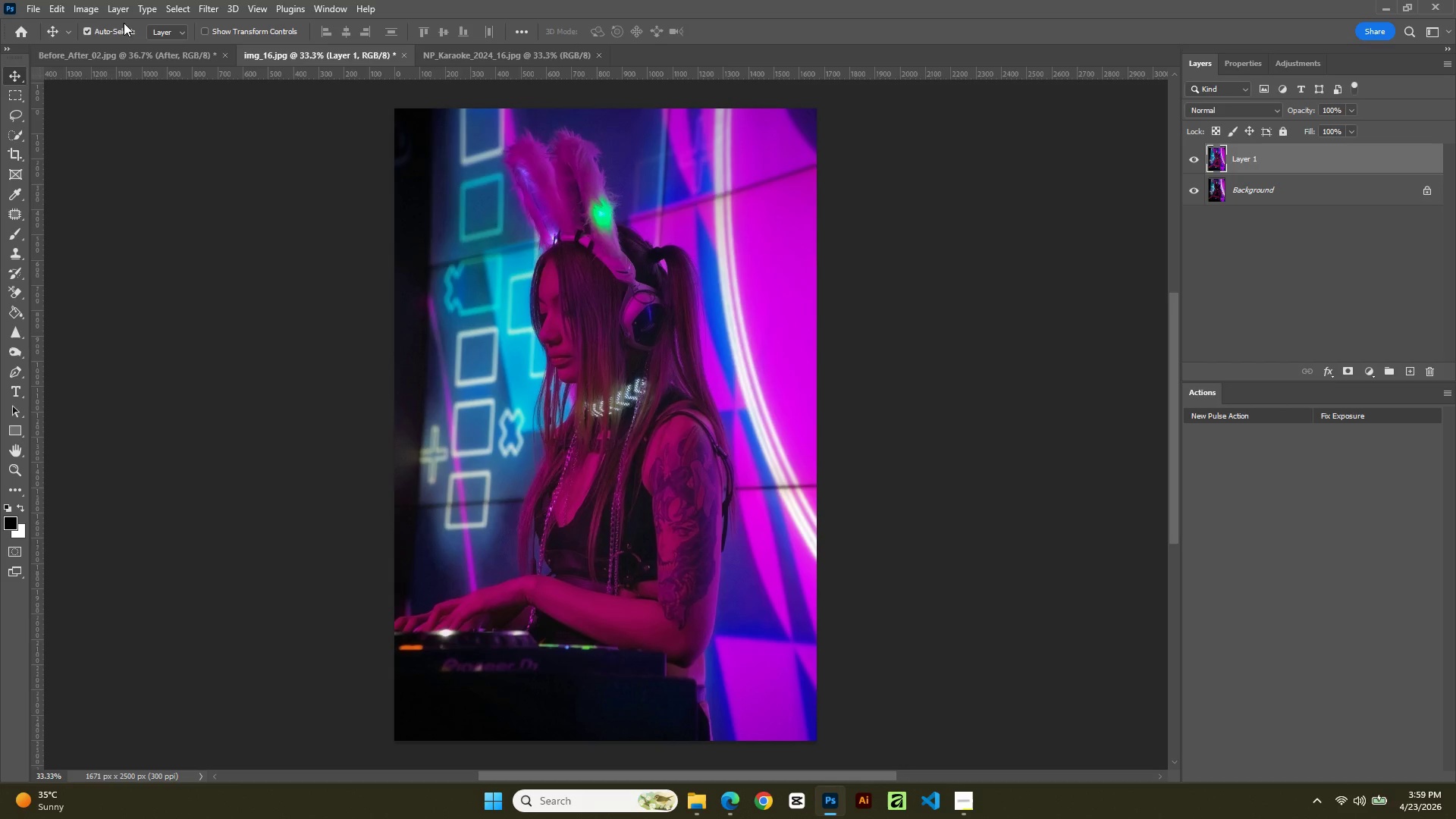 
left_click([112, 134])
 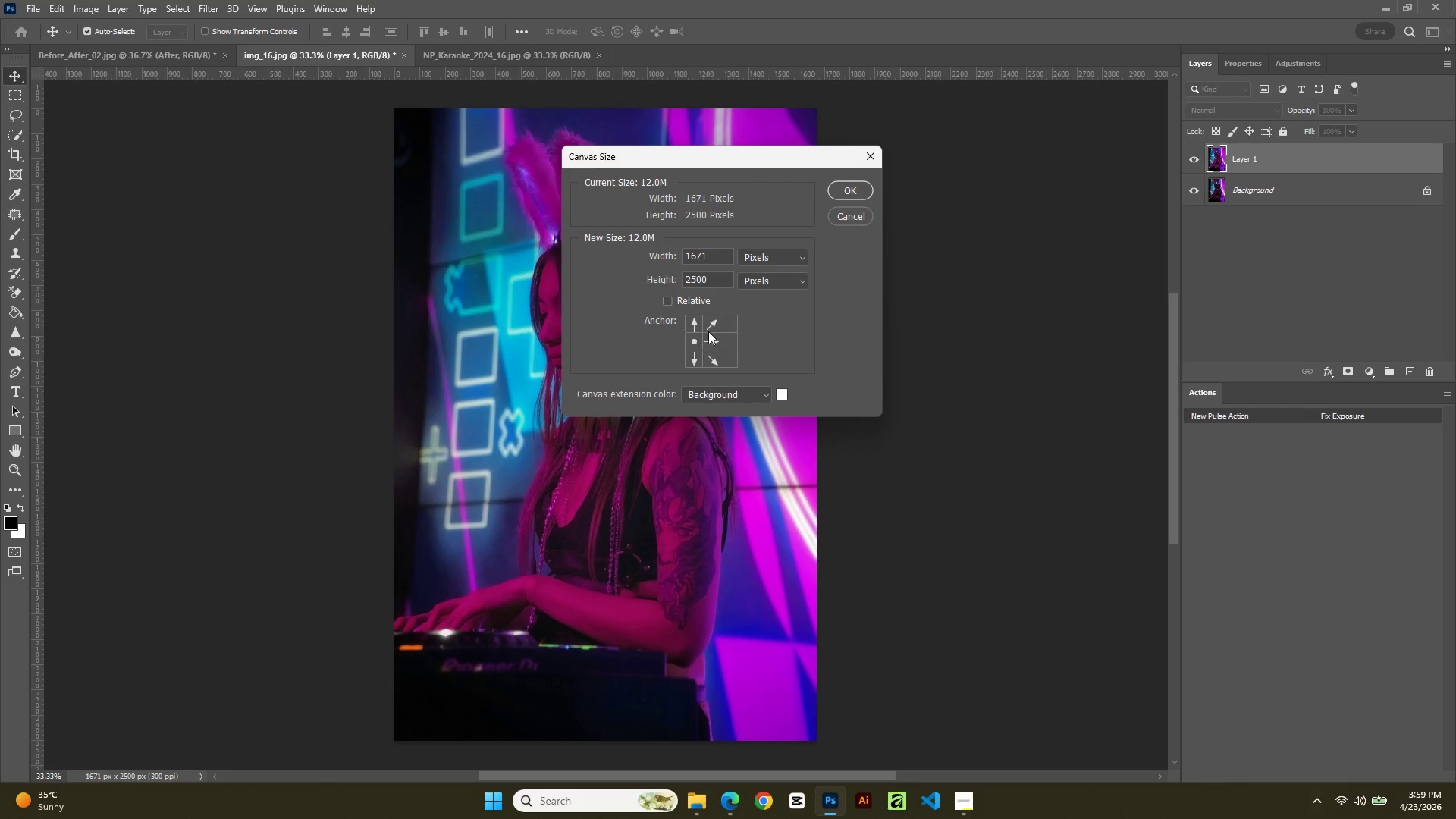 
left_click([764, 256])
 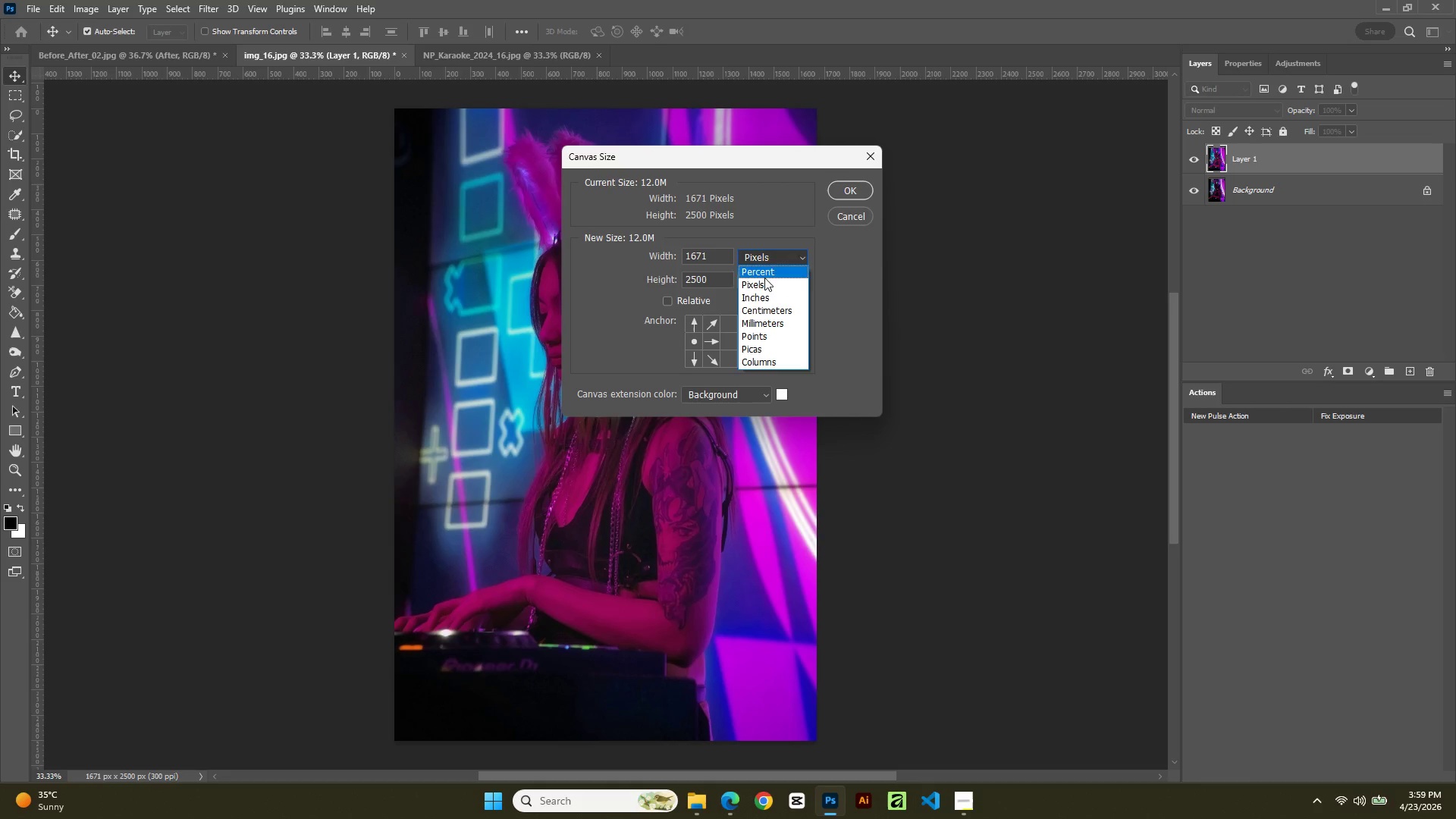 
left_click([764, 280])
 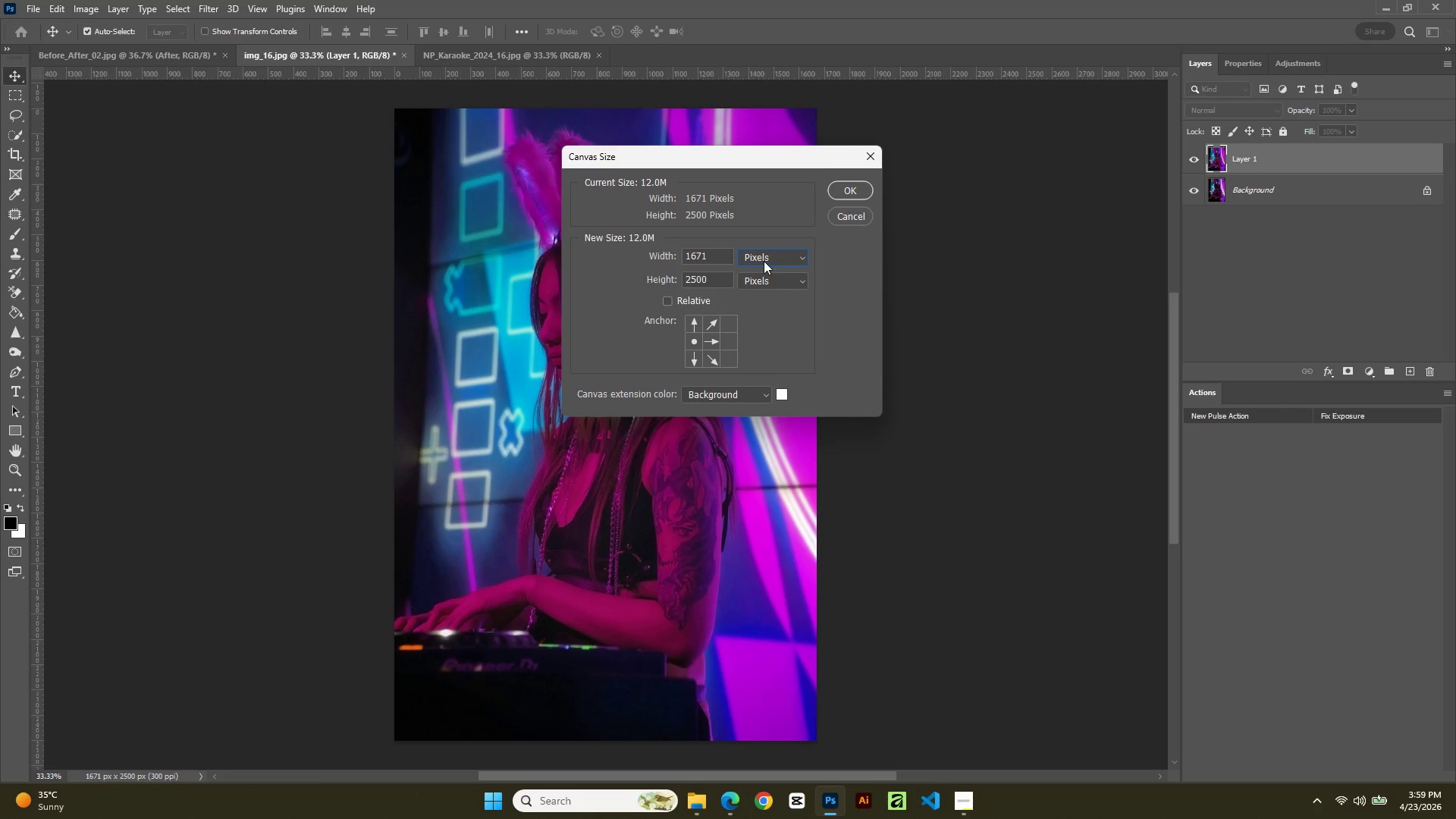 
left_click([764, 261])
 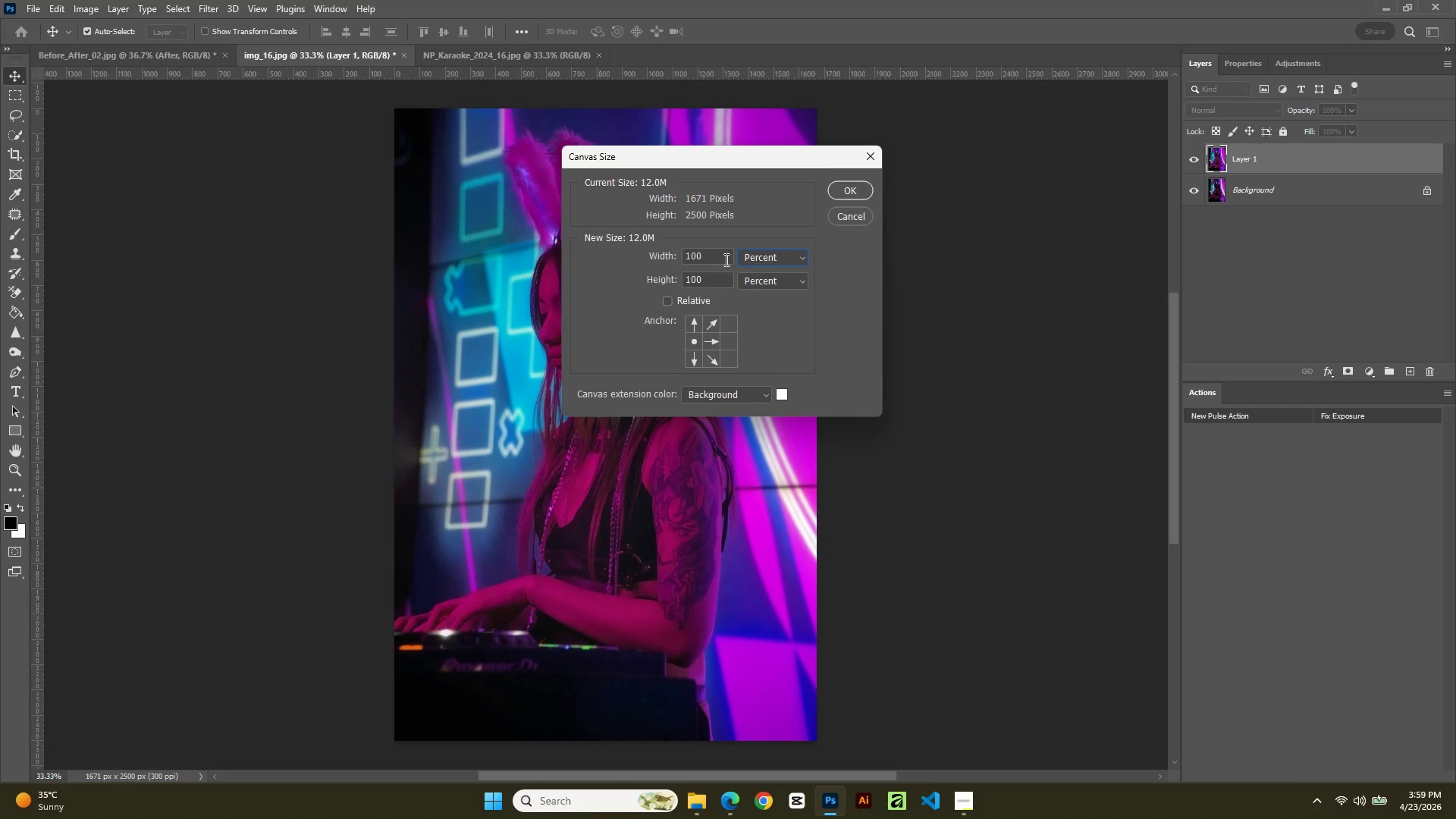 
double_click([723, 257])
 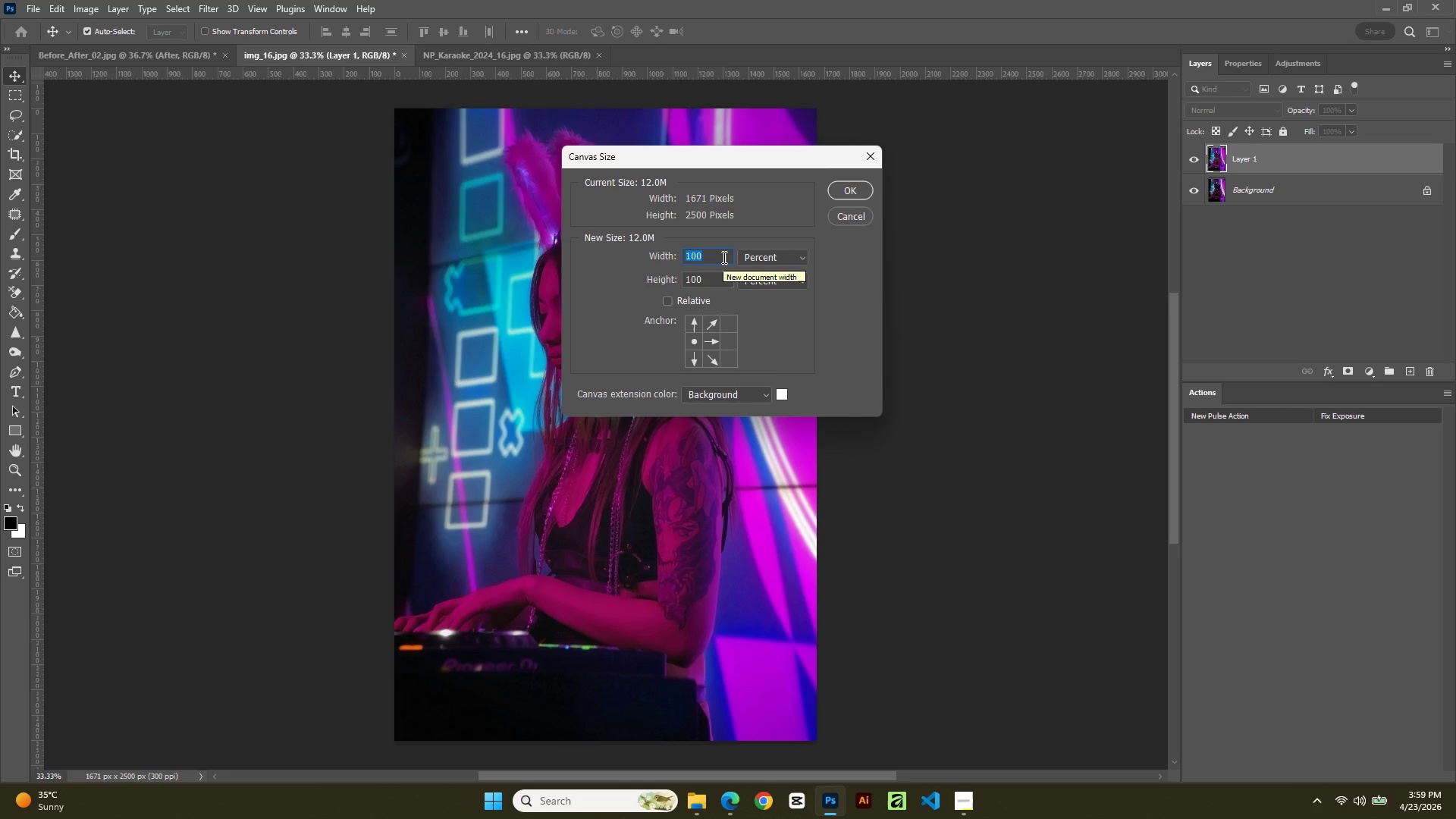 
key(Numpad2)
 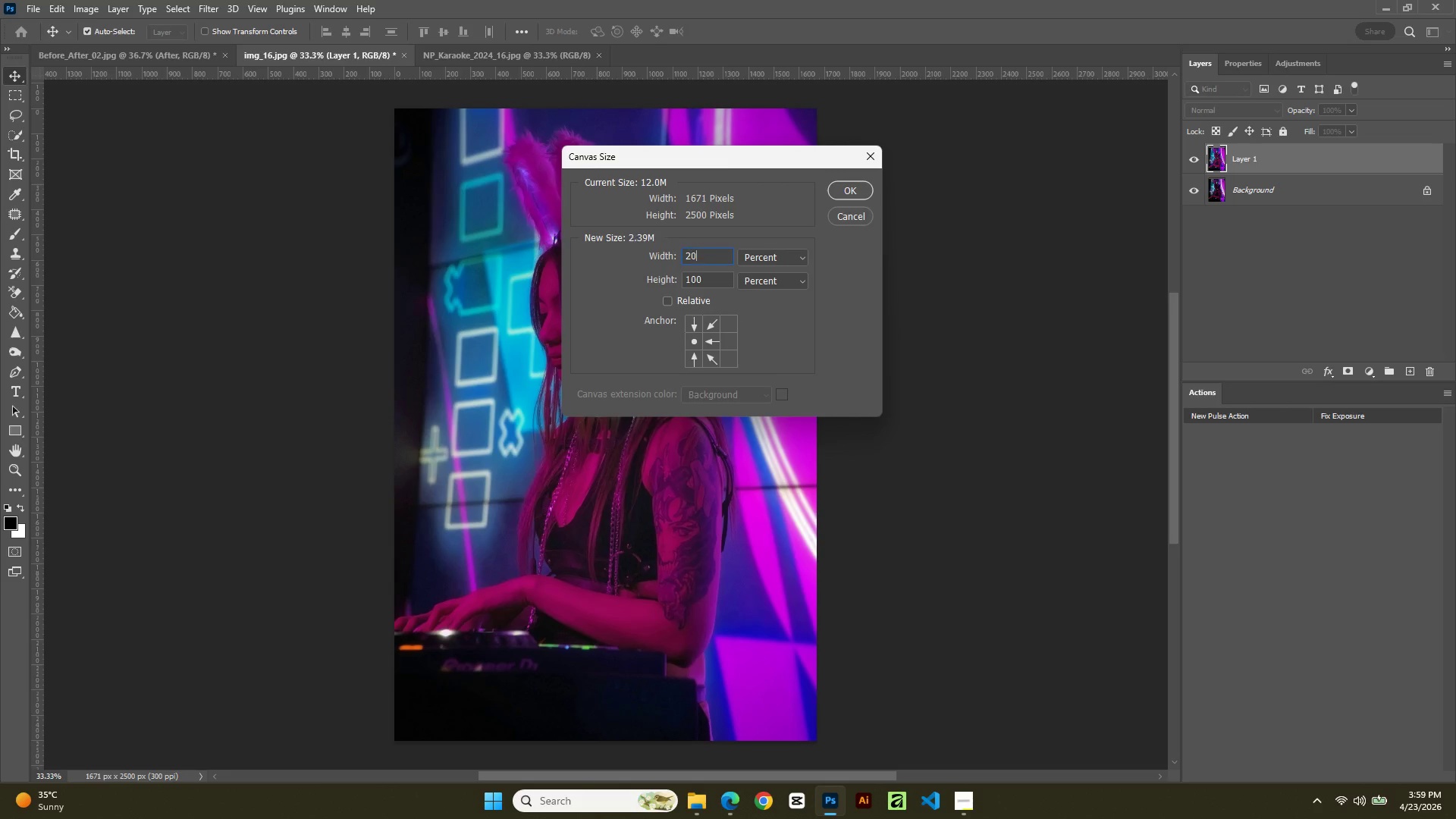 
key(Numpad0)
 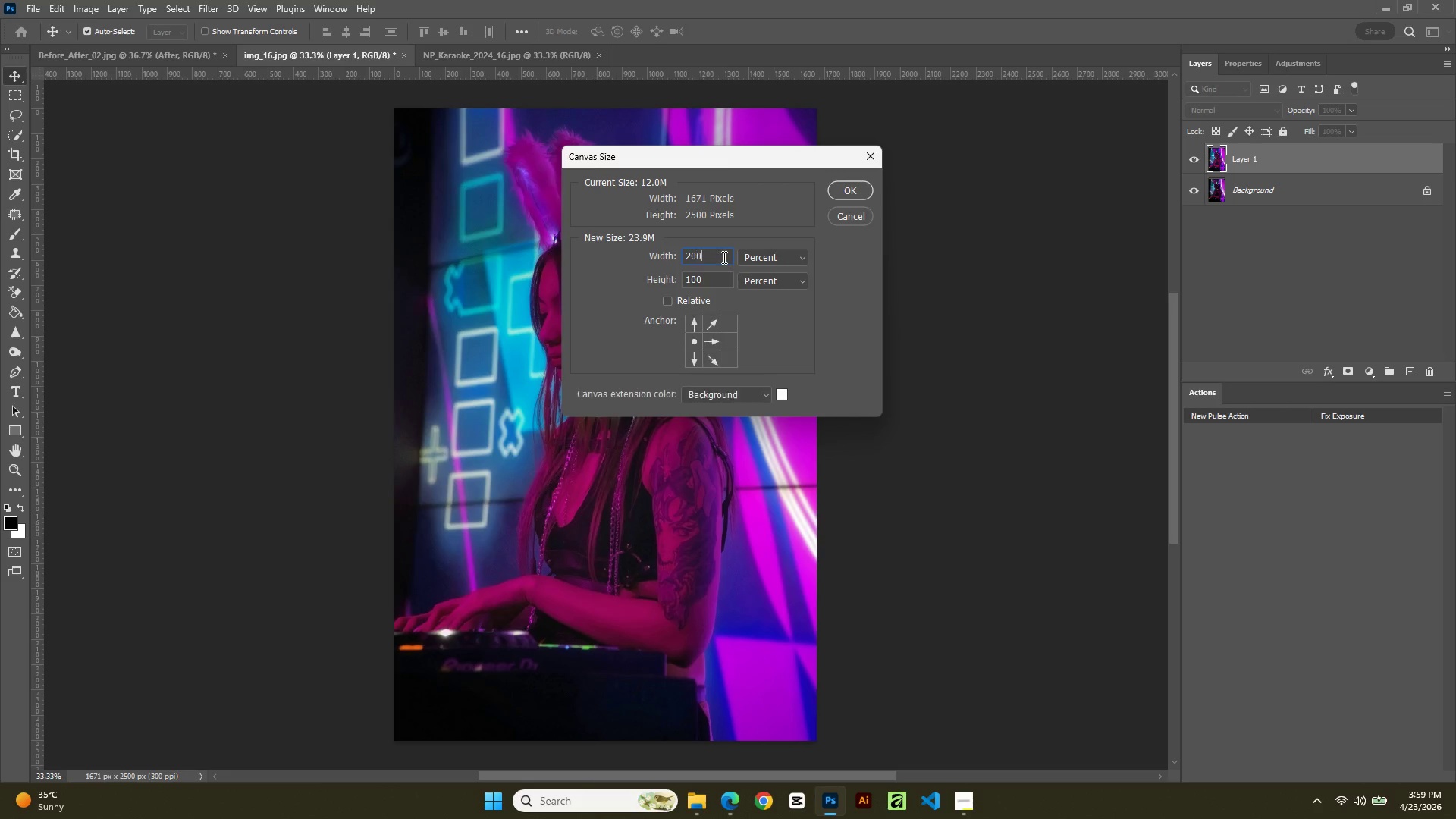 
key(Numpad0)
 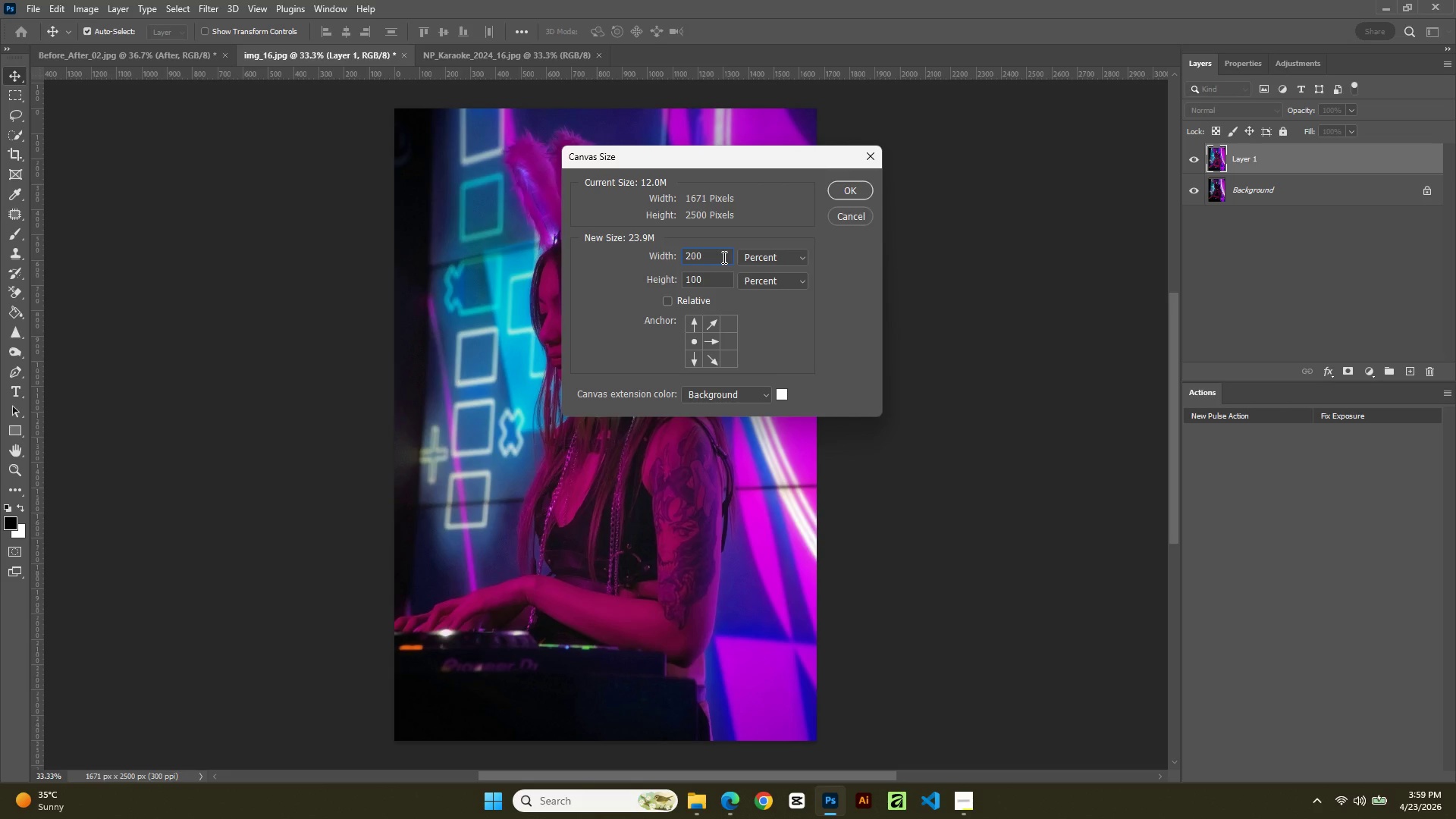 
key(NumpadEnter)
 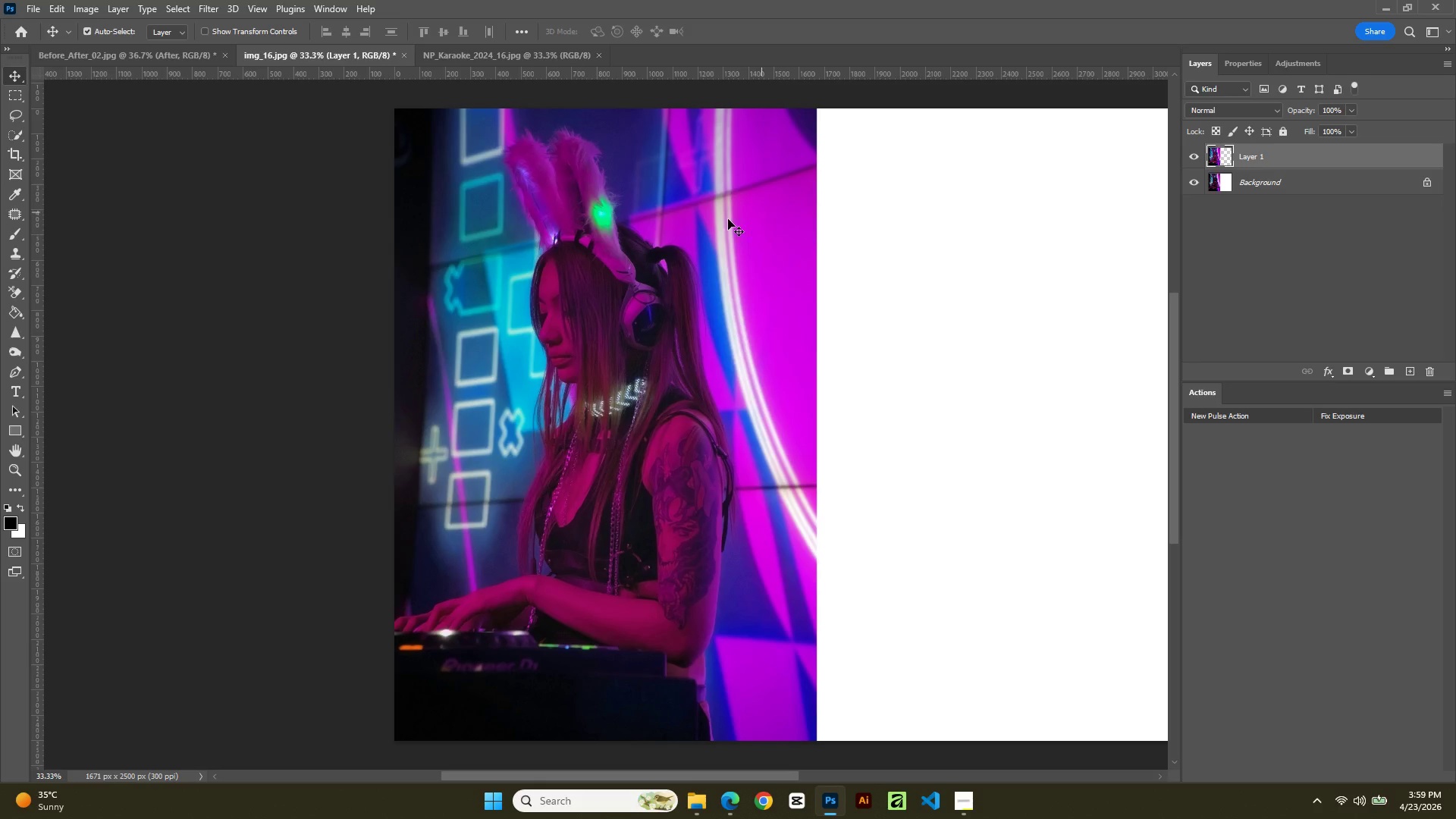 
hold_key(key=AltLeft, duration=0.45)
scroll: coordinate [645, 455], scroll_direction: down, amount: 3.0
 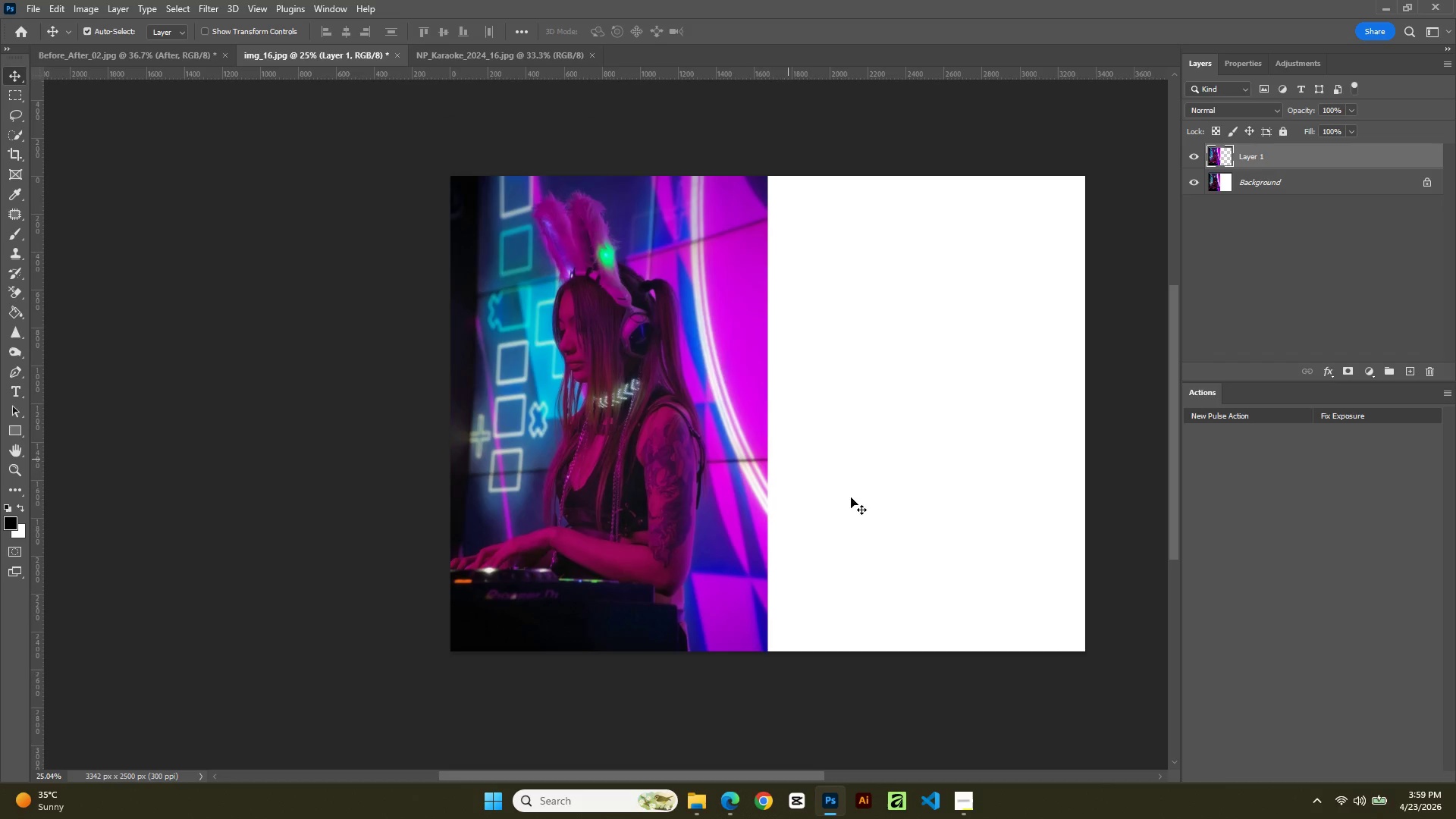 
hold_key(key=Space, duration=0.55)
 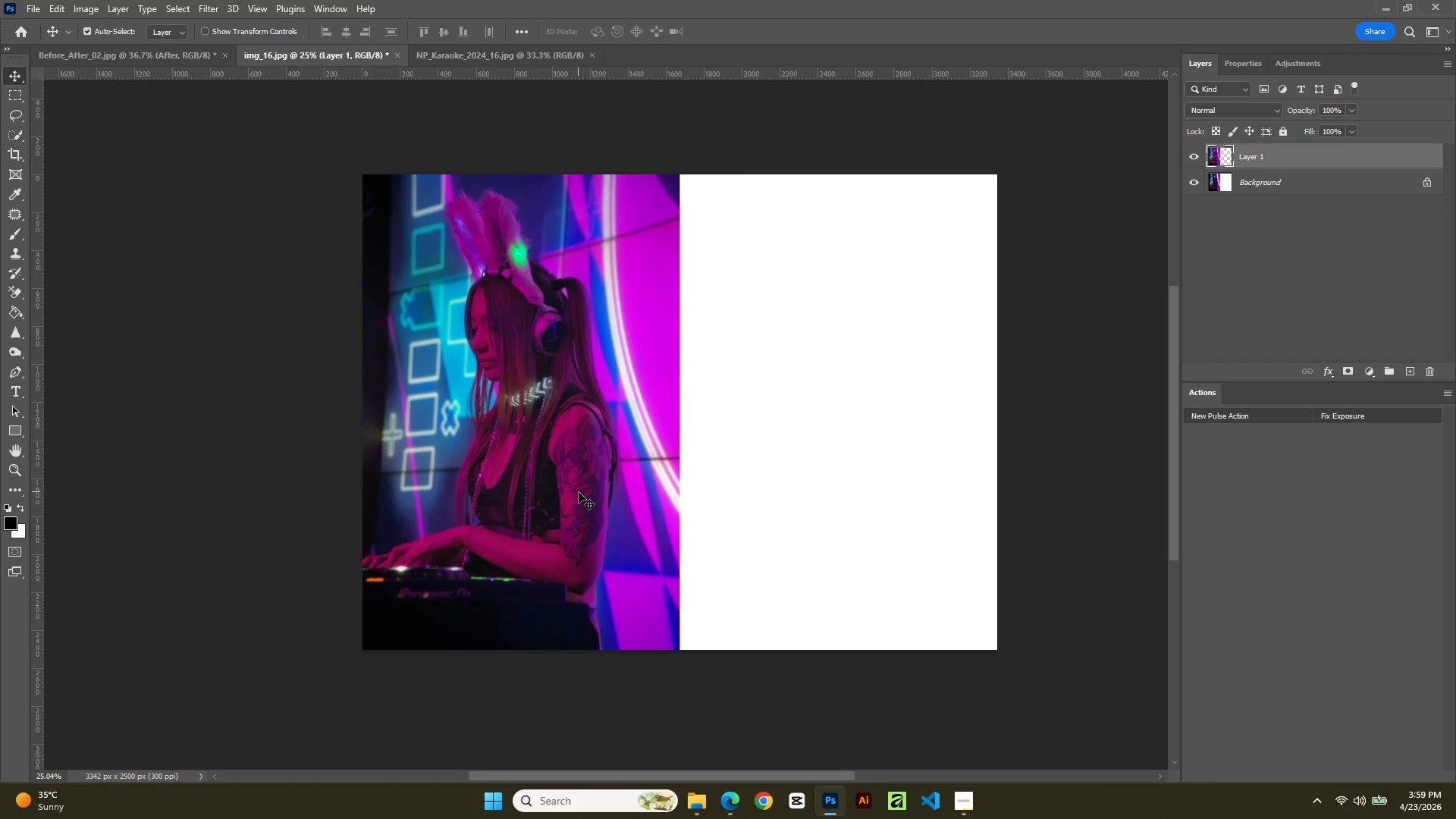 
left_click_drag(start_coordinate=[855, 498], to_coordinate=[767, 497])
 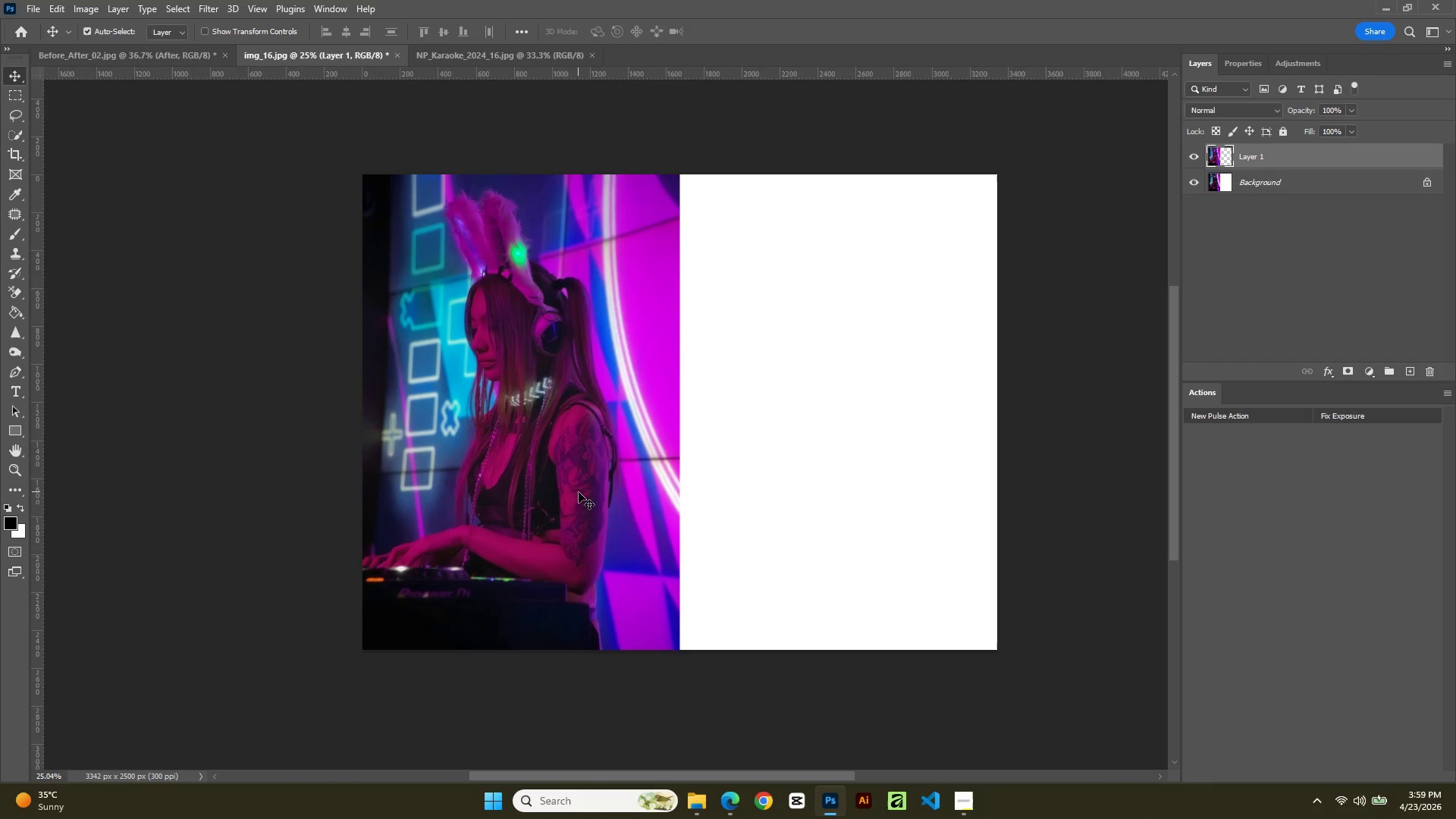 
left_click_drag(start_coordinate=[579, 492], to_coordinate=[897, 497])
 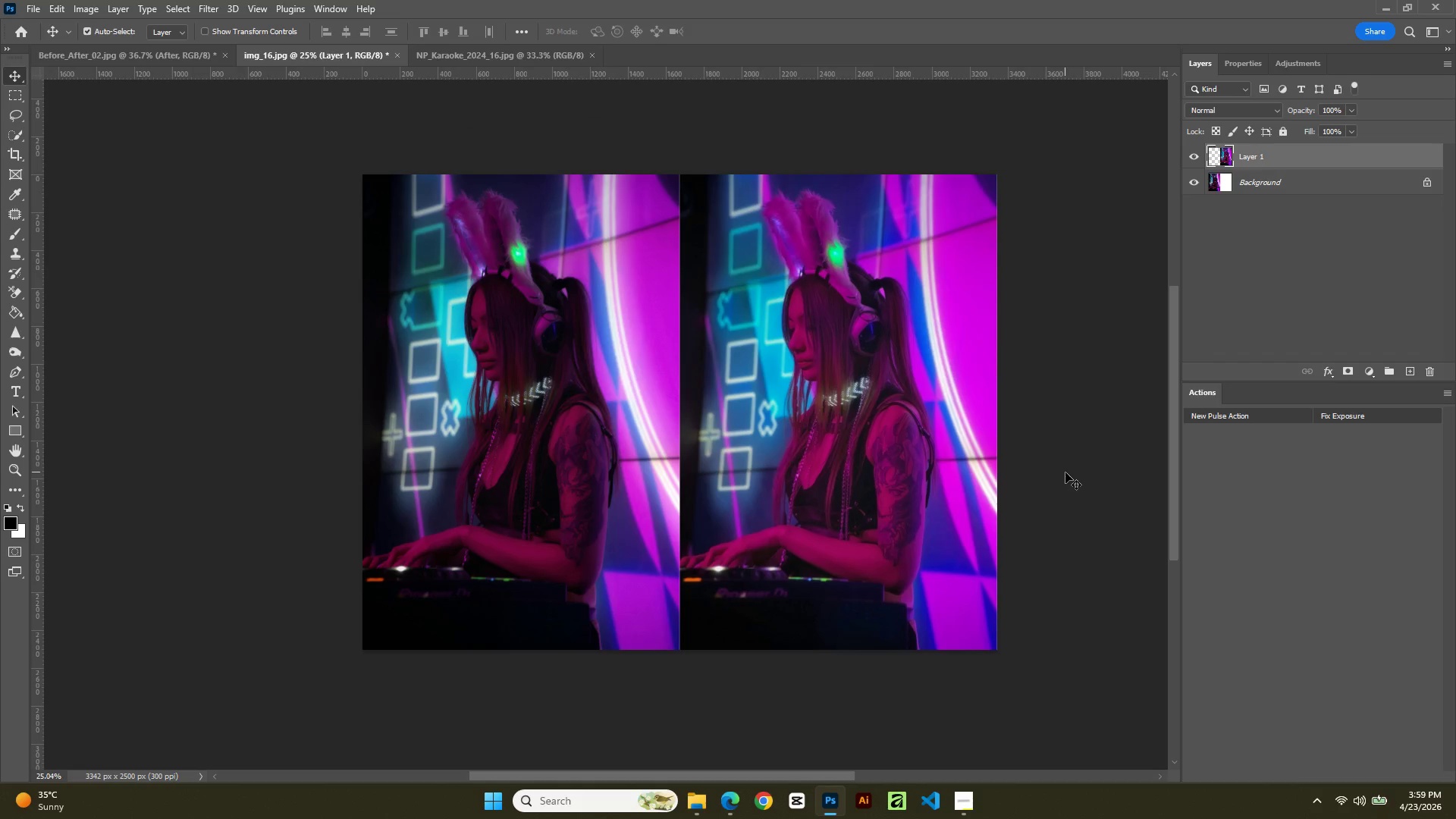 
left_click([1065, 472])
 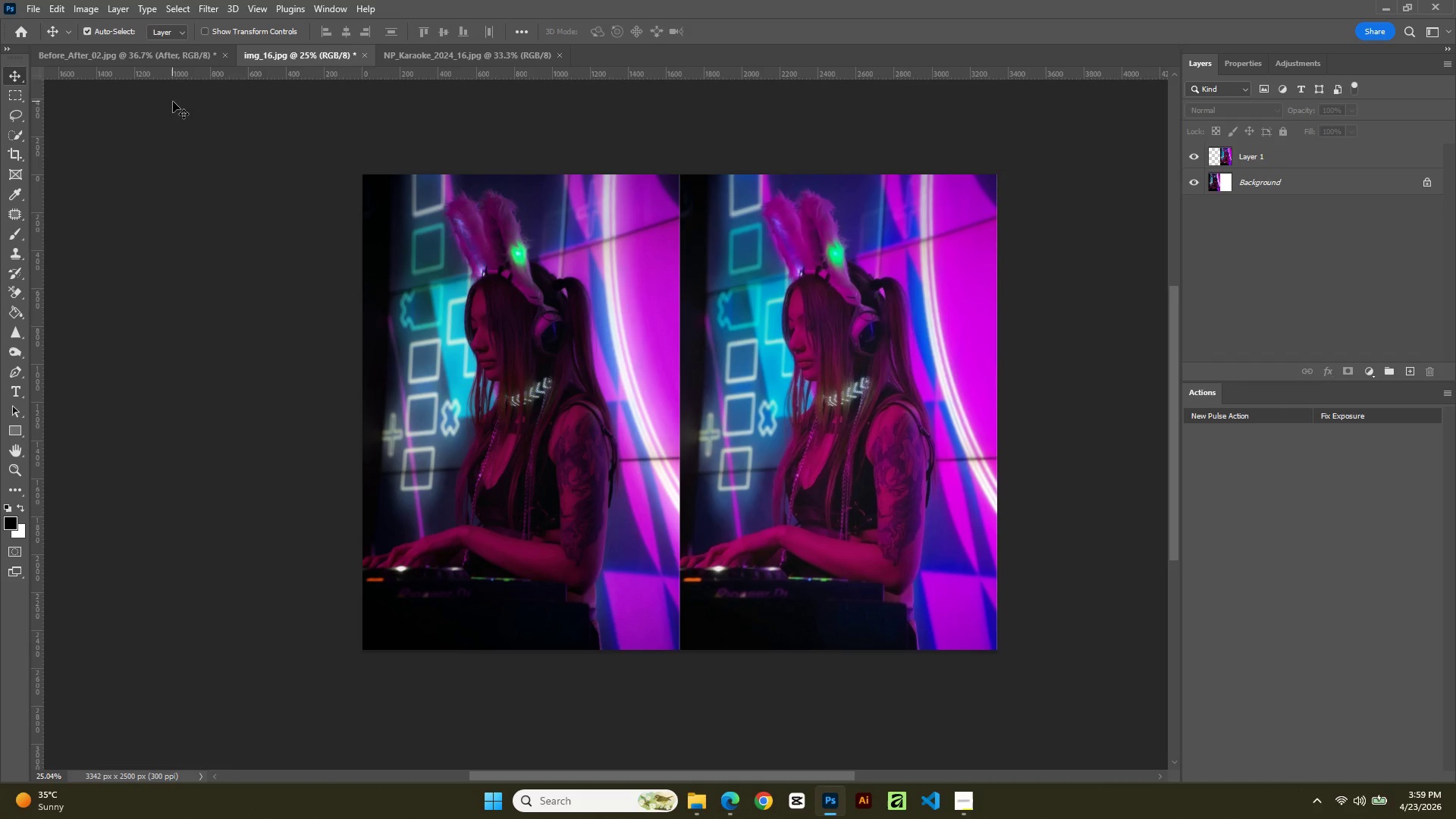 
wait(5.48)
 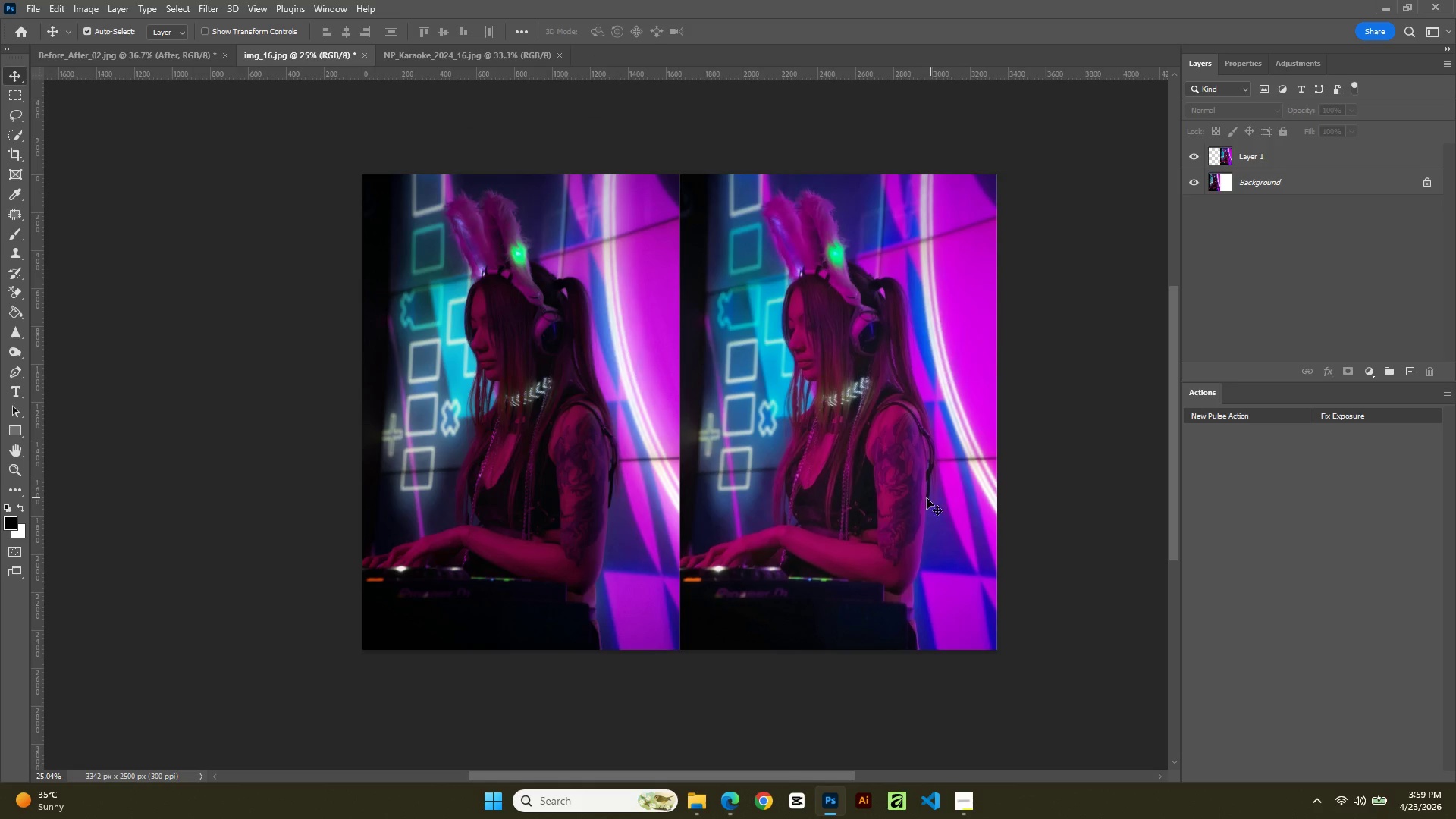 
left_click([102, 11])
 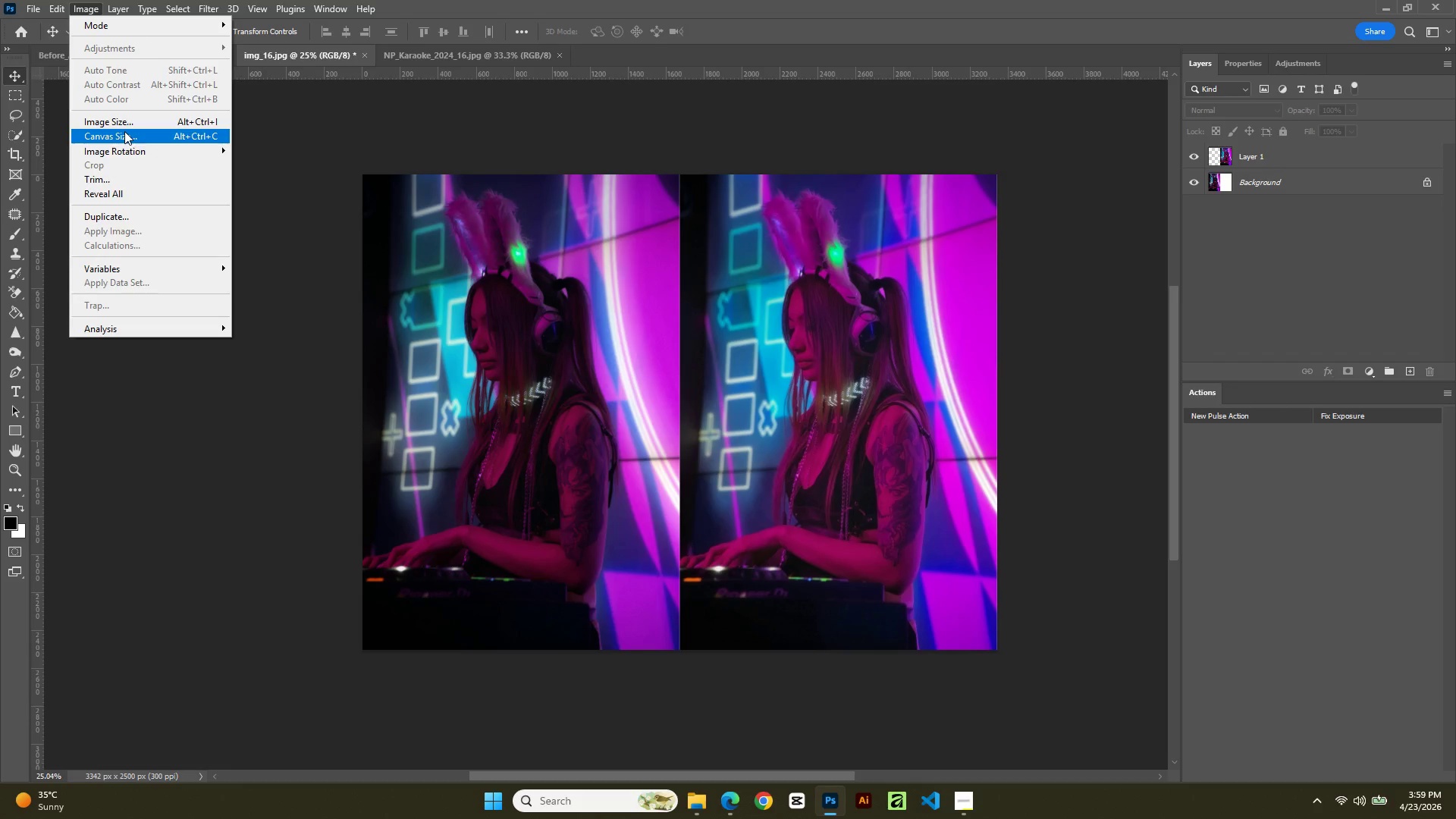 
left_click([126, 122])
 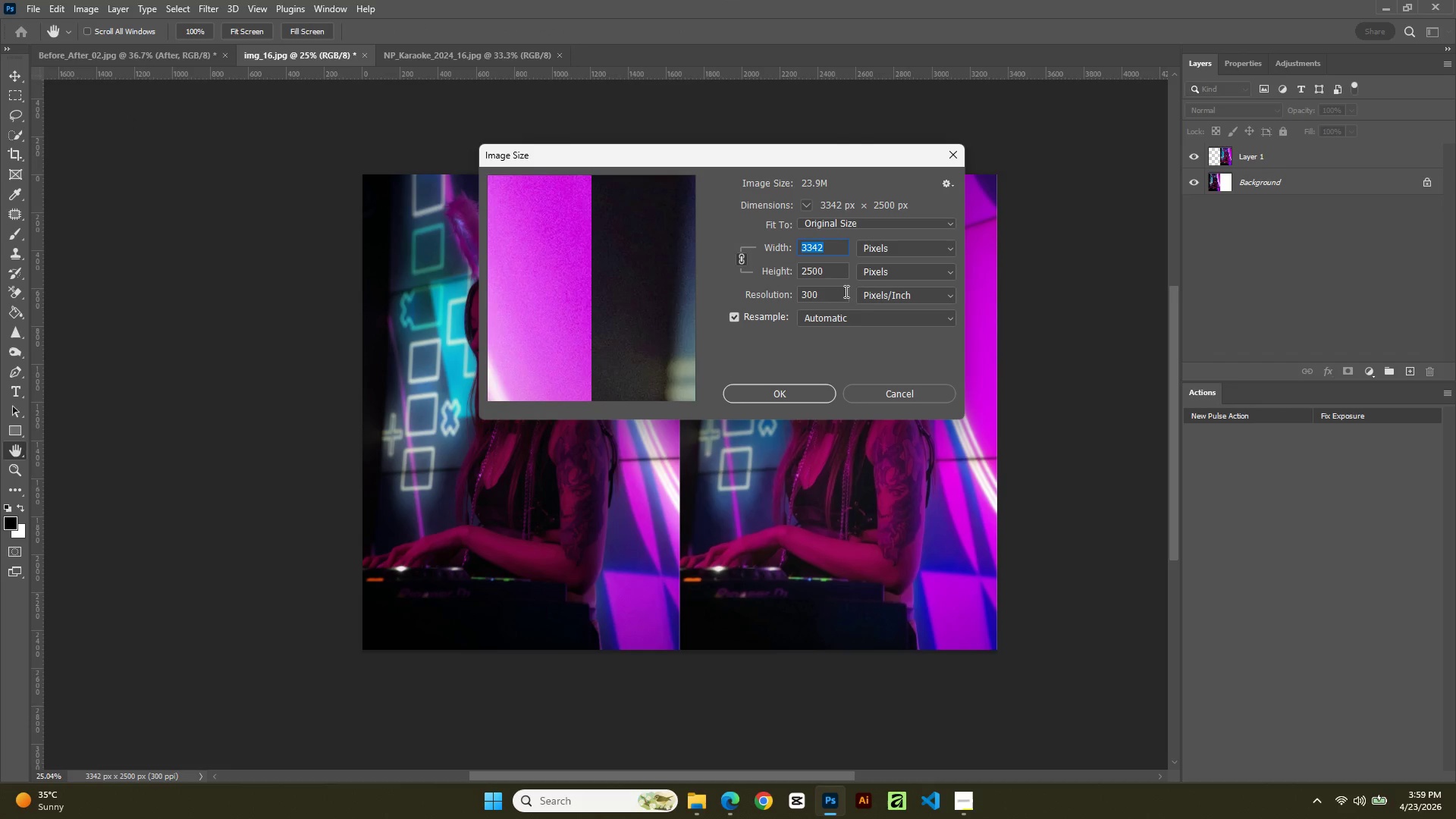 
wait(6.08)
 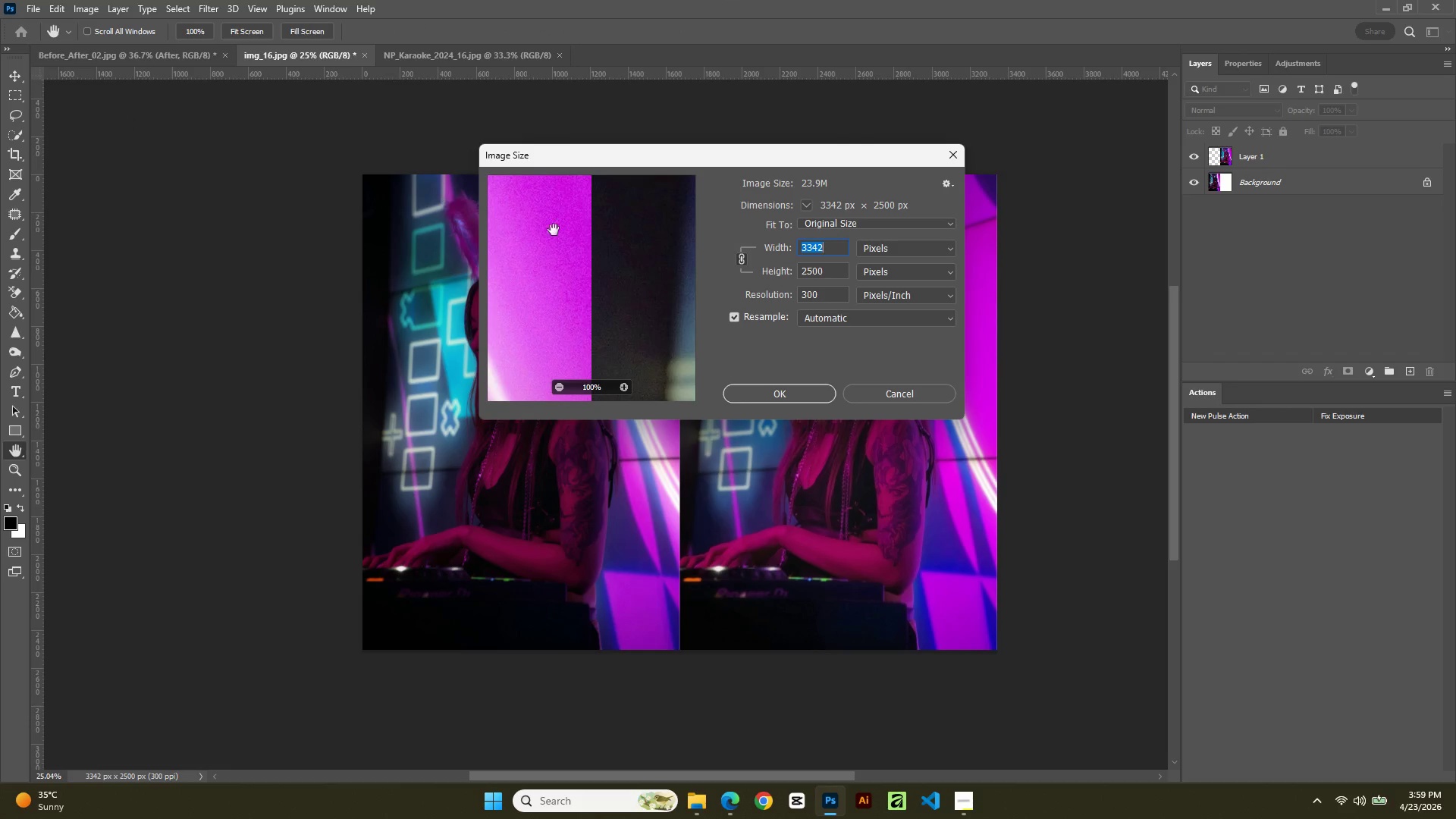 
key(Numpad2)
 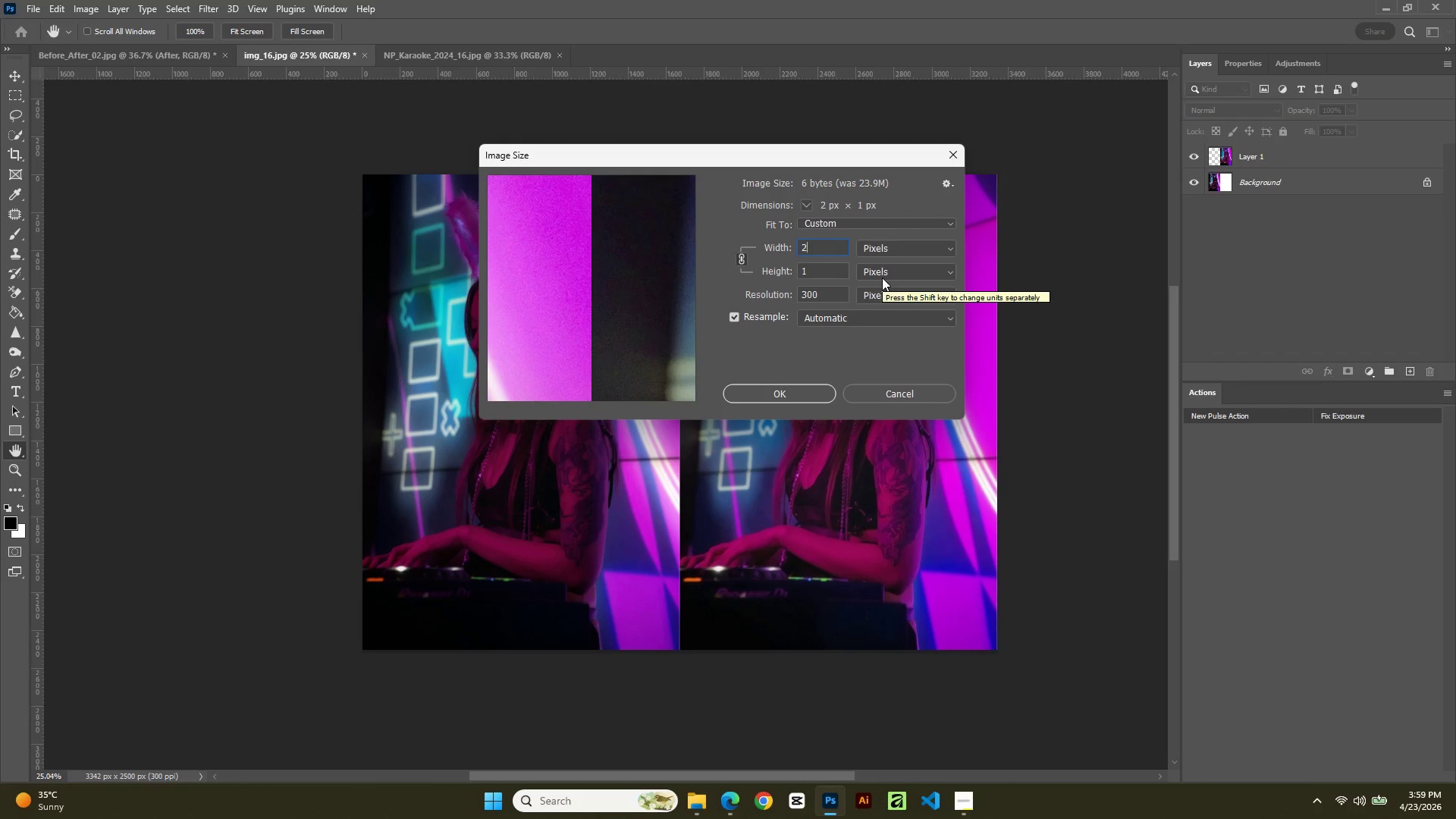 
key(Numpad5)
 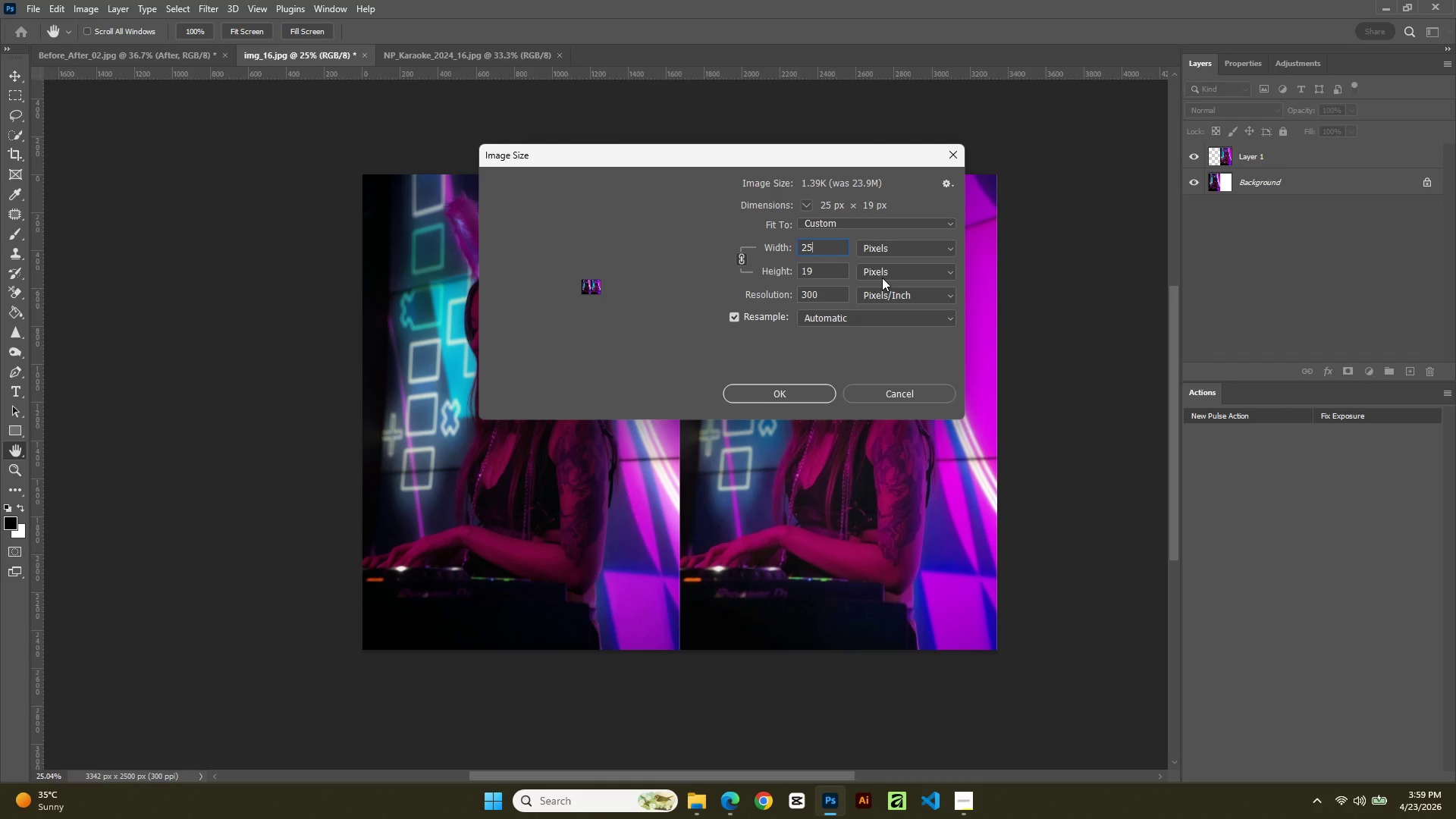 
key(Numpad0)
 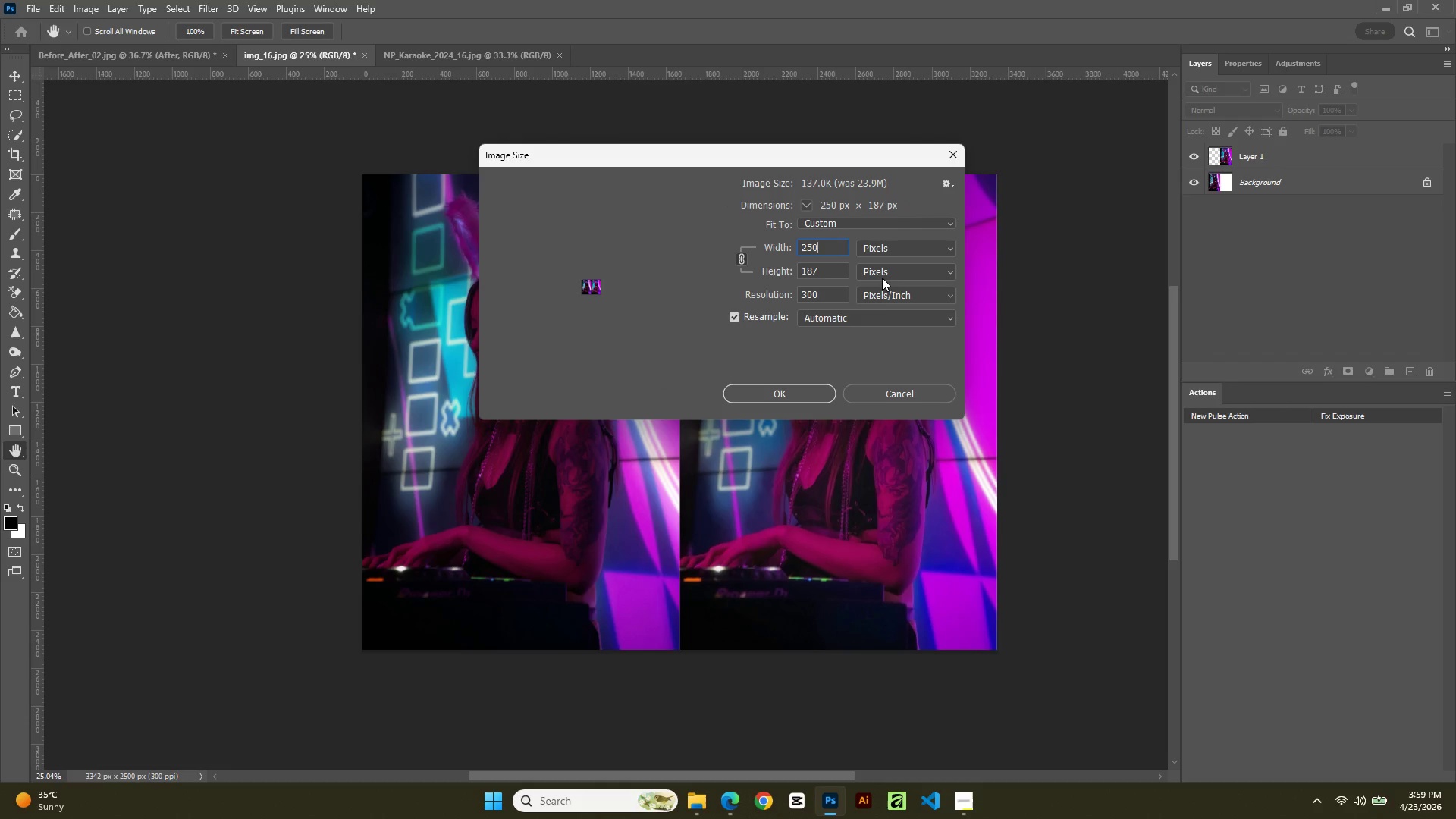 
key(Numpad0)
 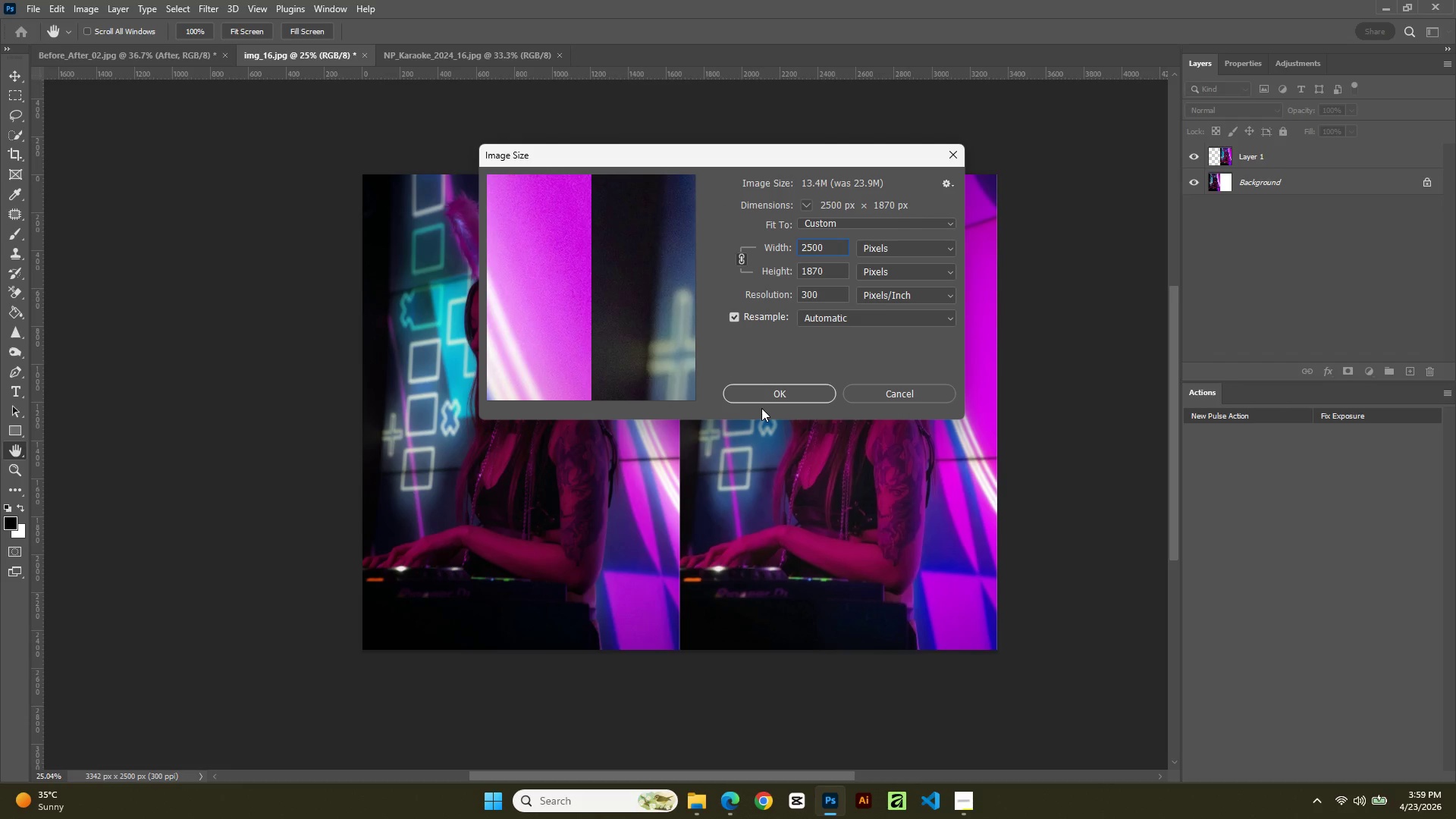 
left_click([766, 398])
 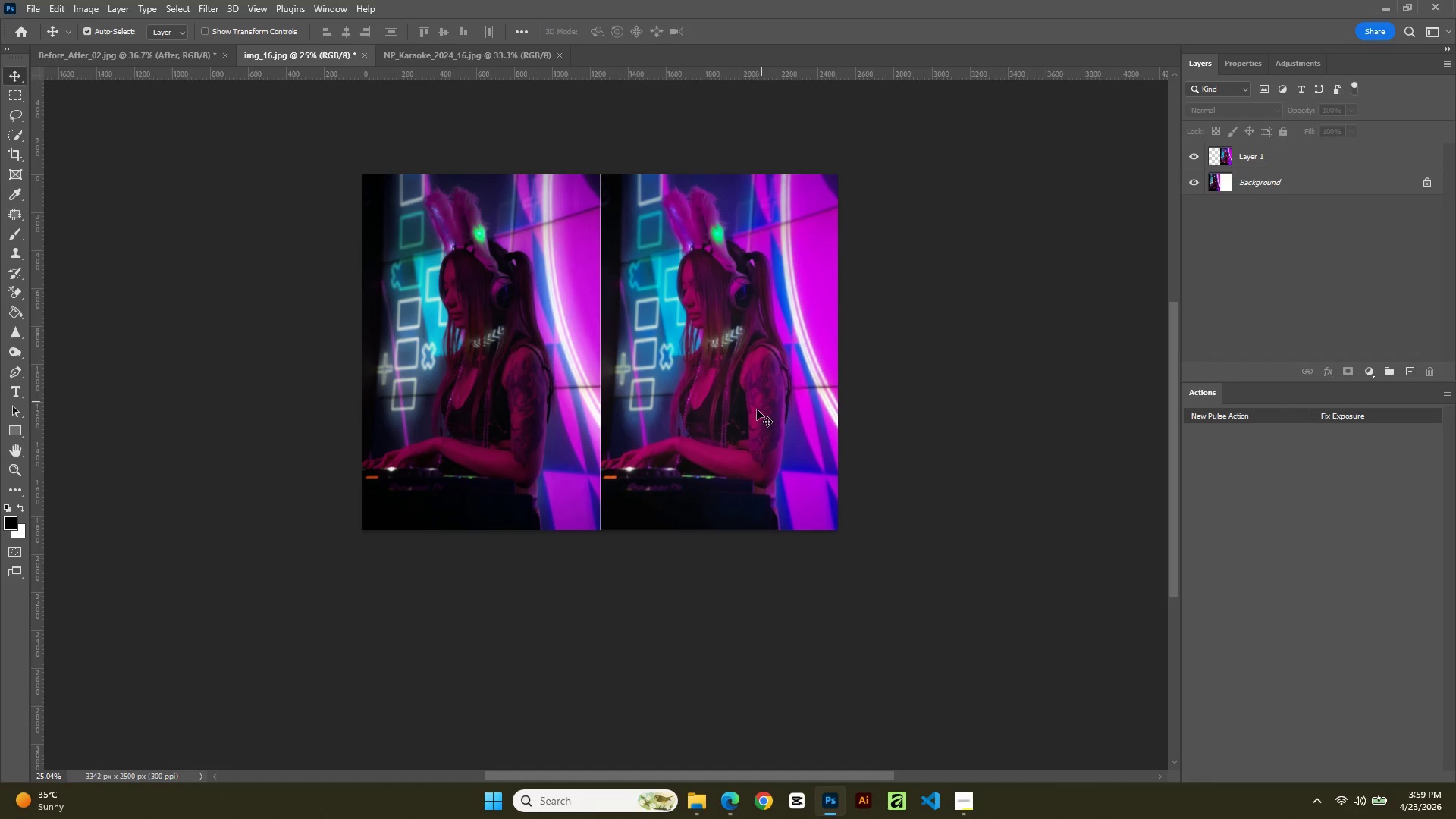 
hold_key(key=AltLeft, duration=0.52)
scroll: coordinate [764, 416], scroll_direction: up, amount: 6.0
 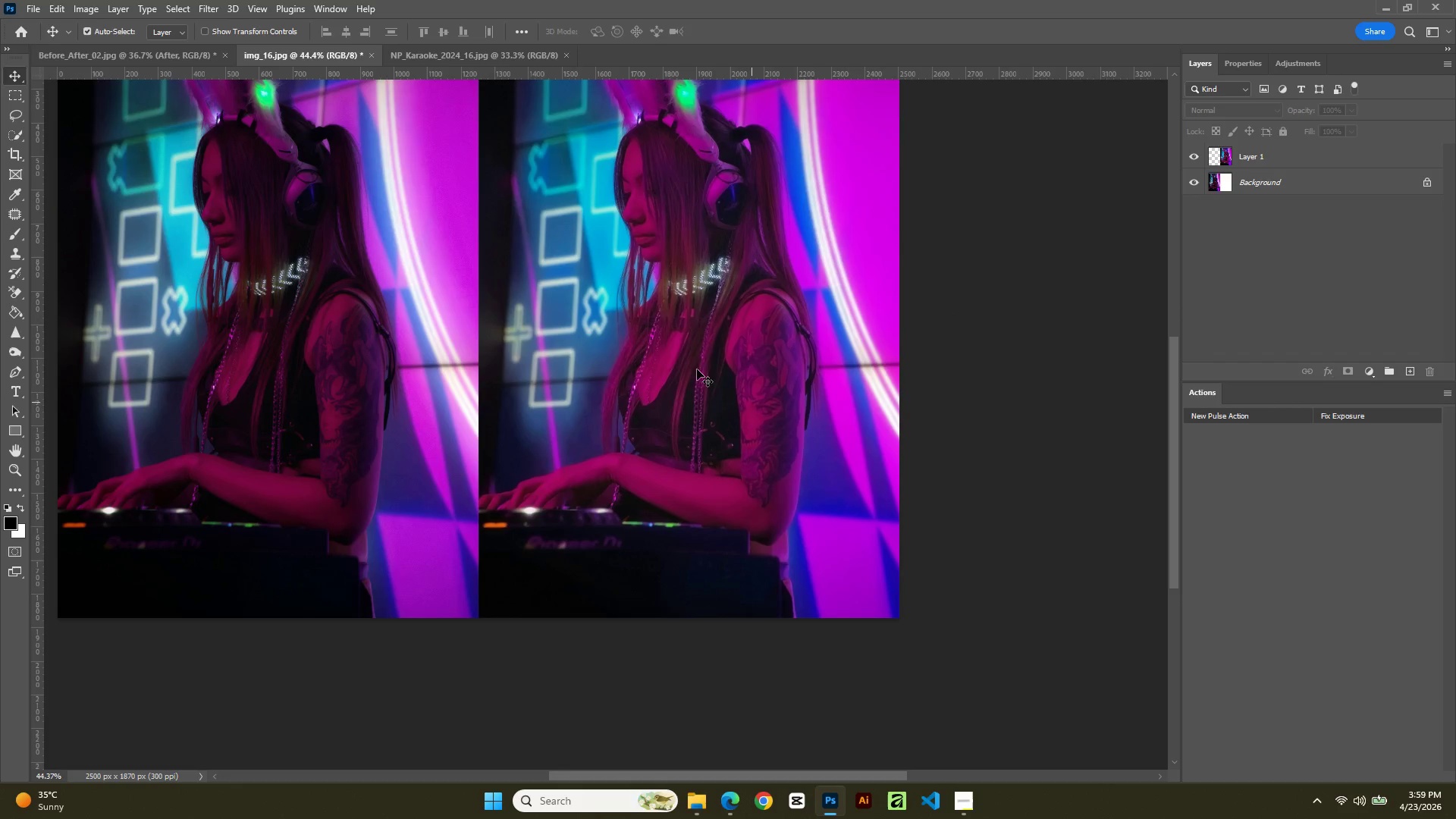 
hold_key(key=Space, duration=1.31)
 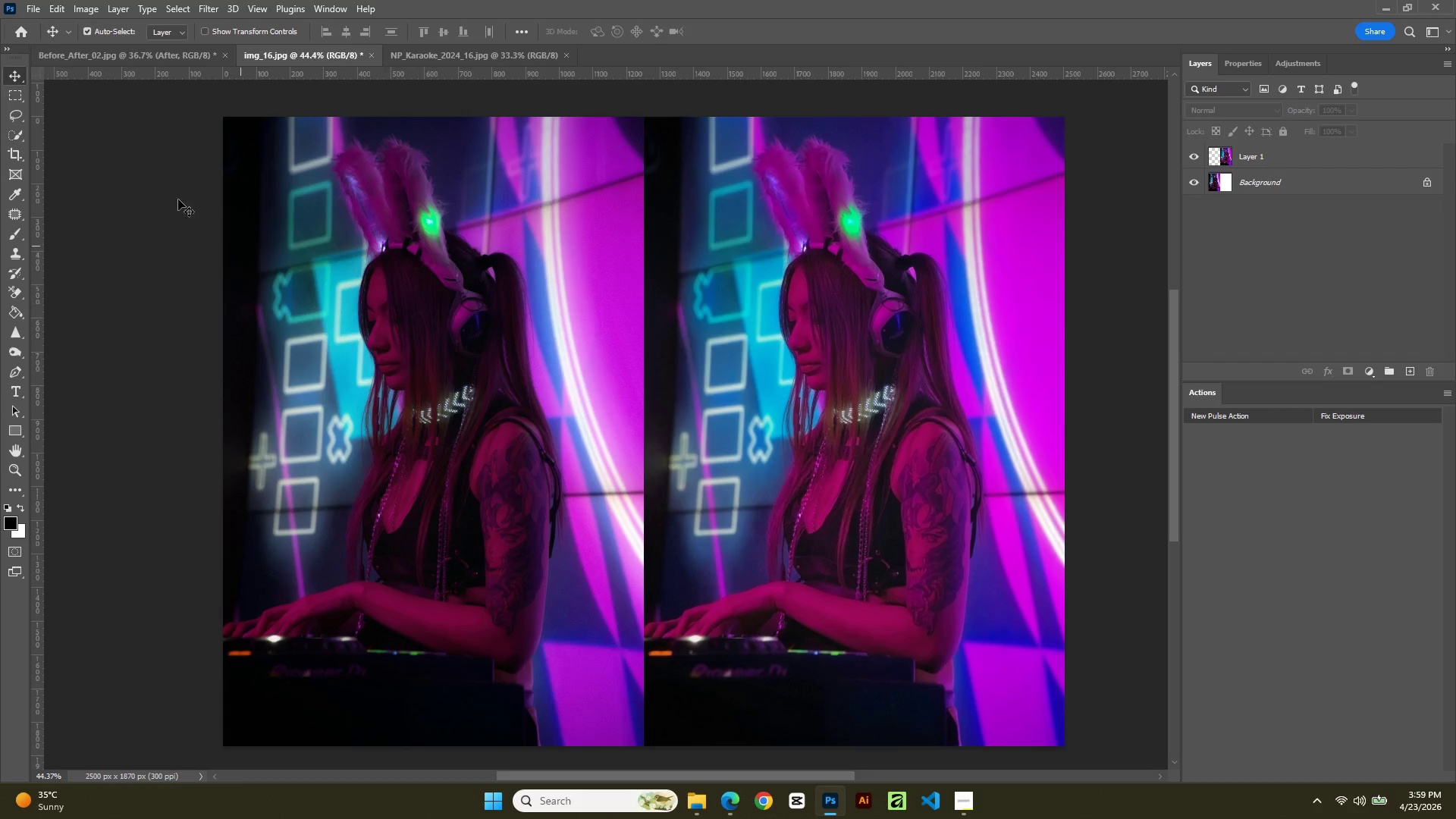 
left_click_drag(start_coordinate=[673, 355], to_coordinate=[838, 483])
 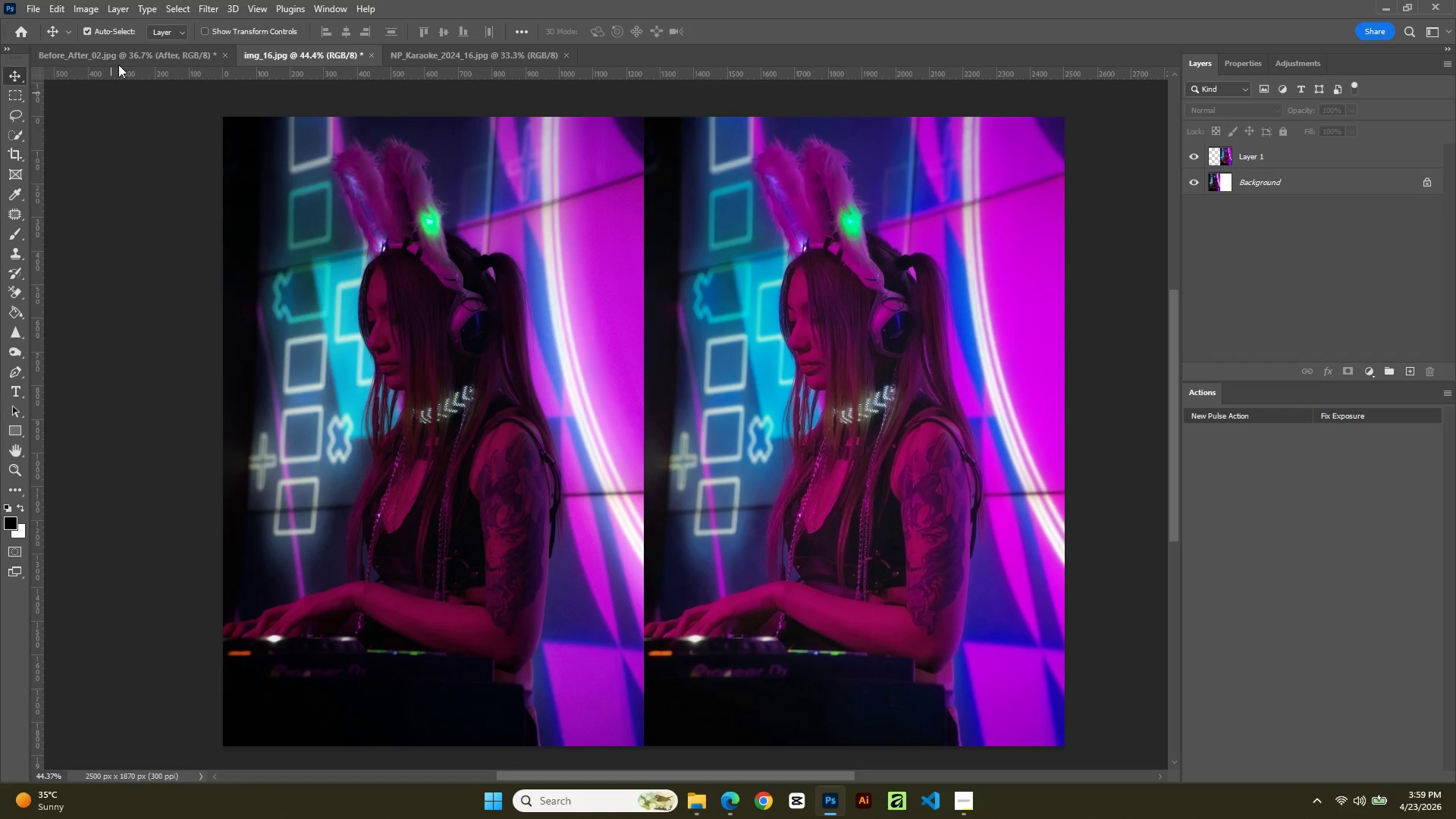 
left_click([120, 57])
 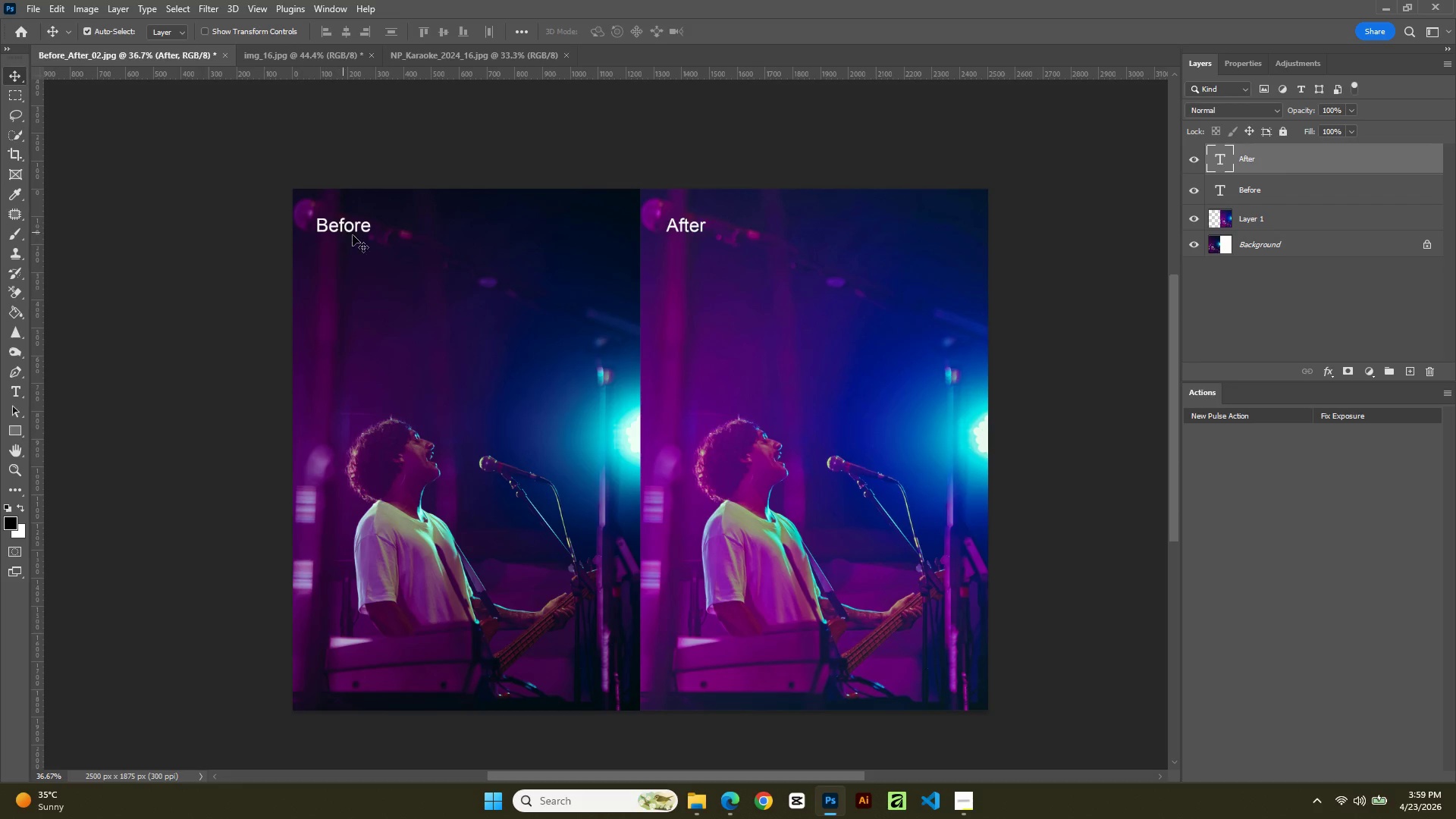 
left_click([353, 227])
 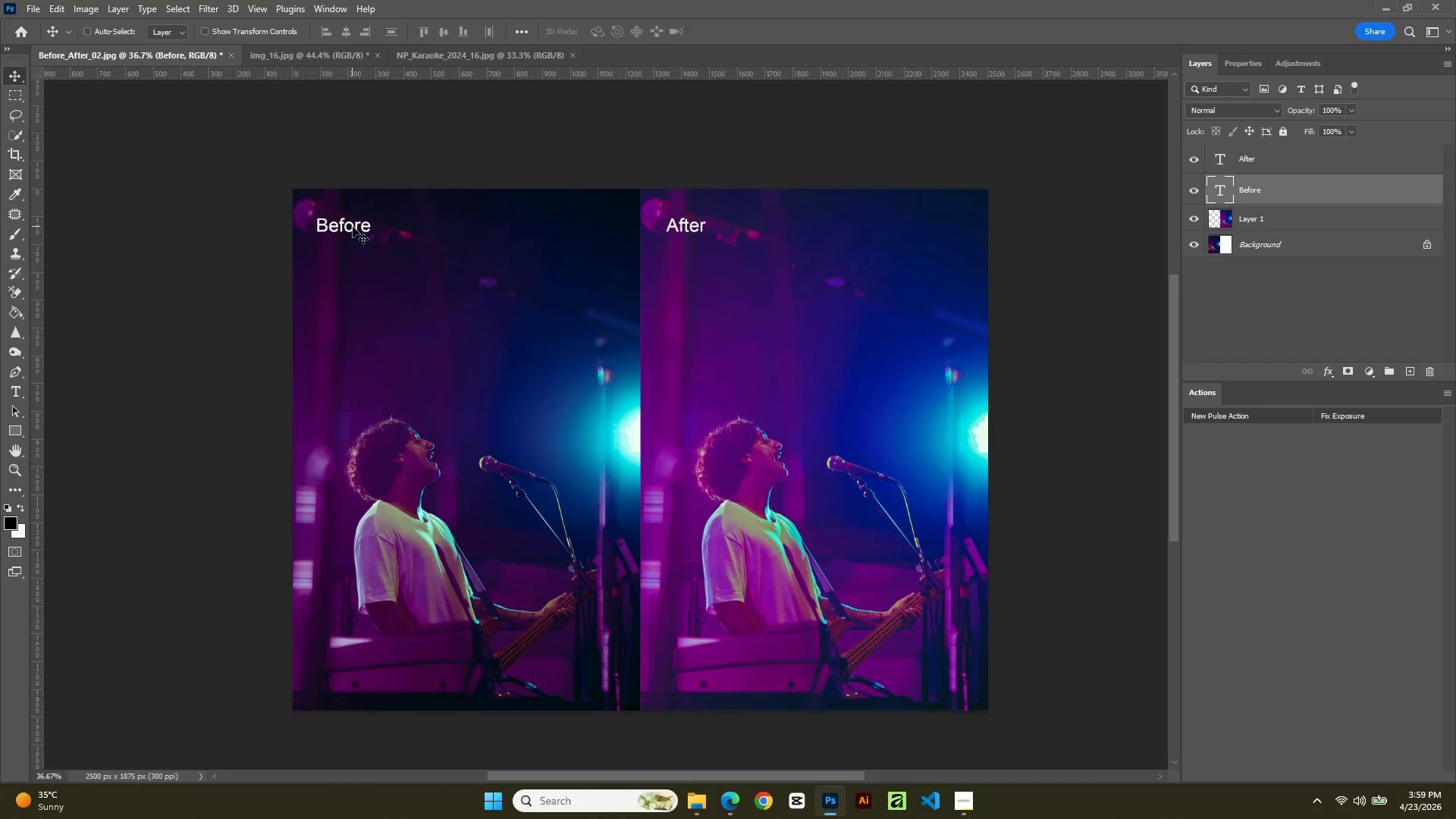 
key(Control+X)
 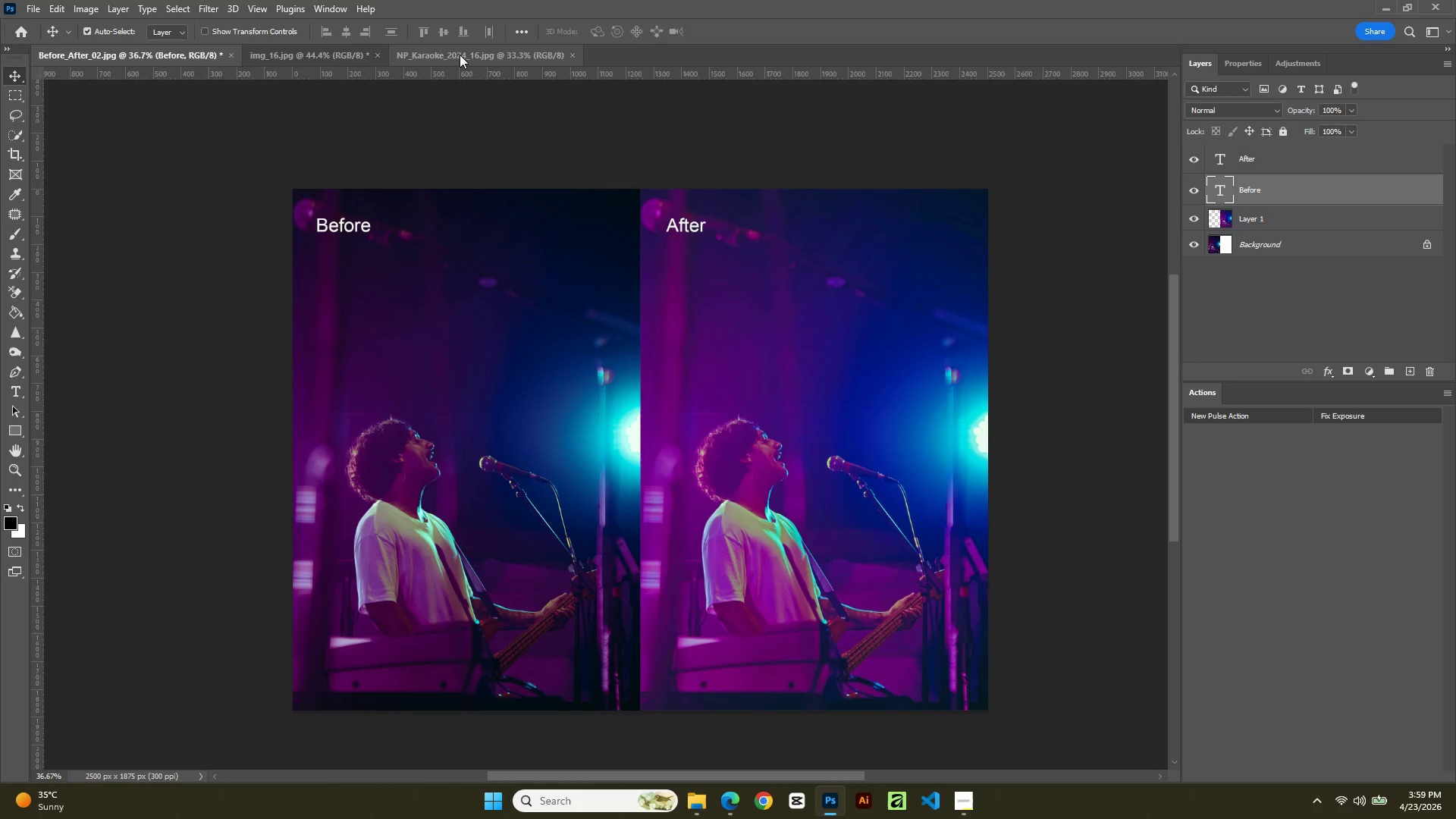 
left_click([341, 47])
 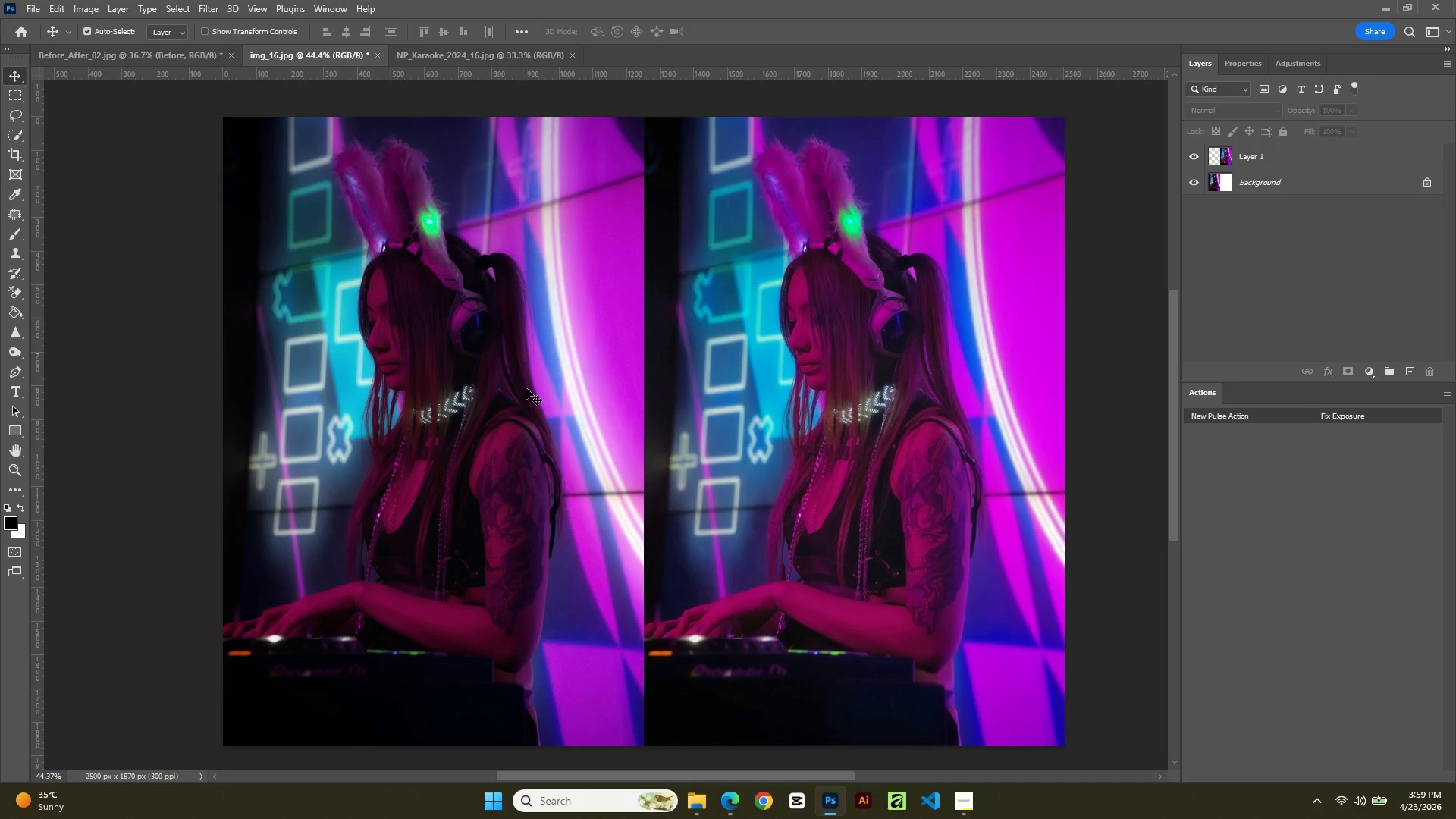 
left_click([517, 384])
 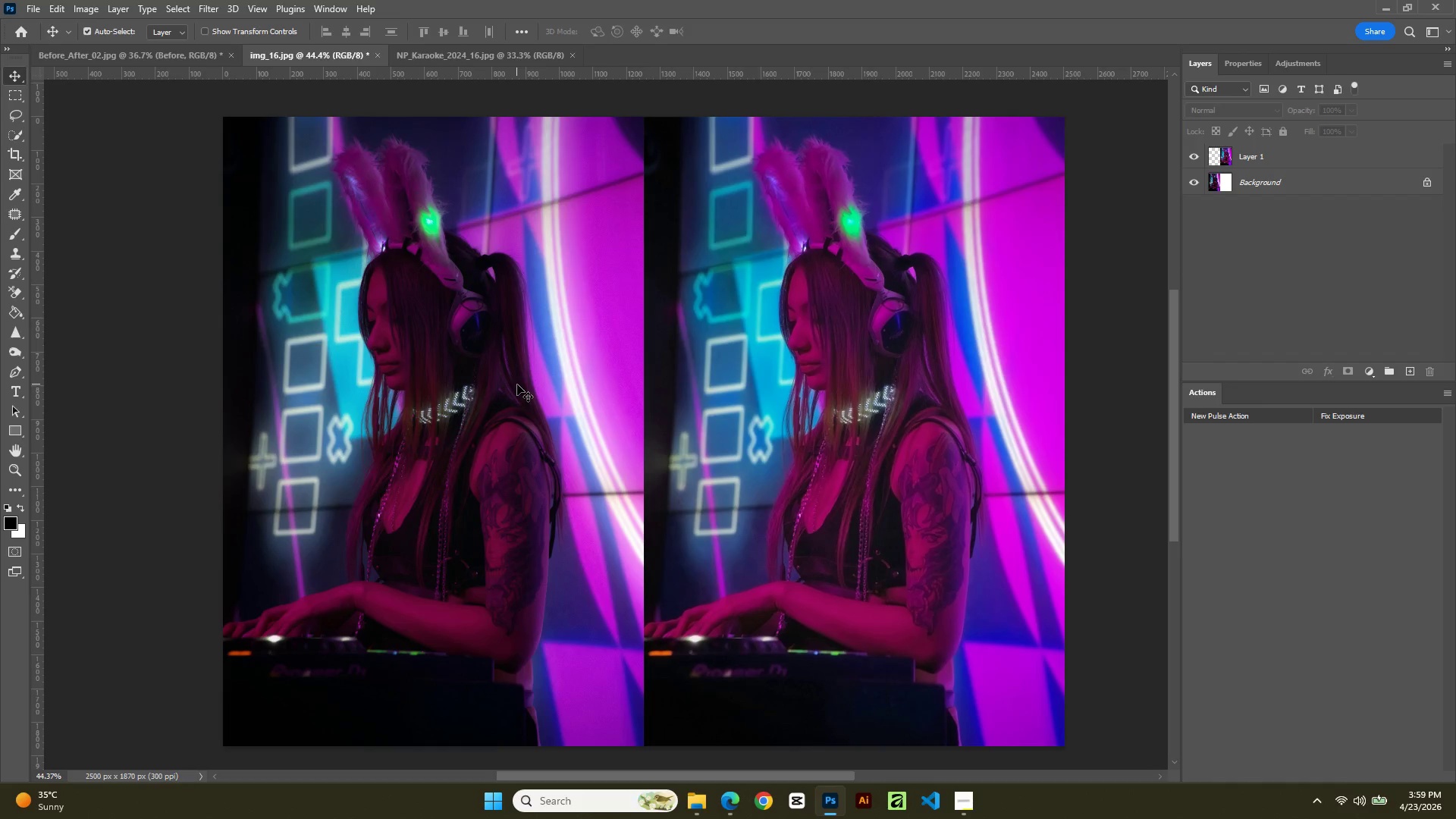 
key(Control+V)
 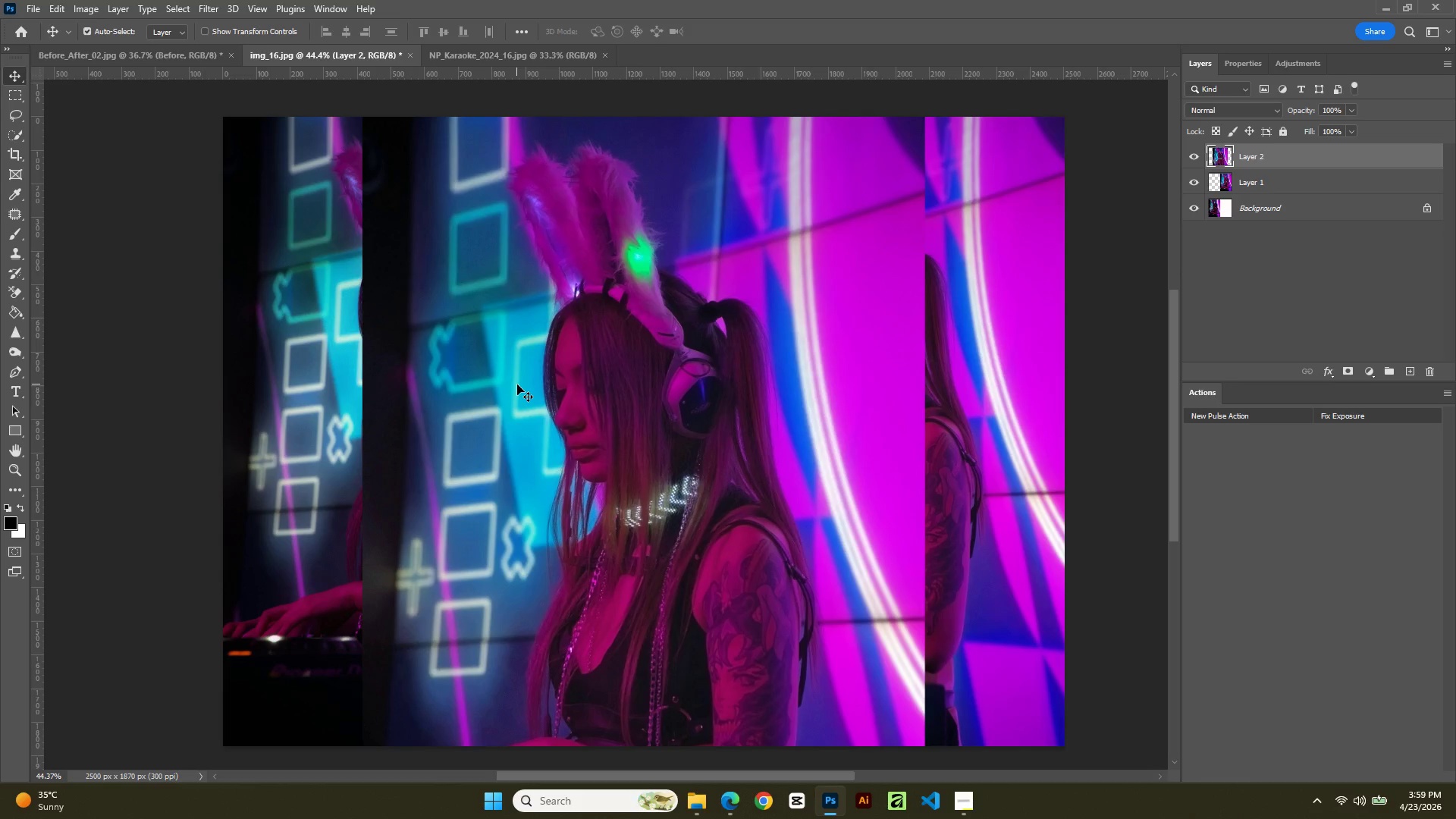 
key(Control+Z)
 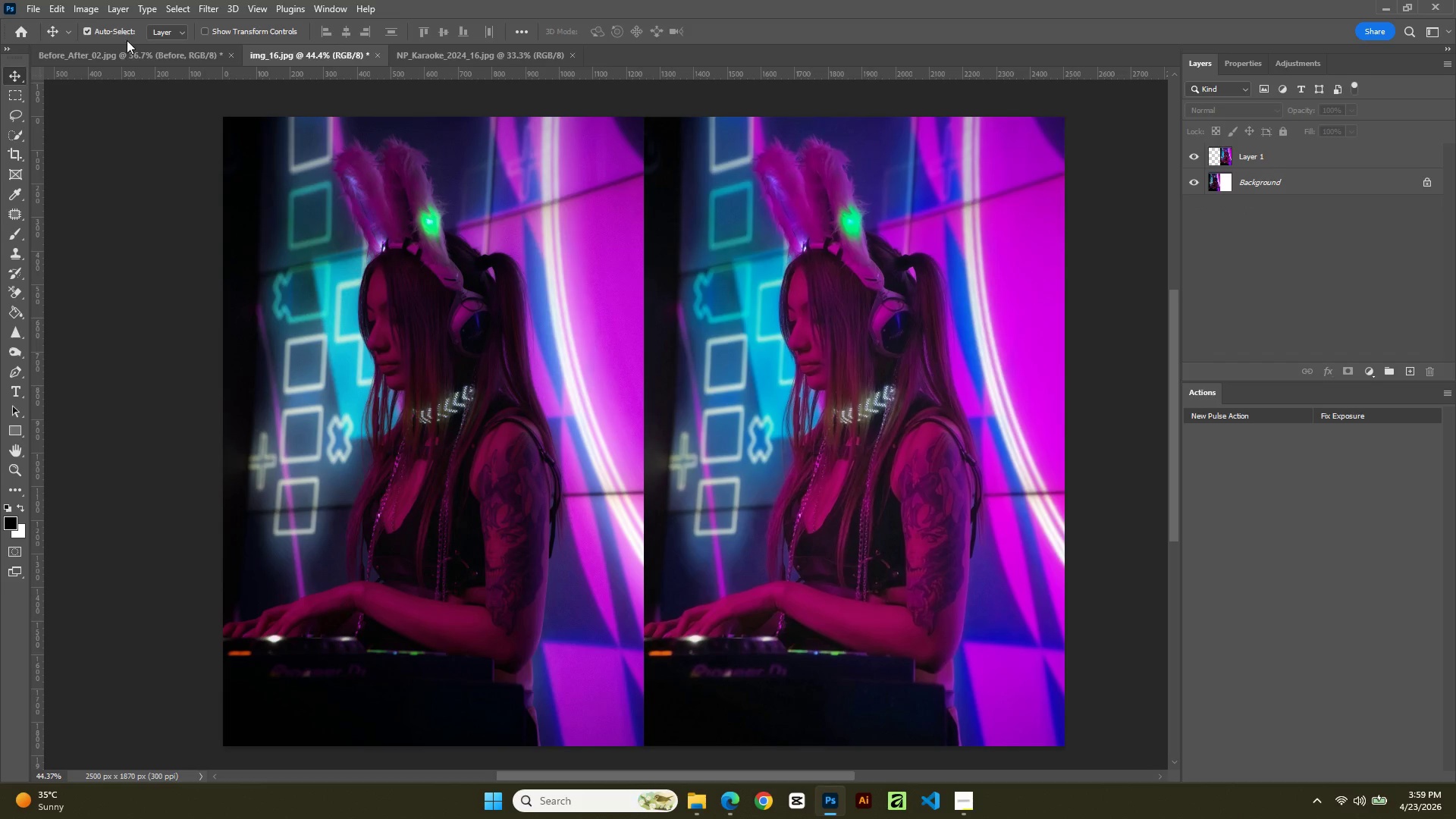 
left_click([129, 47])
 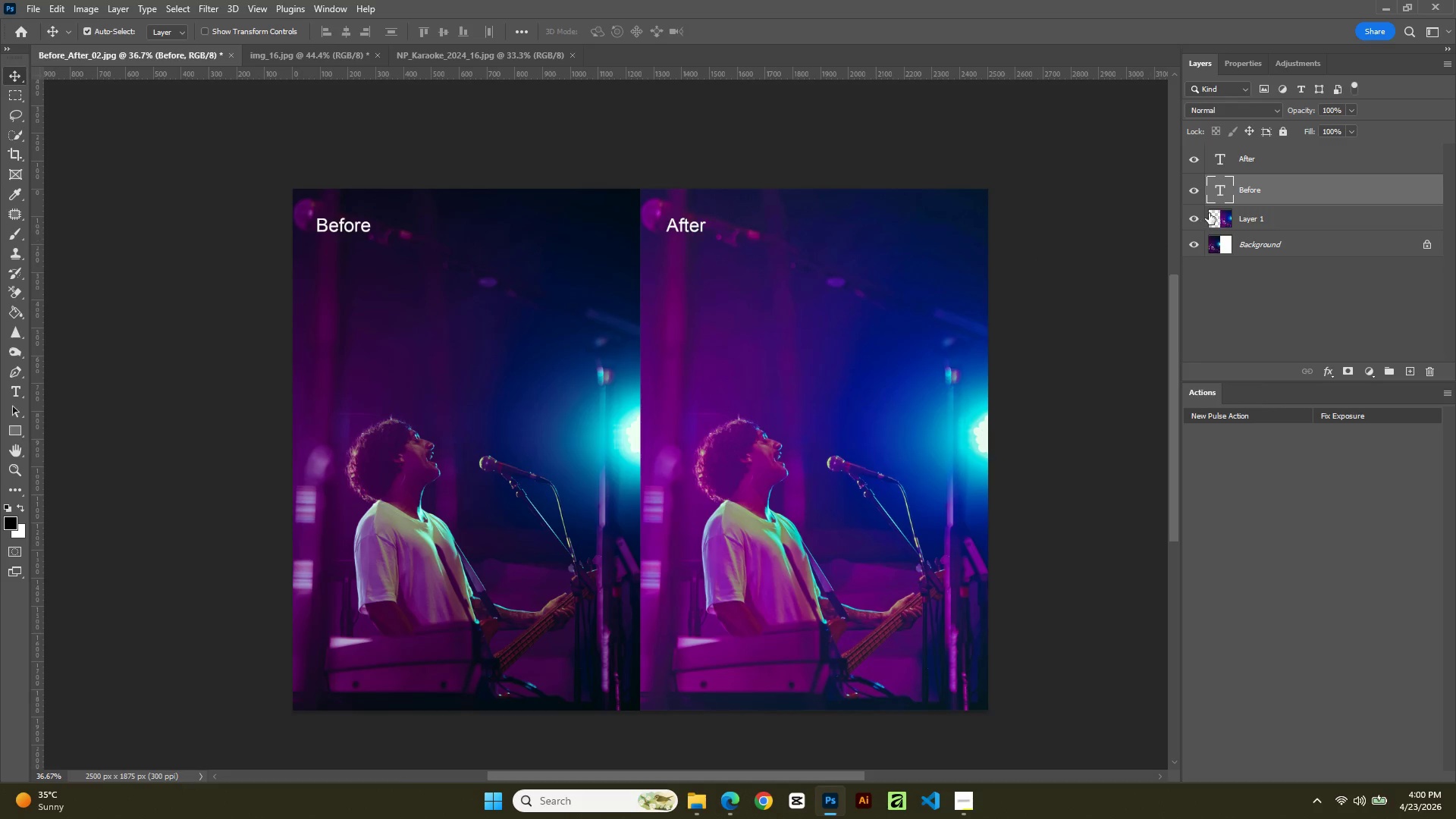 
key(Control+C)
 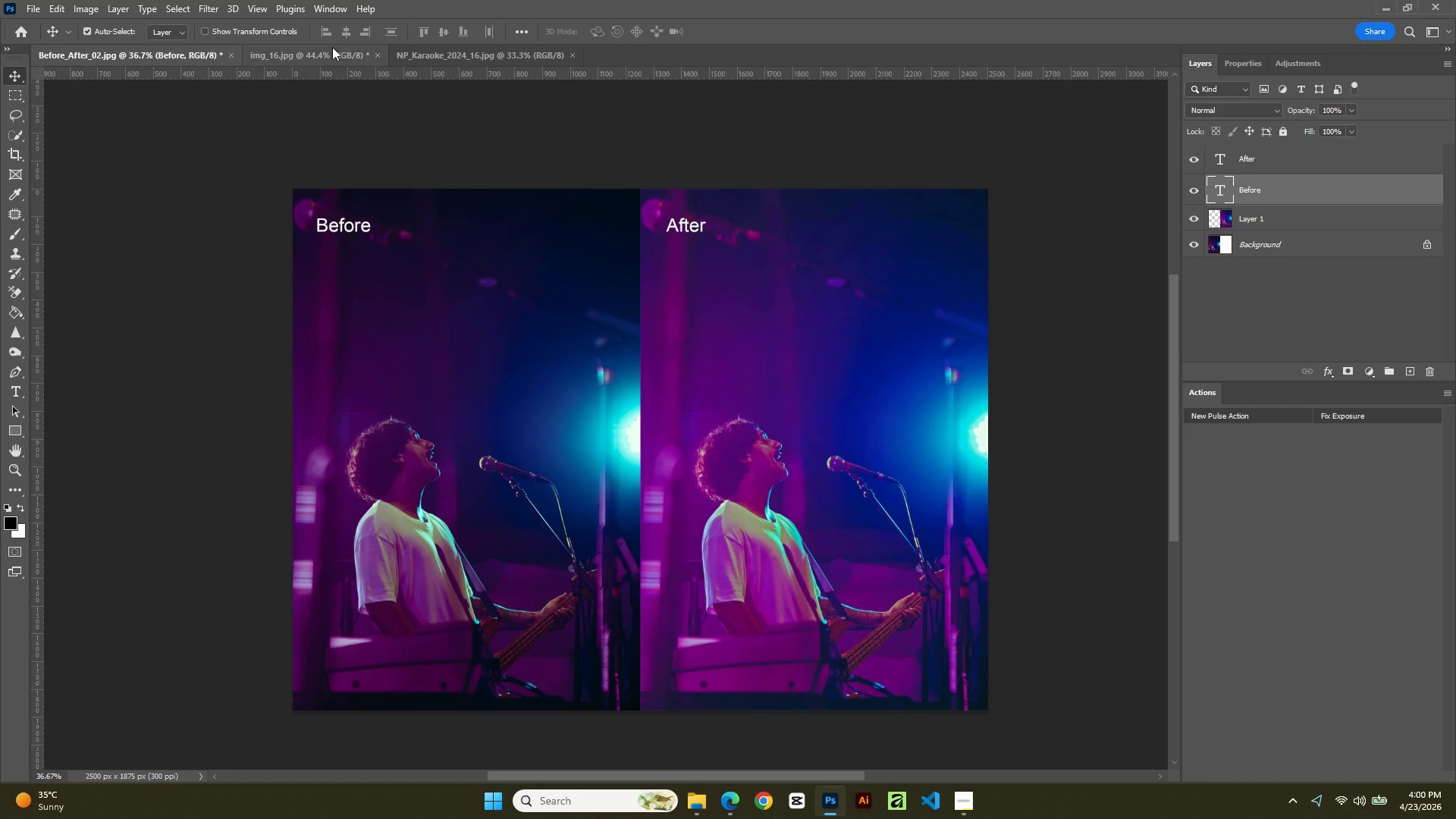 
left_click([335, 59])
 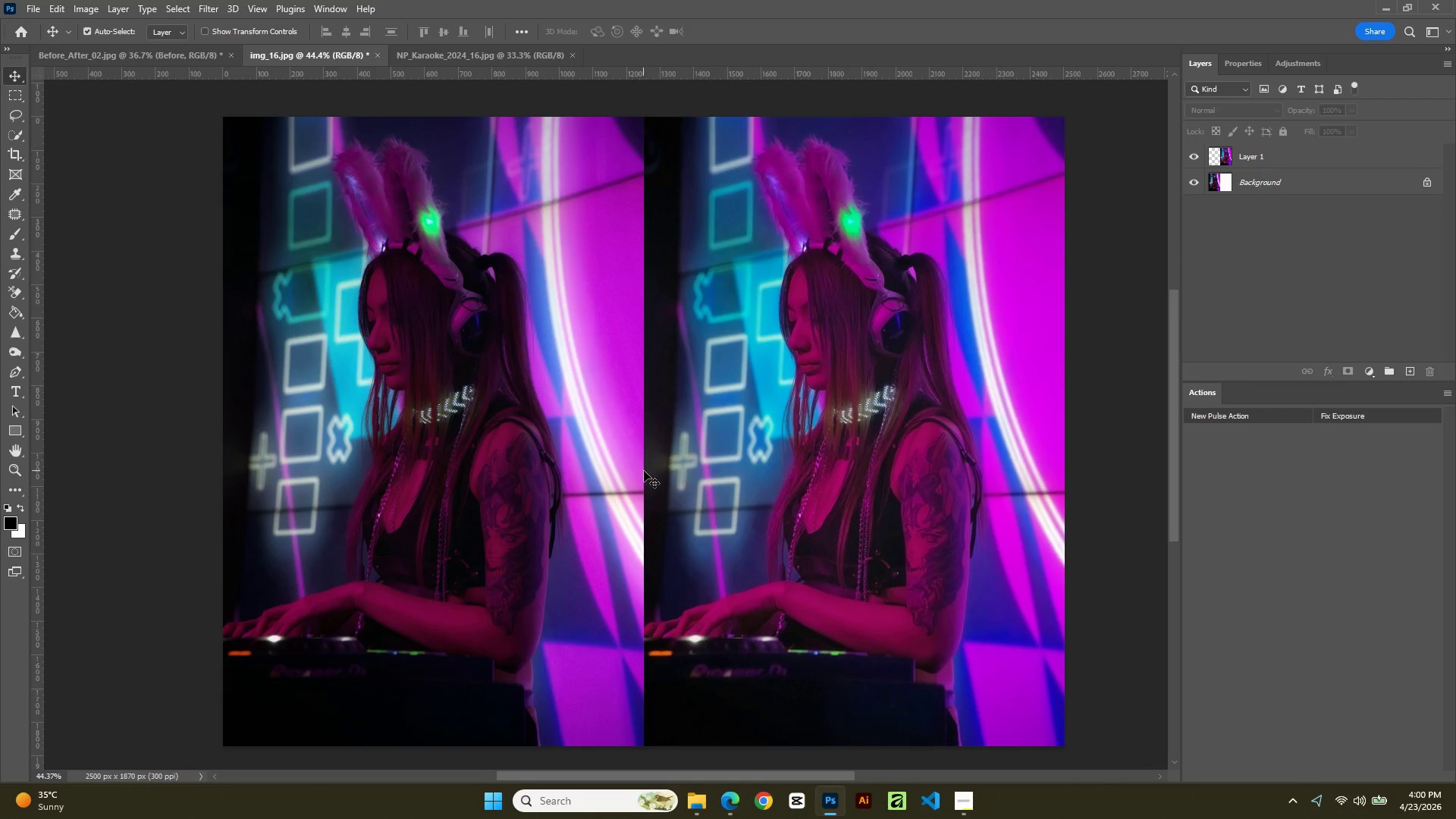 
key(Control+V)
 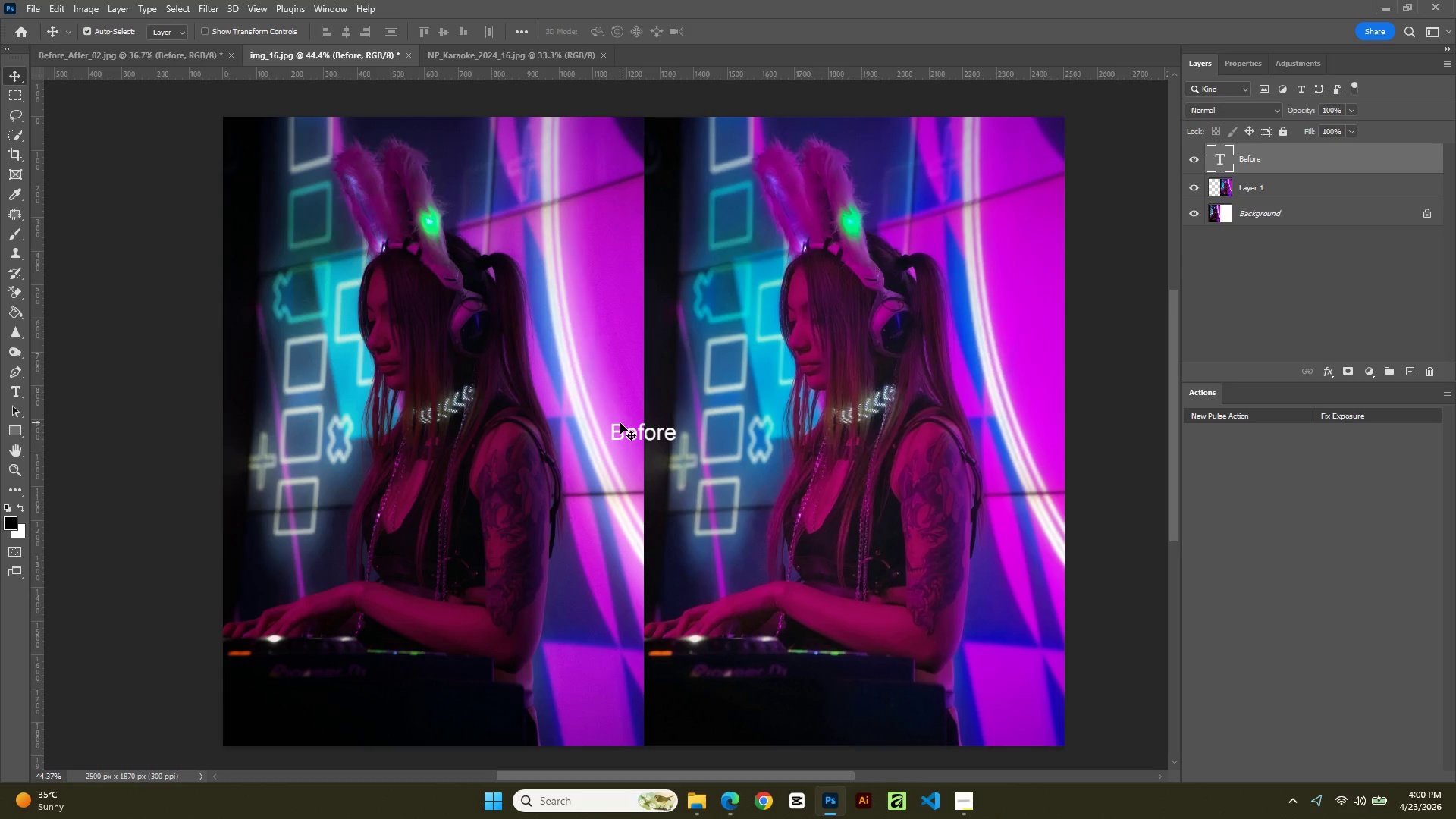 
left_click_drag(start_coordinate=[625, 433], to_coordinate=[269, 154])
 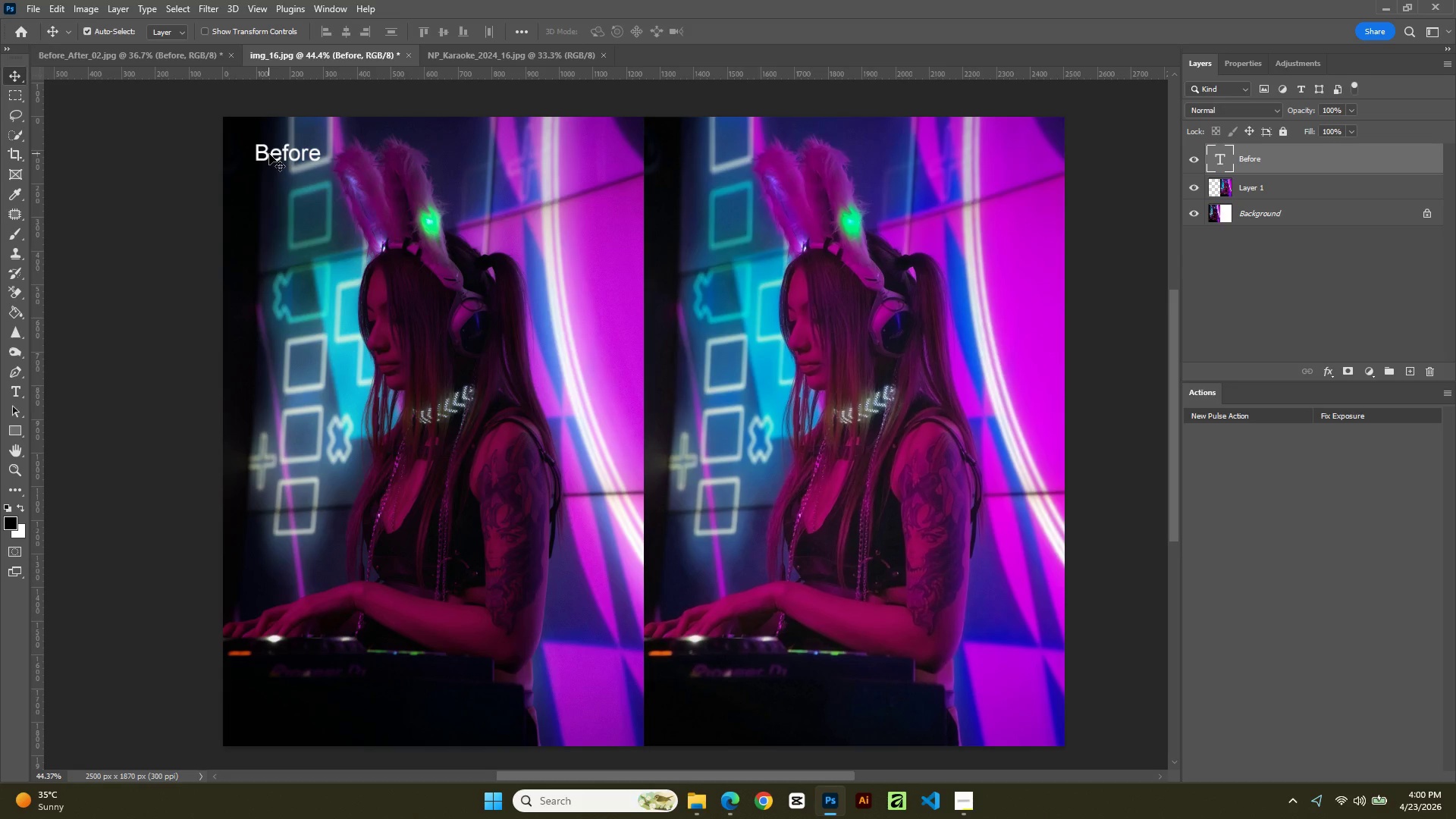 
hold_key(key=AltLeft, duration=0.42)
left_click_drag(start_coordinate=[269, 154], to_coordinate=[702, 154])
 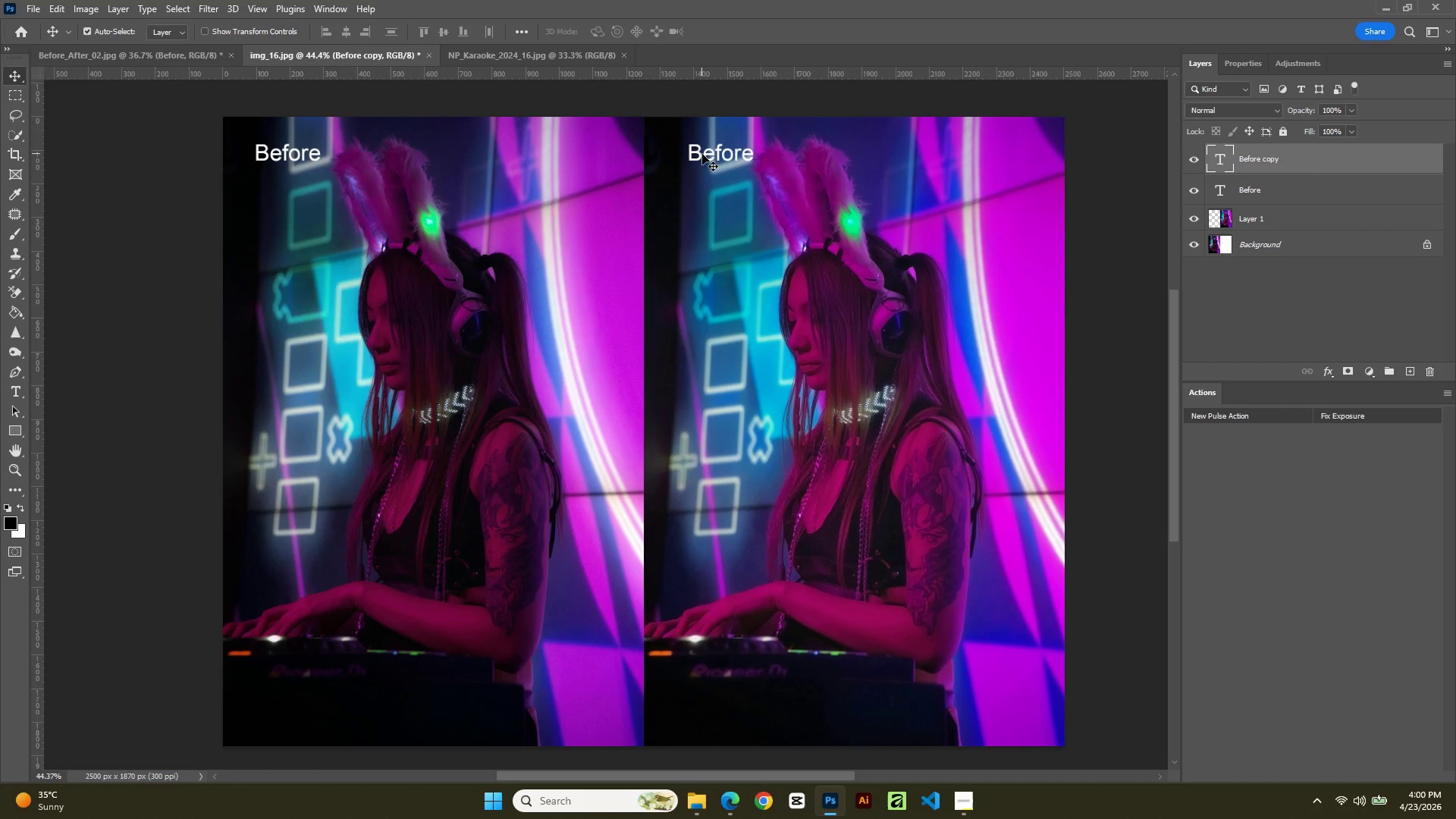 
double_click([702, 154])
 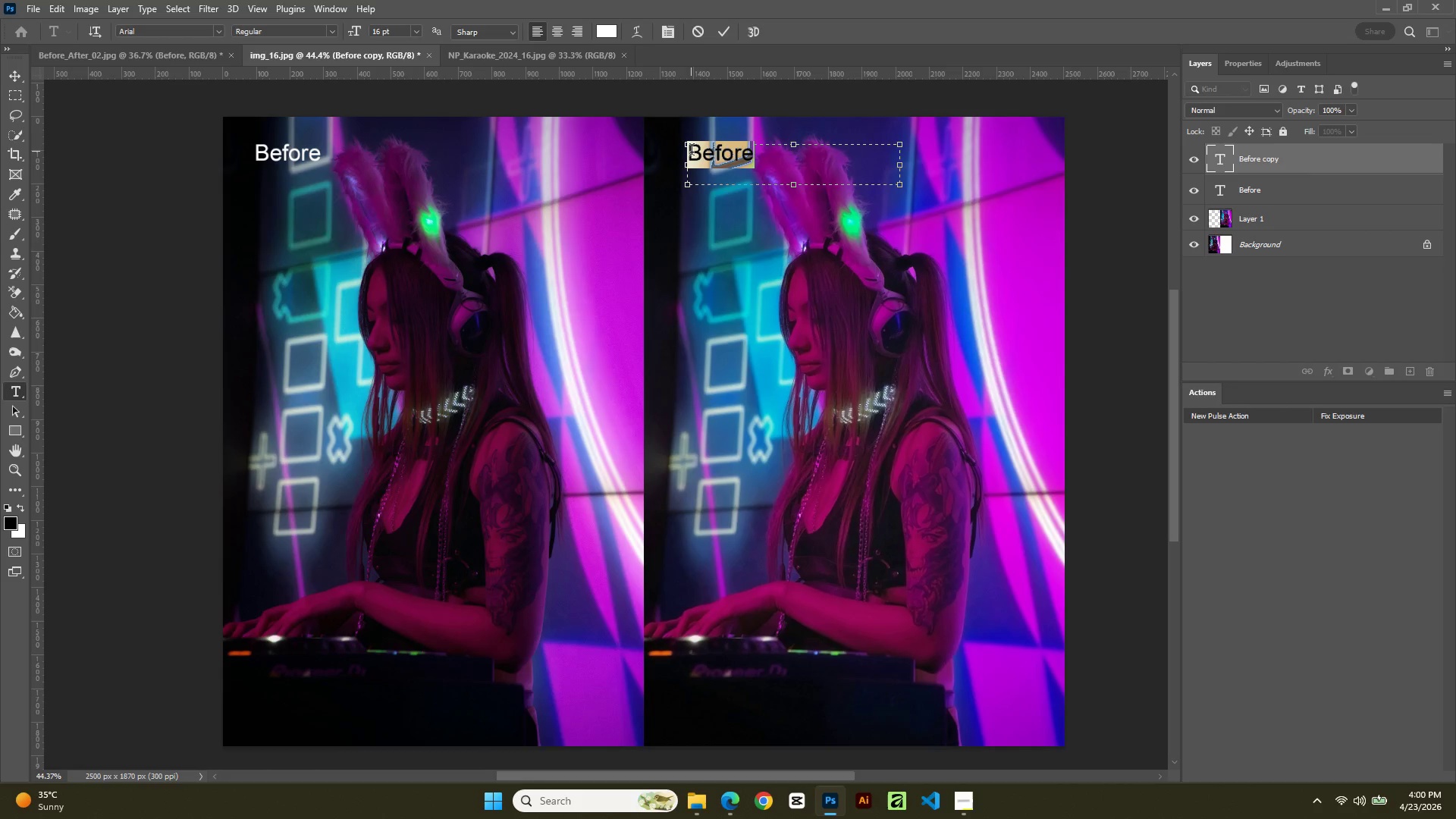 
type(After)
 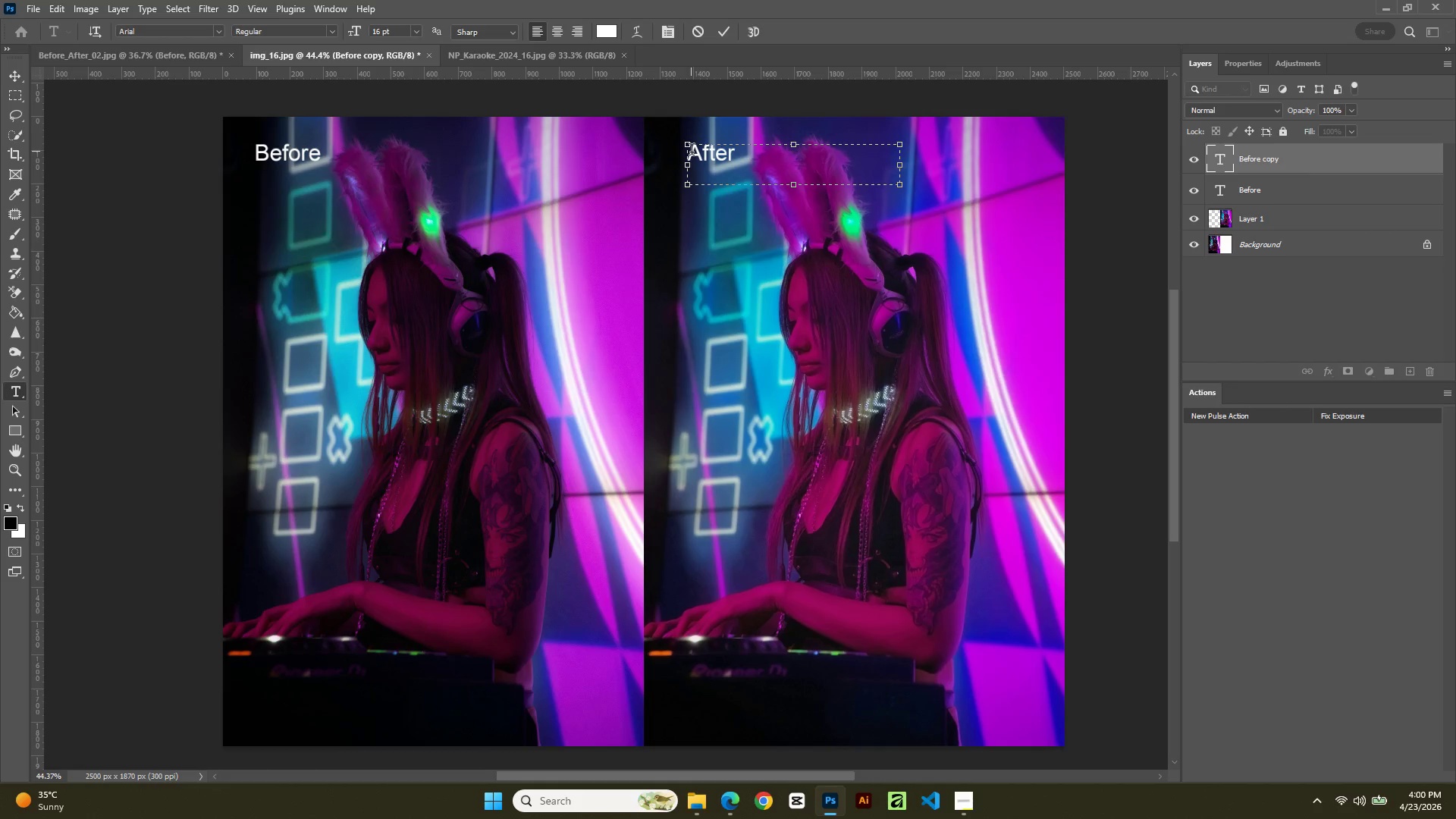 
key(Enter)
 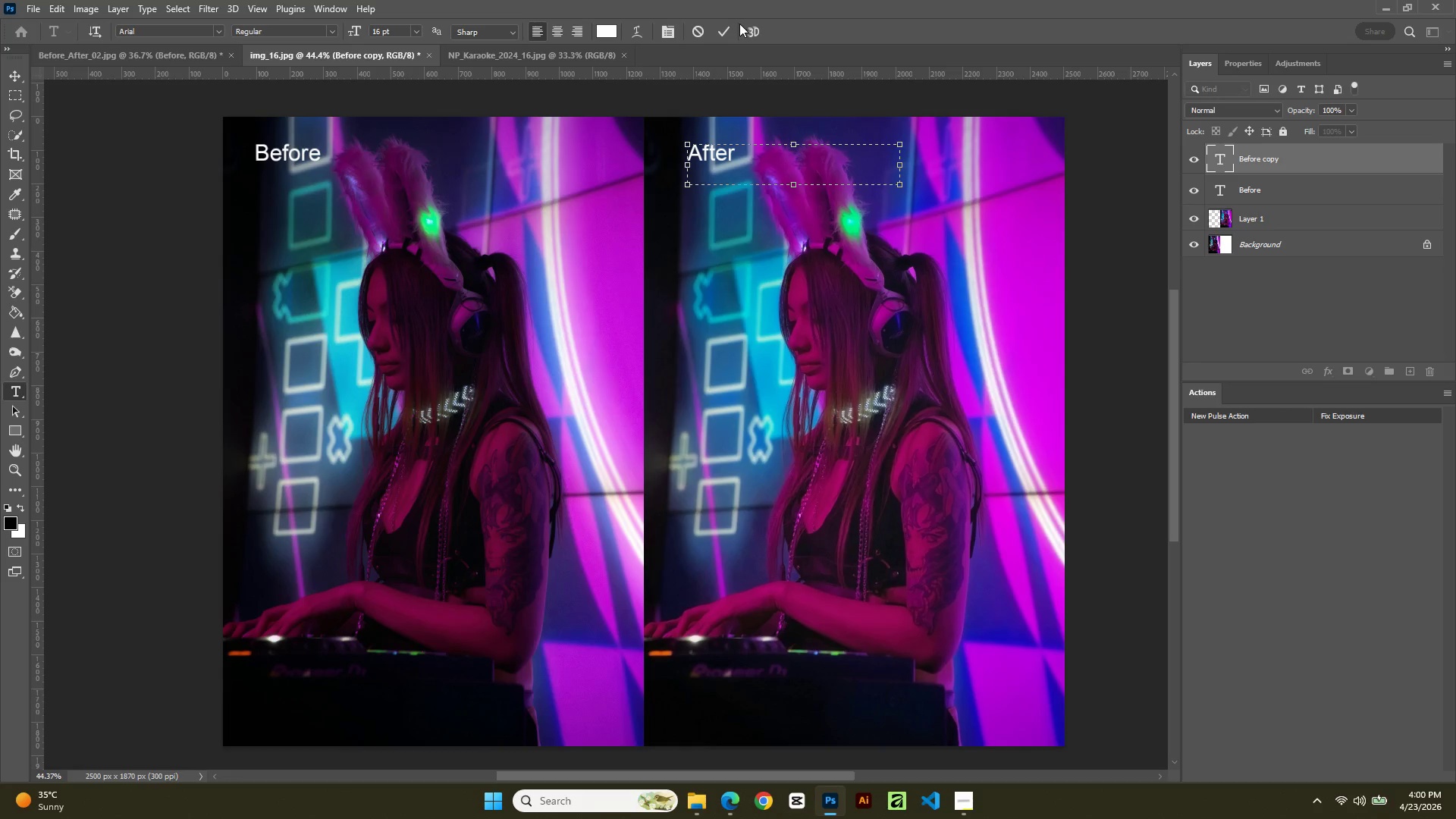 
left_click([719, 146])
 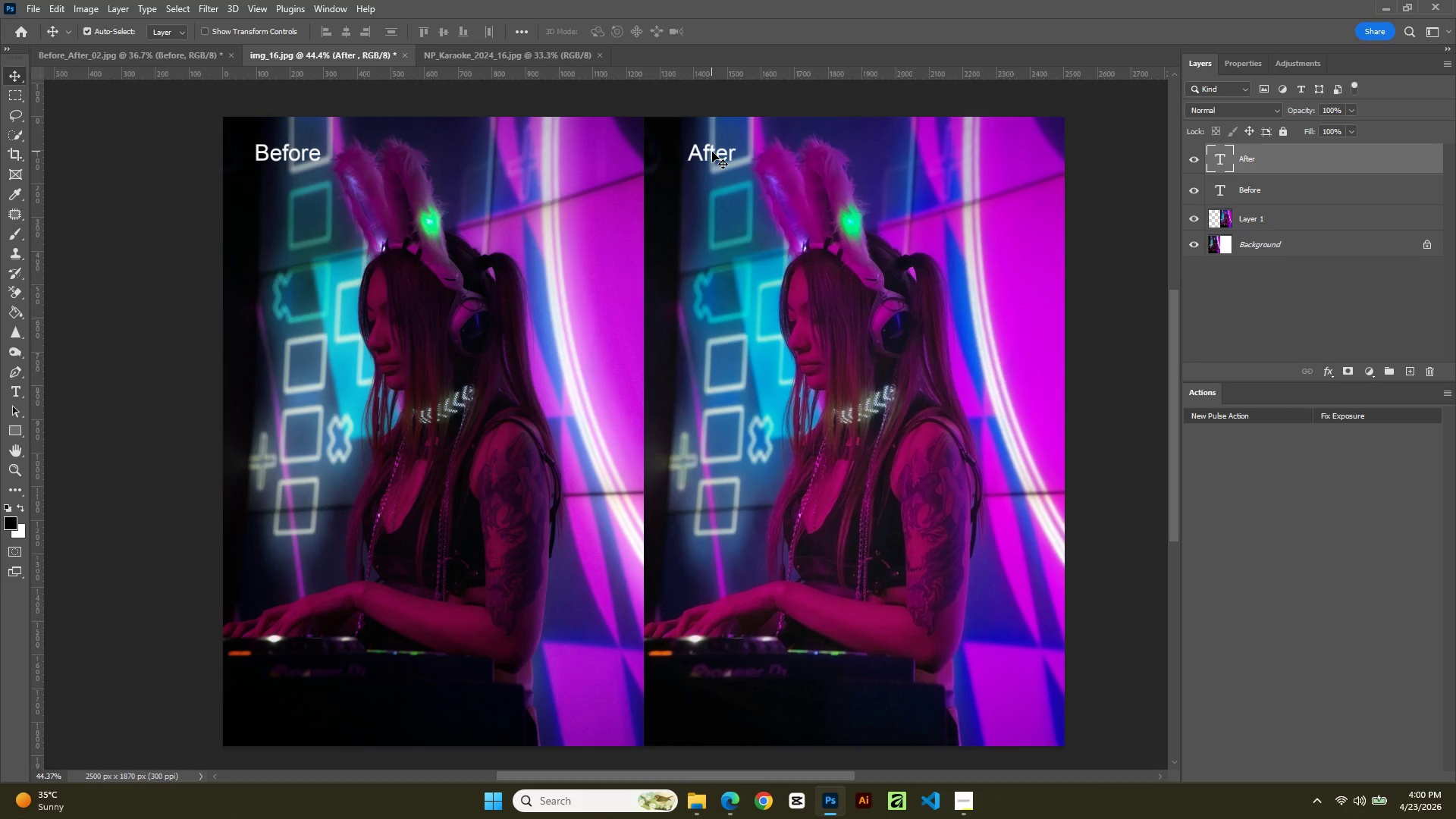 
left_click([712, 152])
 